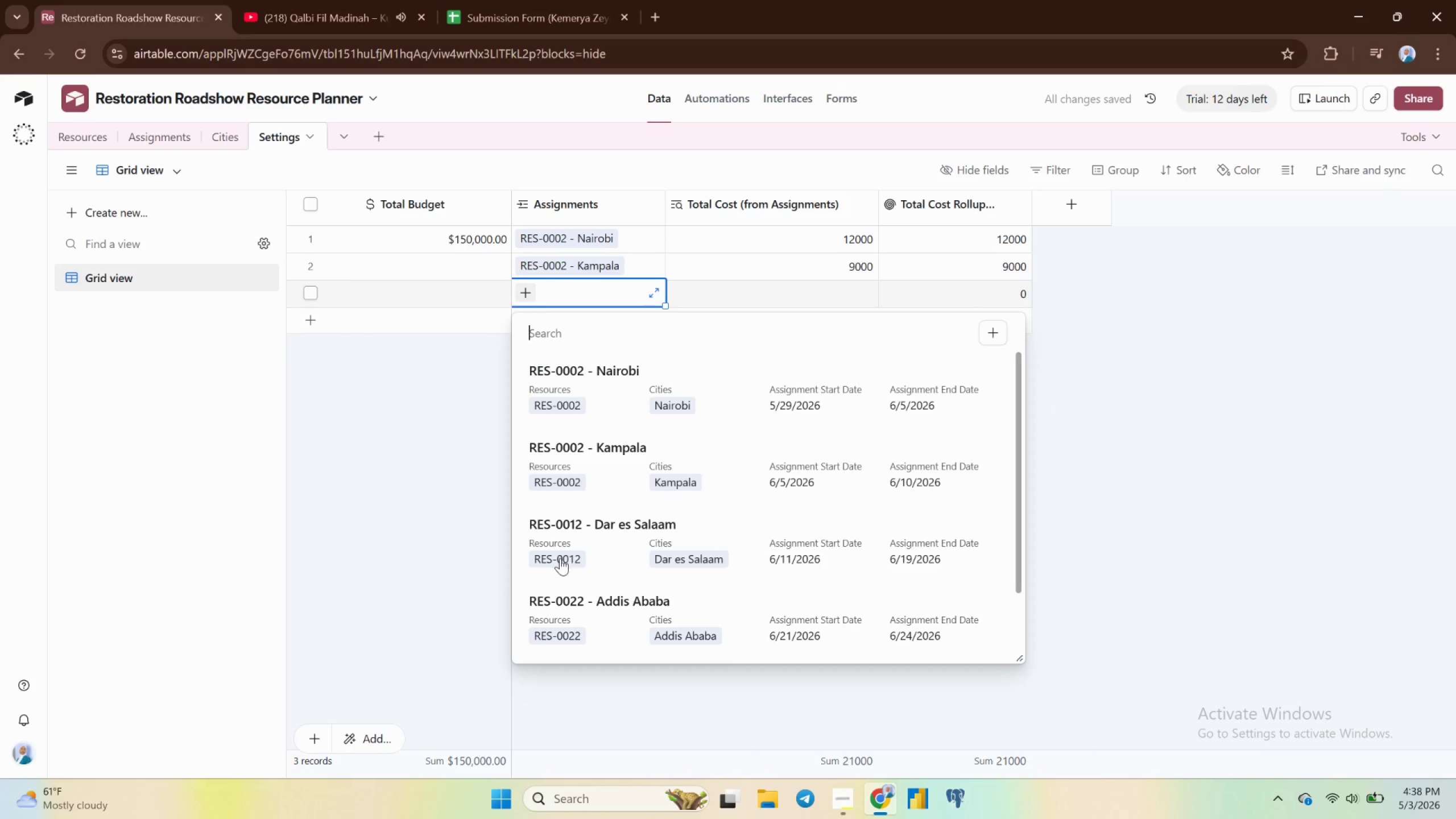 
left_click([578, 518])
 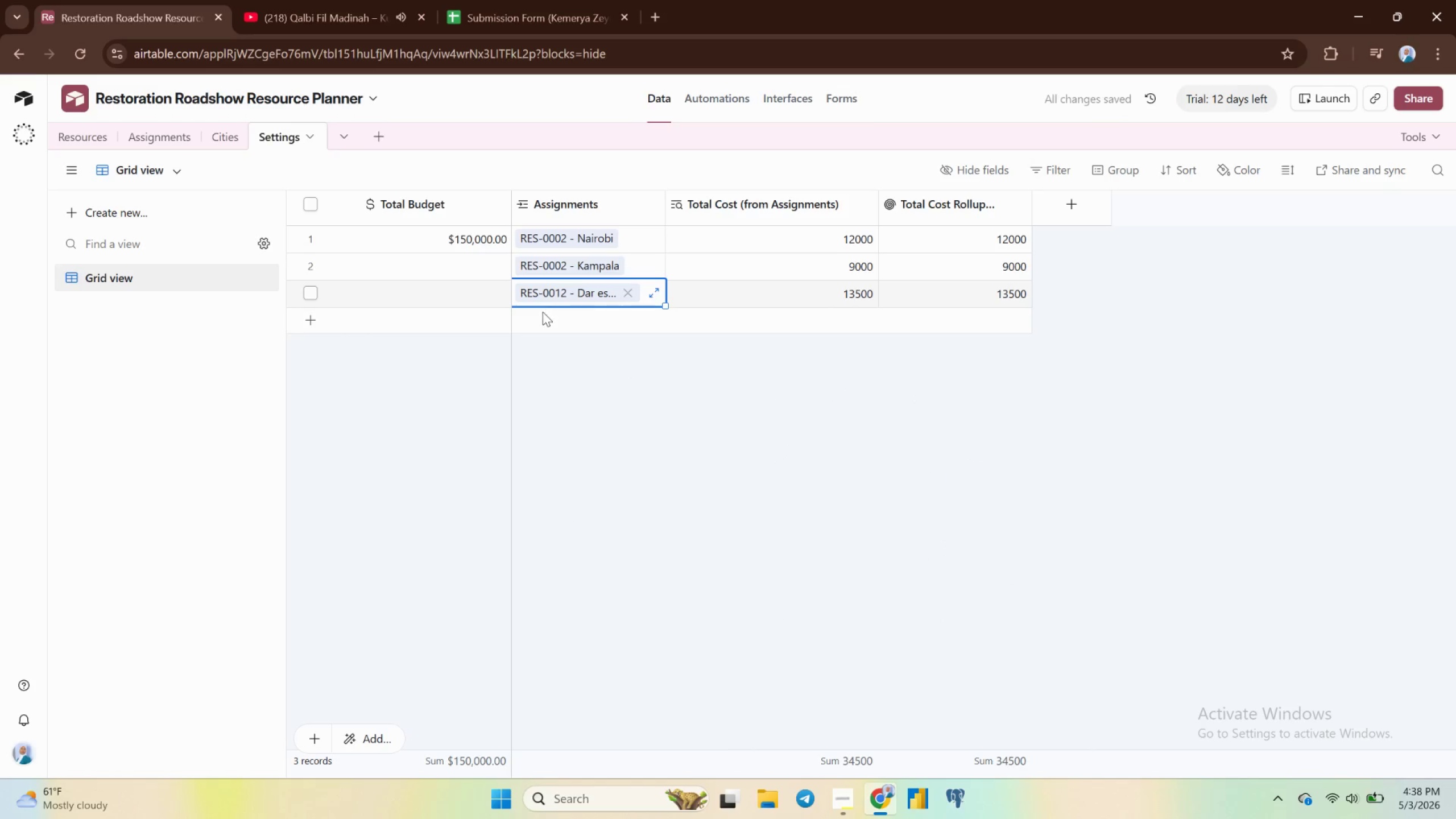 
left_click([543, 321])
 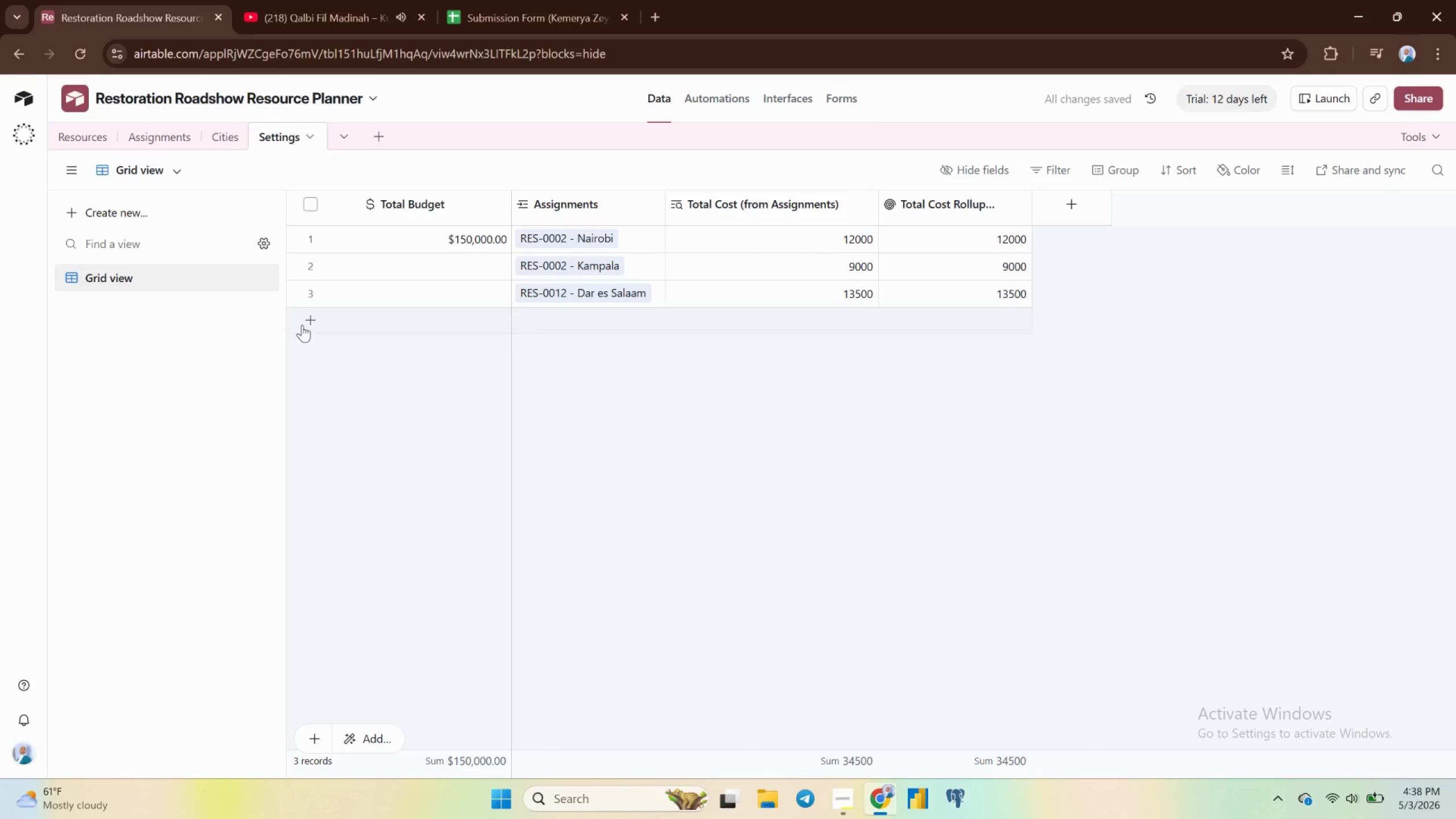 
left_click([302, 324])
 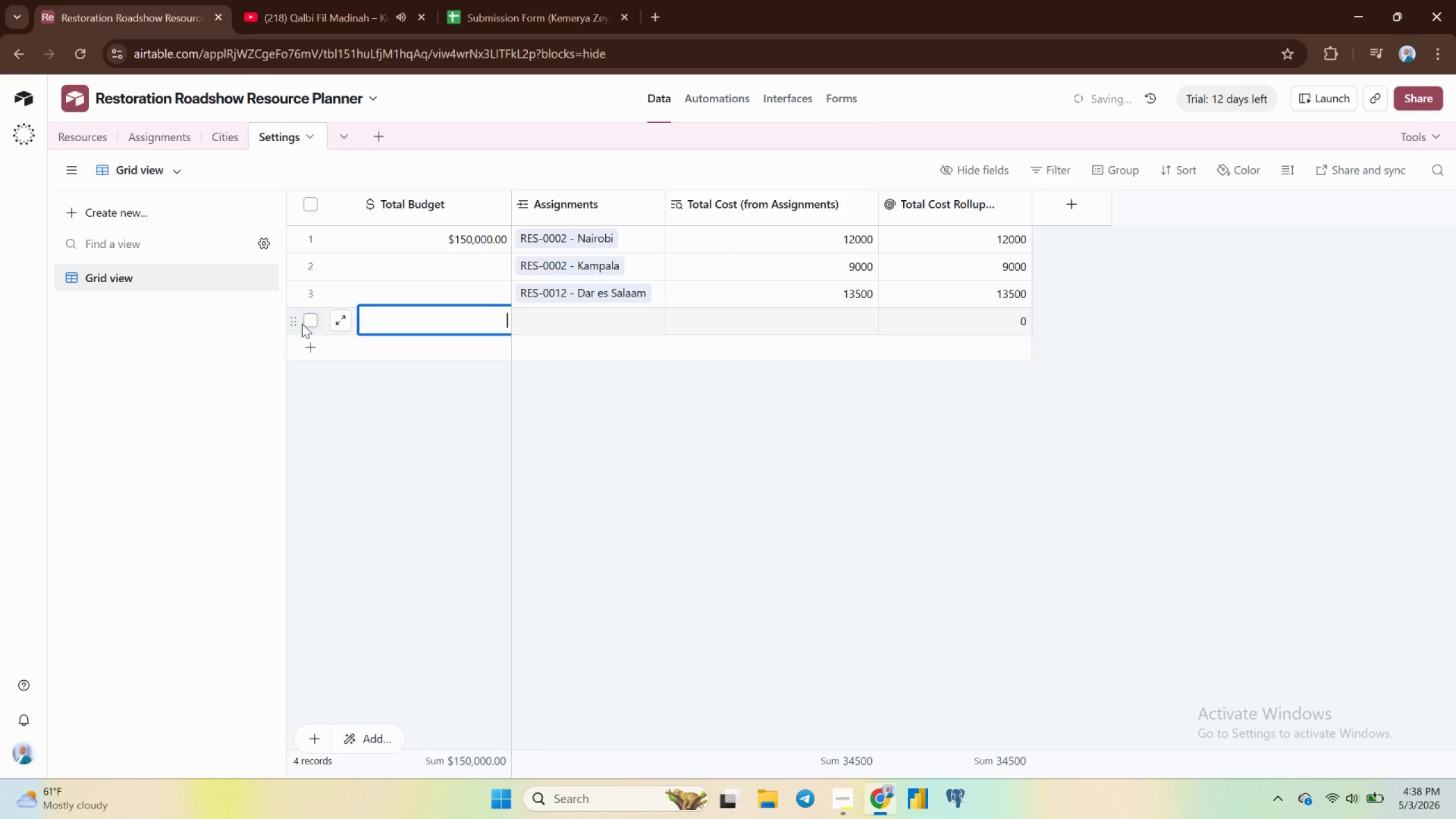 
left_click([302, 324])
 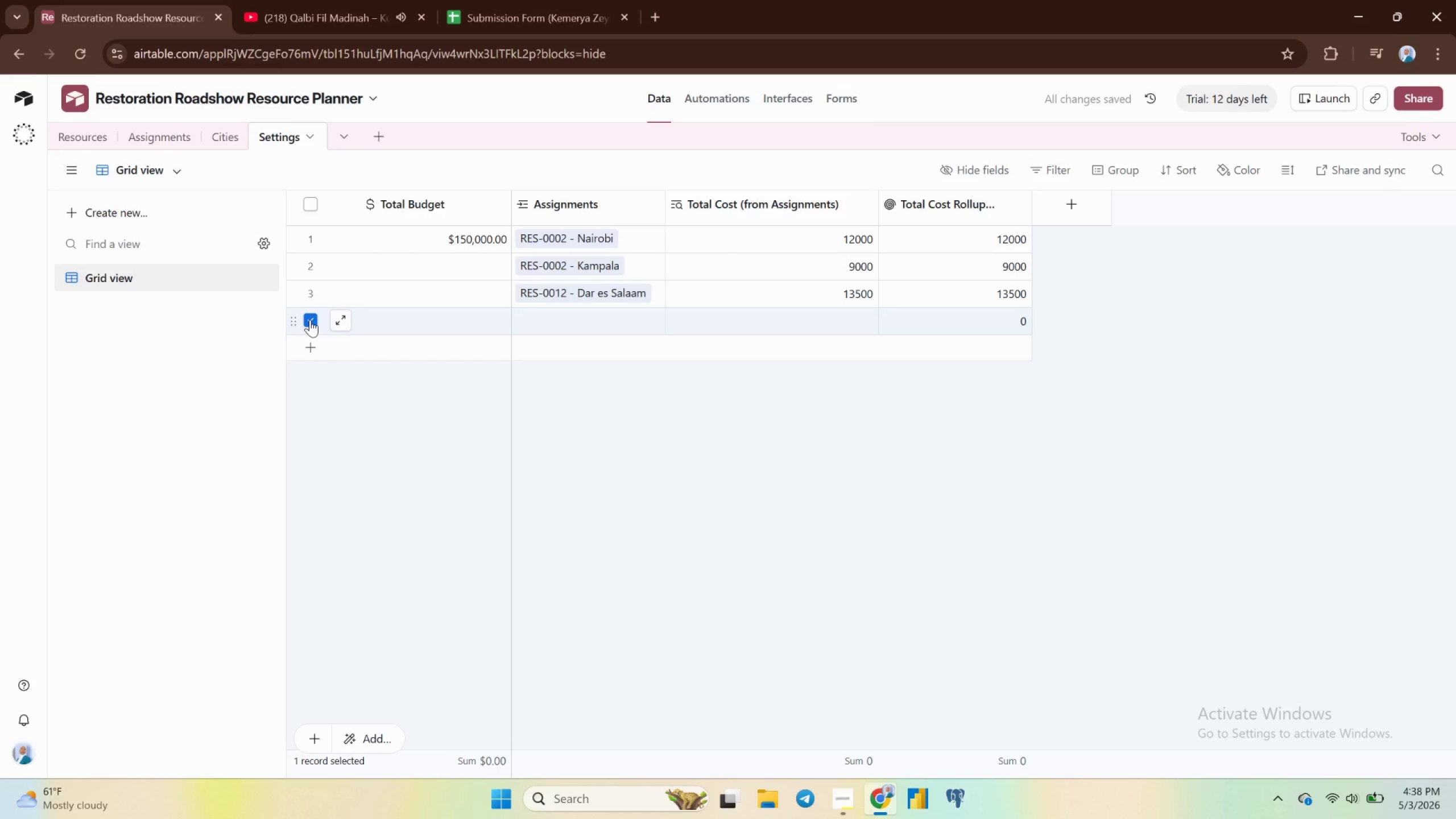 
left_click([310, 320])
 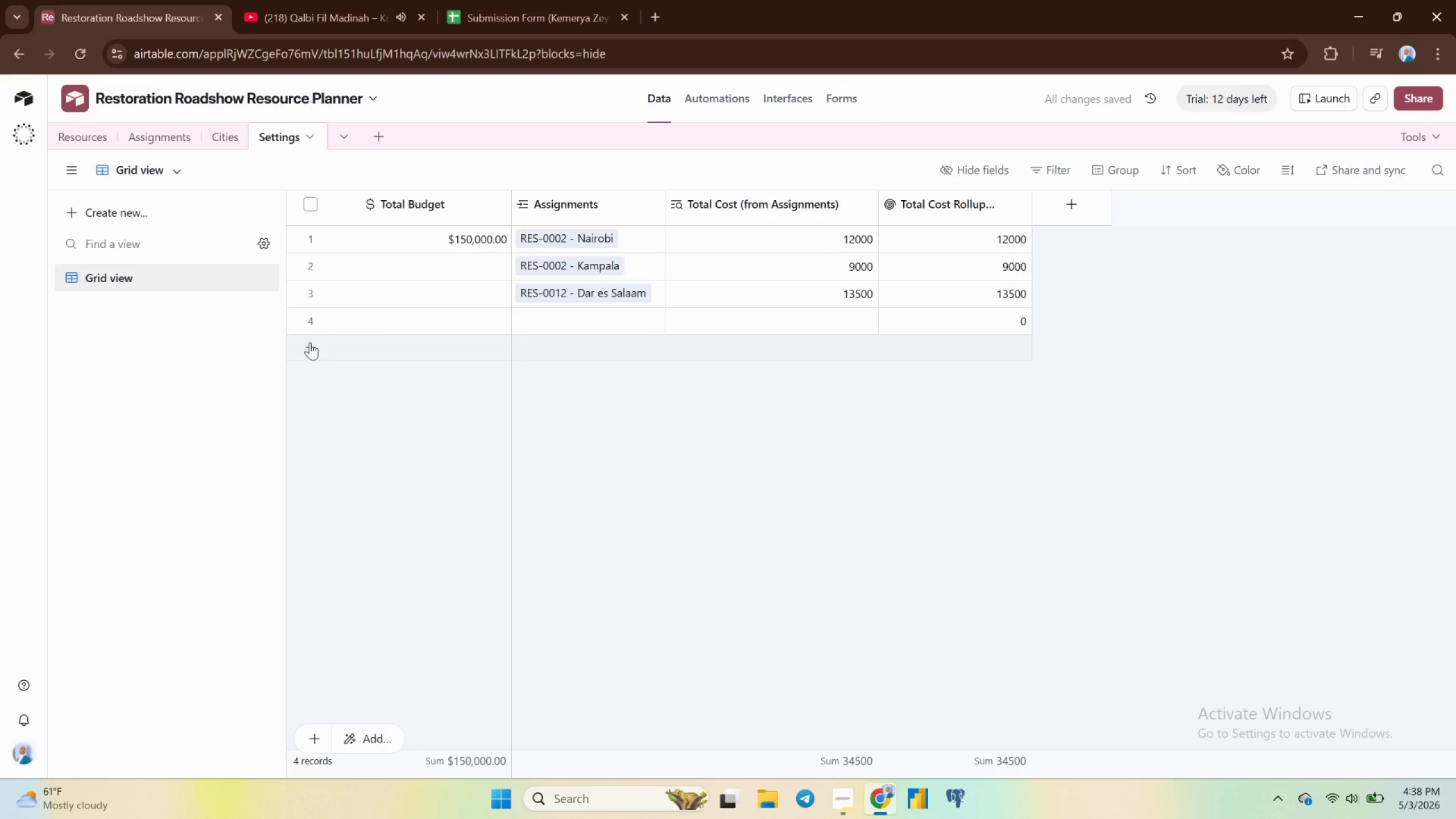 
left_click([310, 342])
 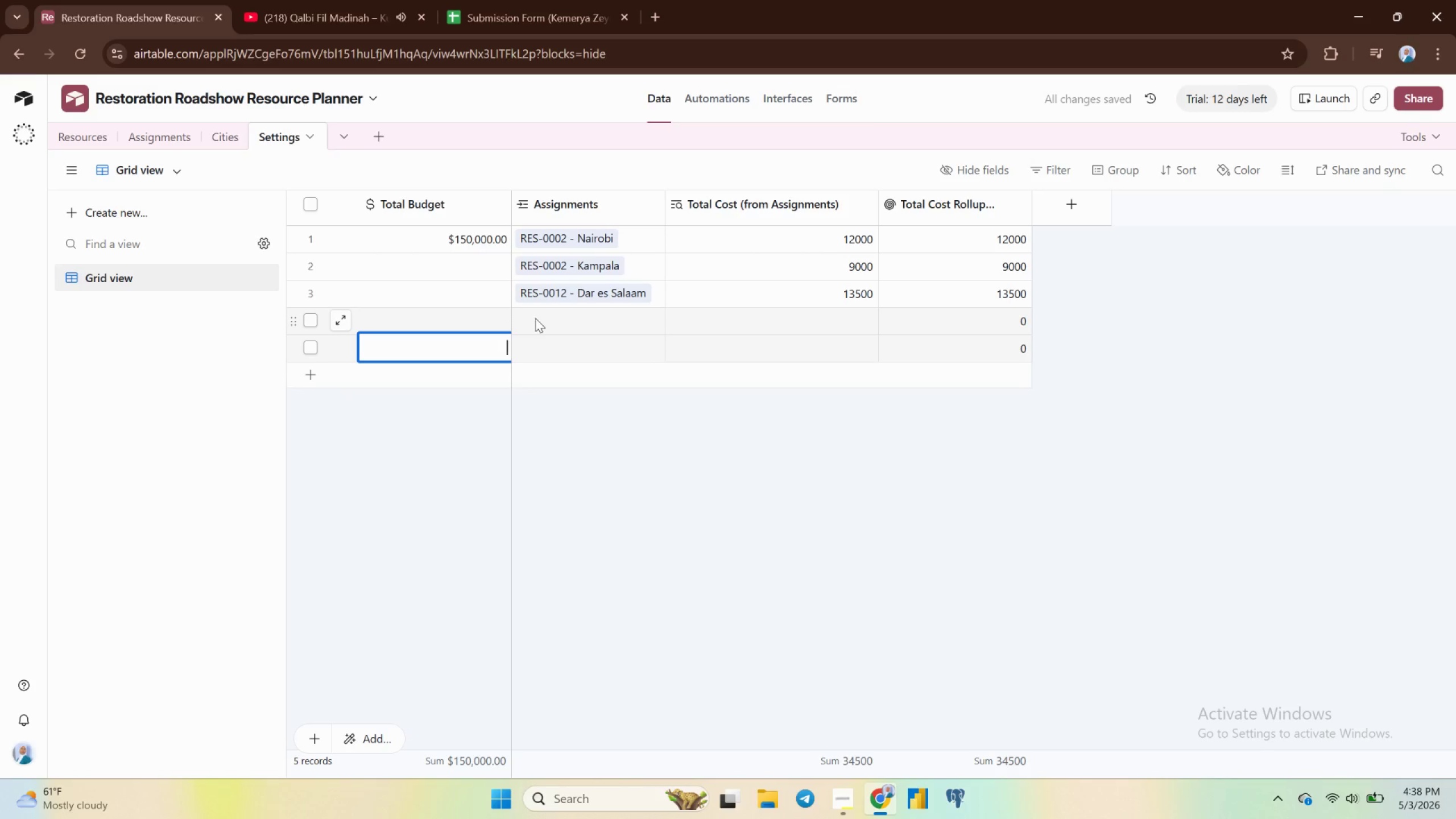 
left_click([549, 320])
 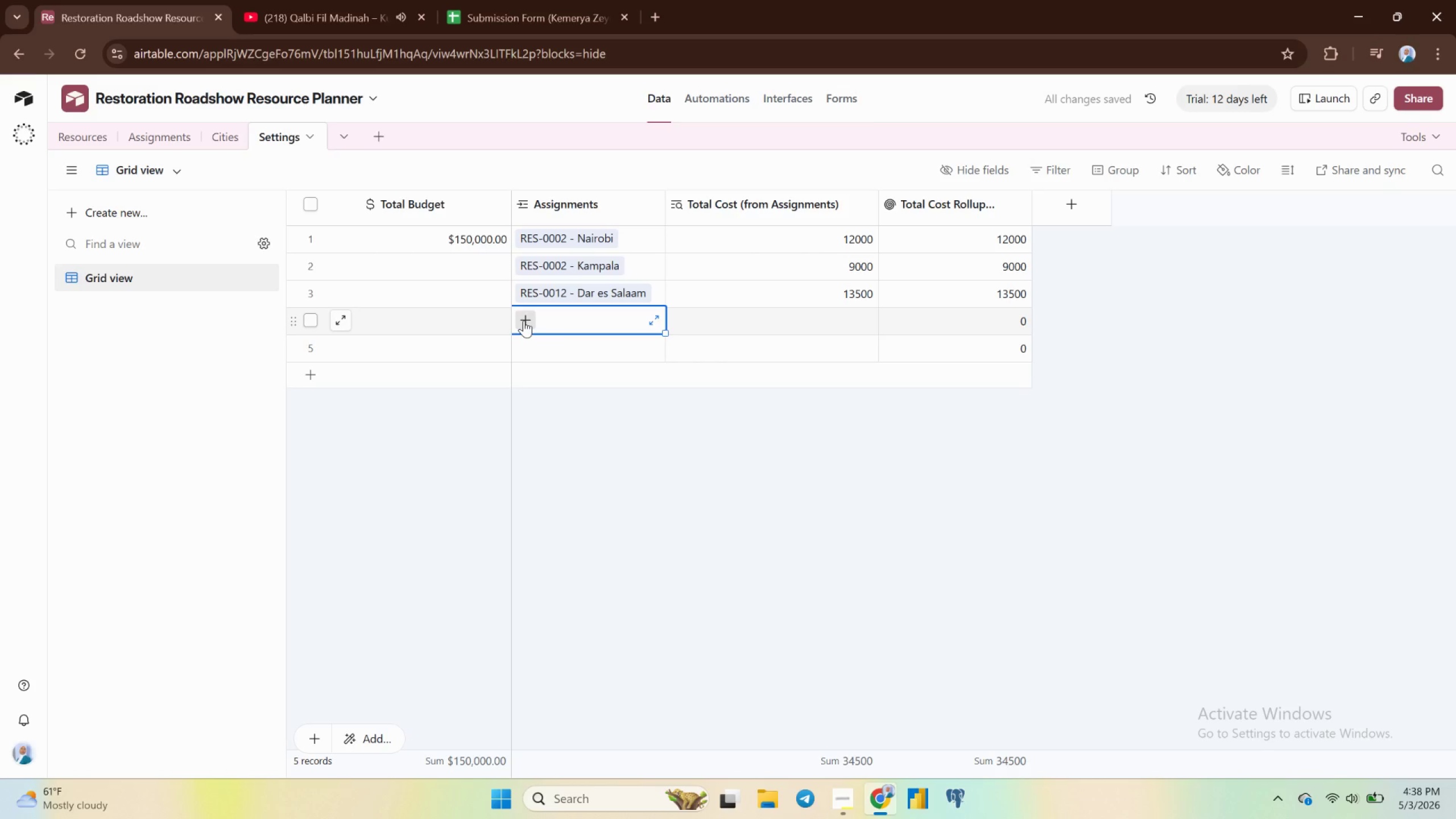 
left_click([524, 320])
 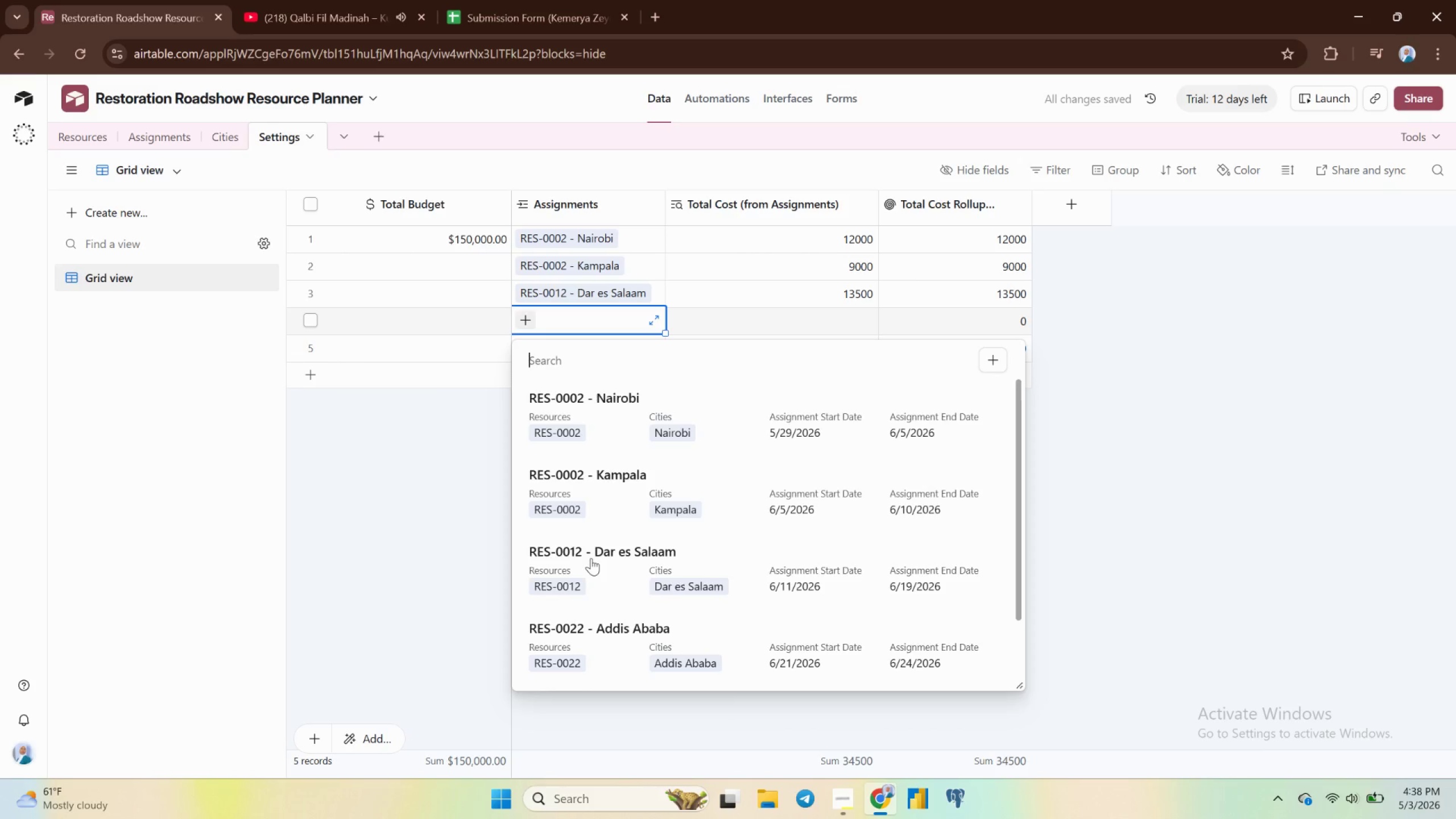 
left_click([568, 558])
 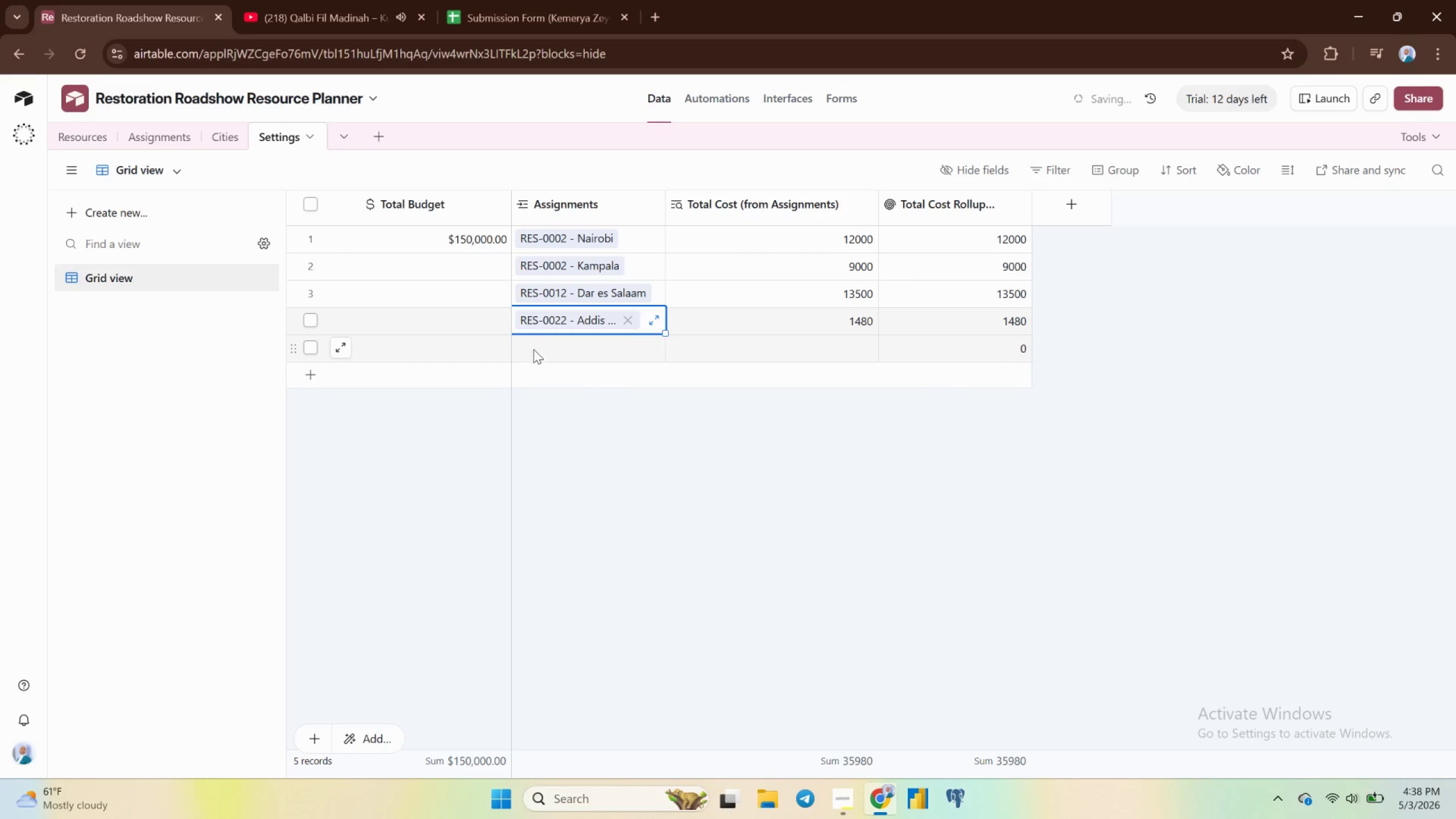 
left_click([535, 348])
 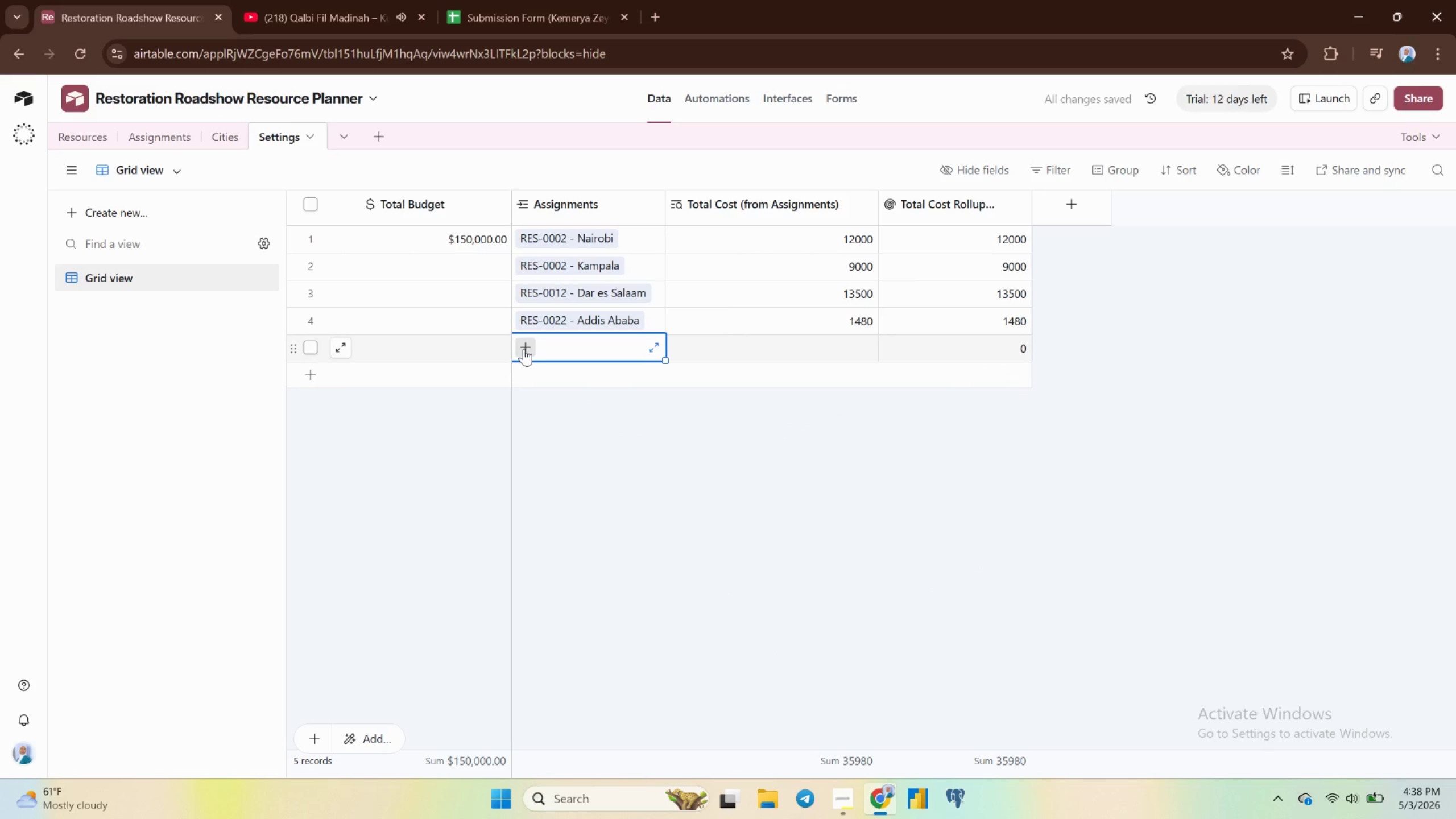 
left_click([524, 349])
 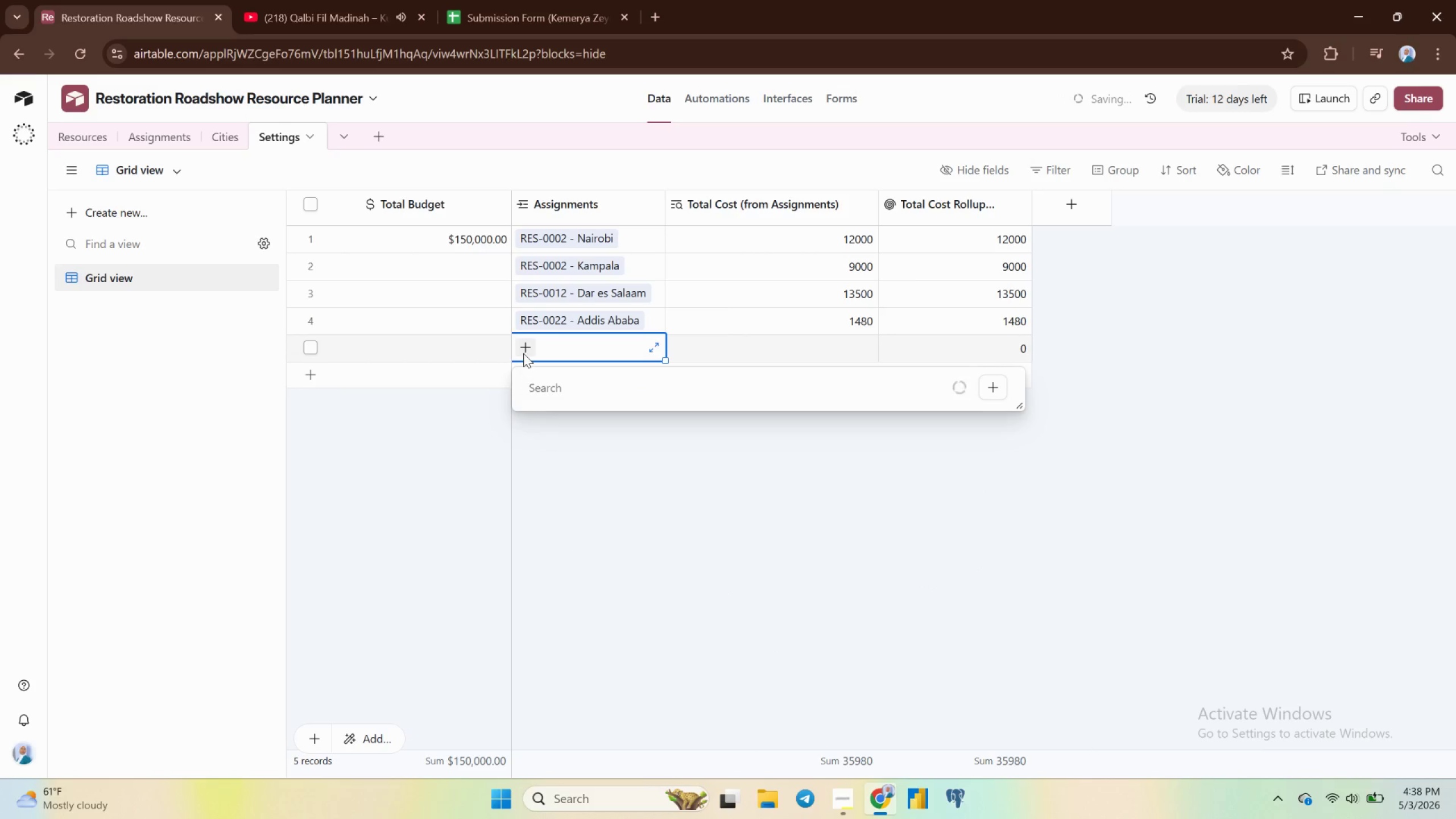 
left_click([524, 340])
 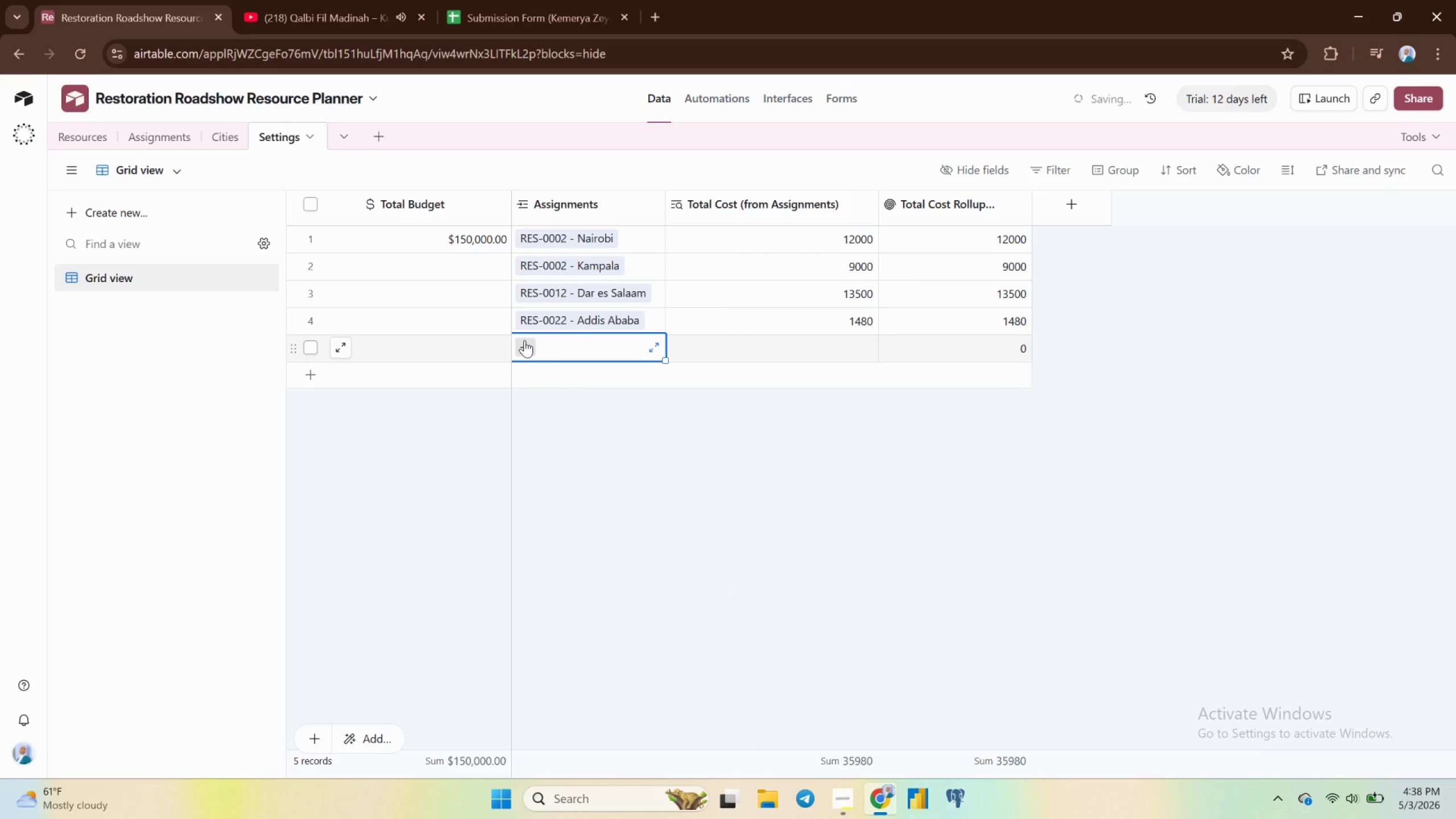 
left_click([524, 340])
 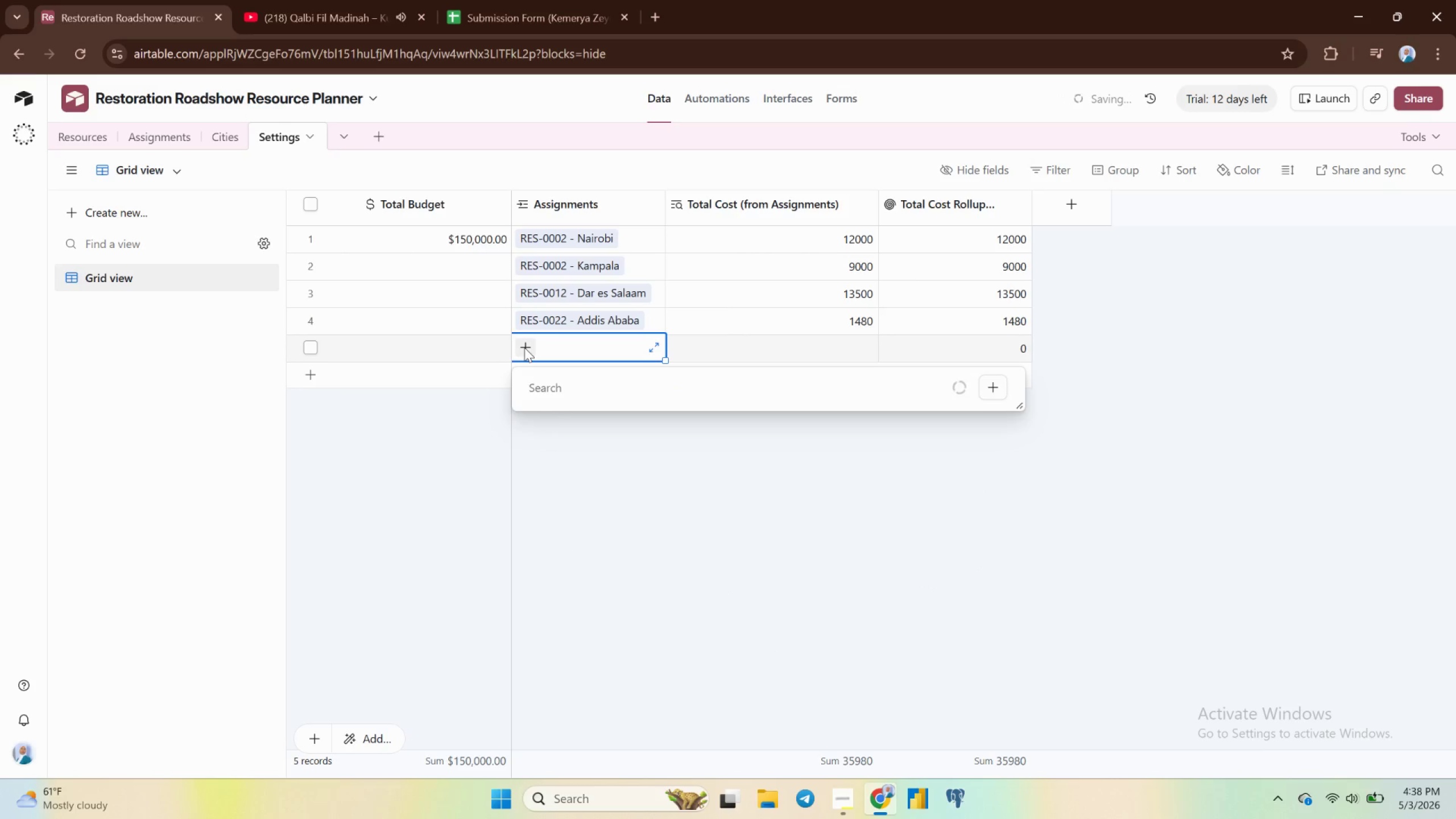 
double_click([524, 348])
 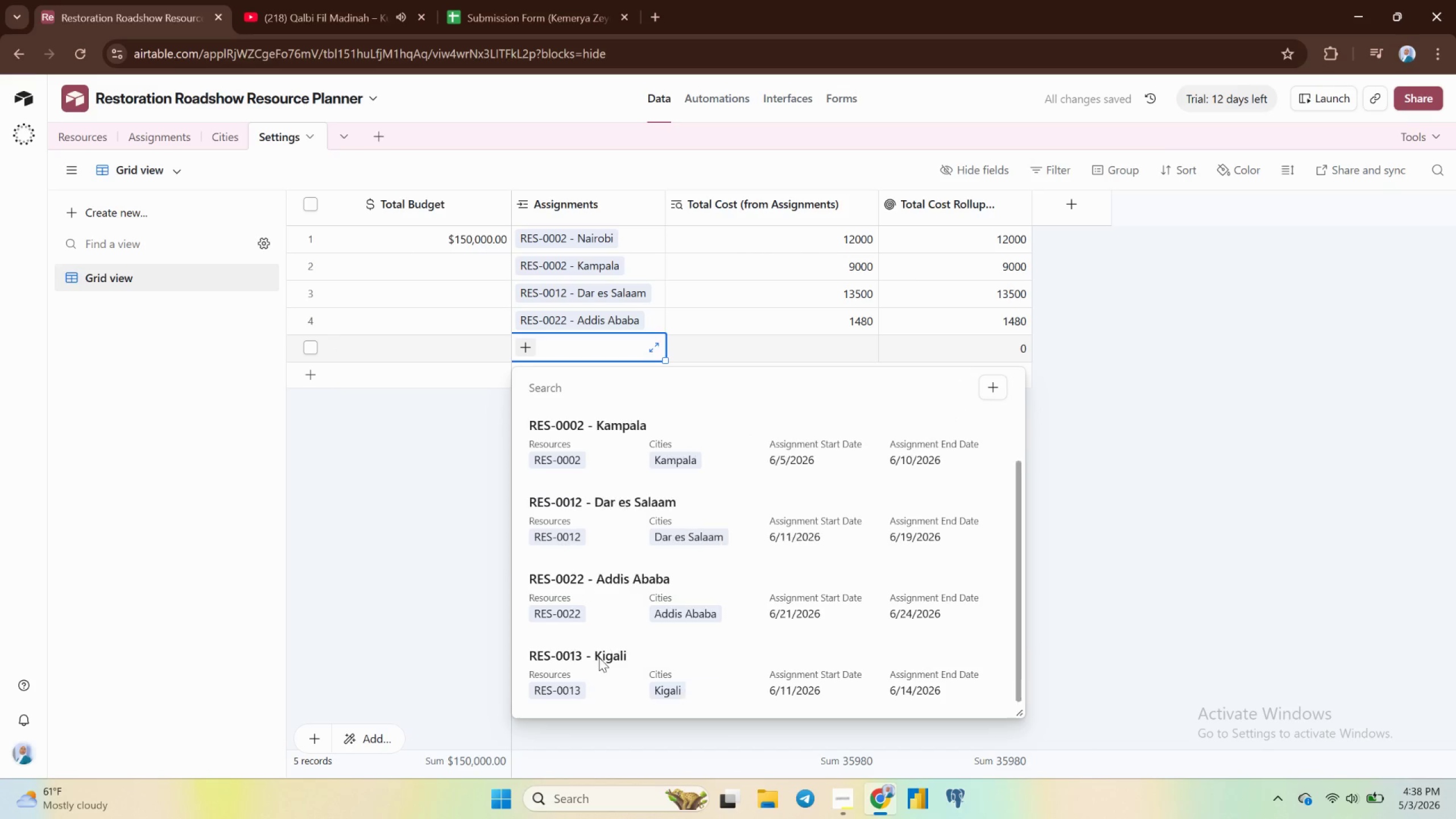 
wait(5.24)
 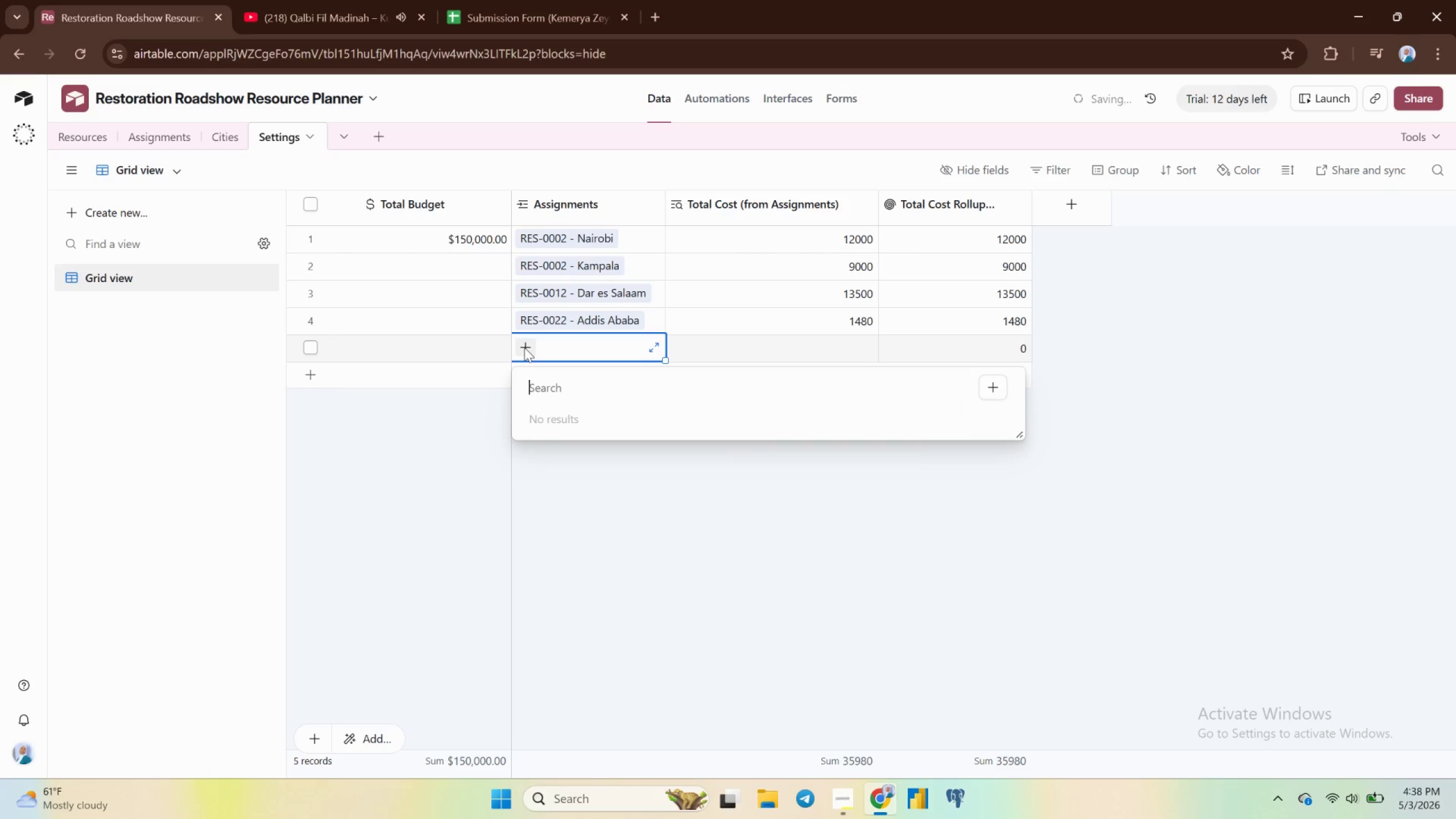 
left_click([540, 650])
 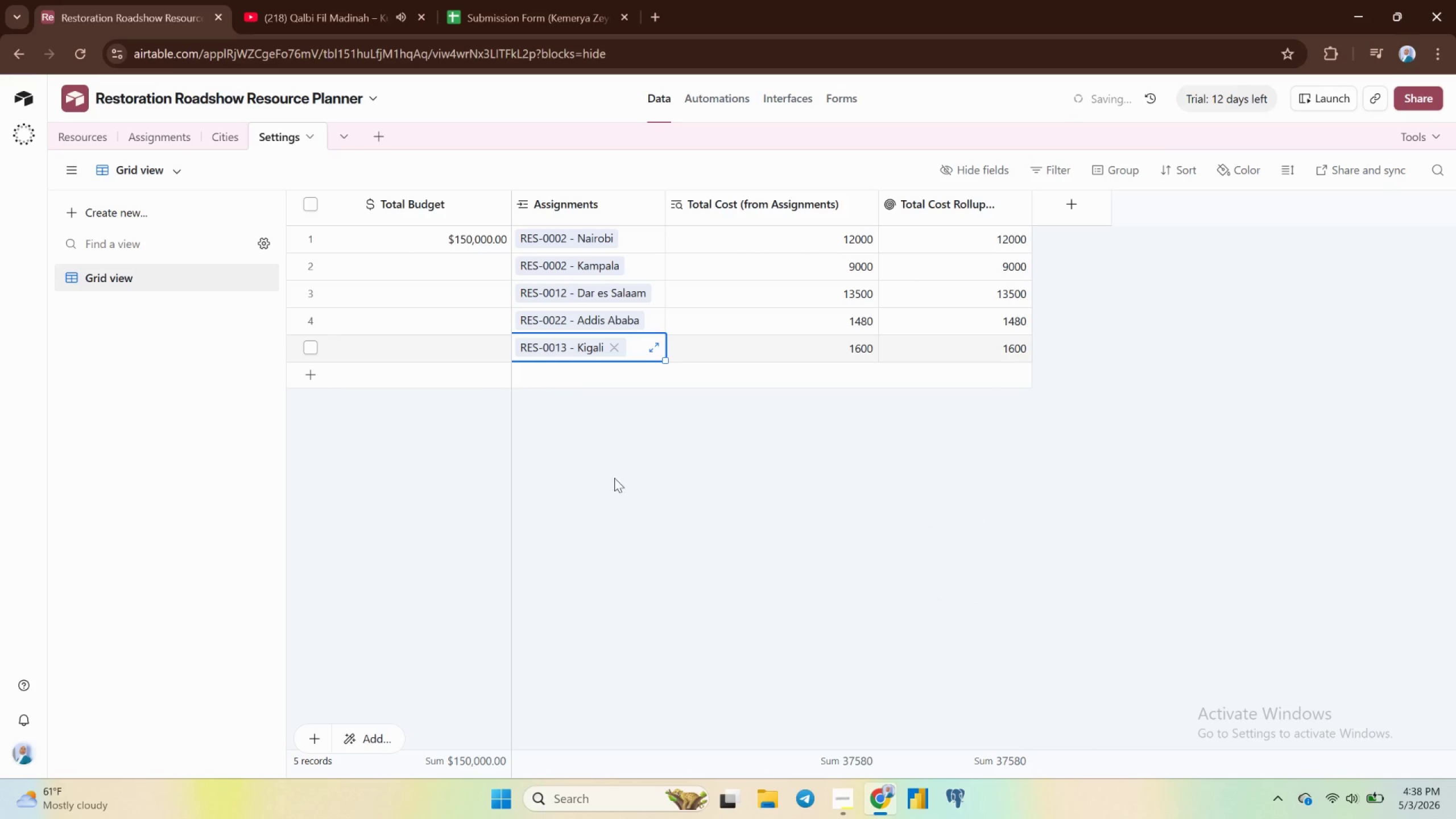 
left_click([624, 470])
 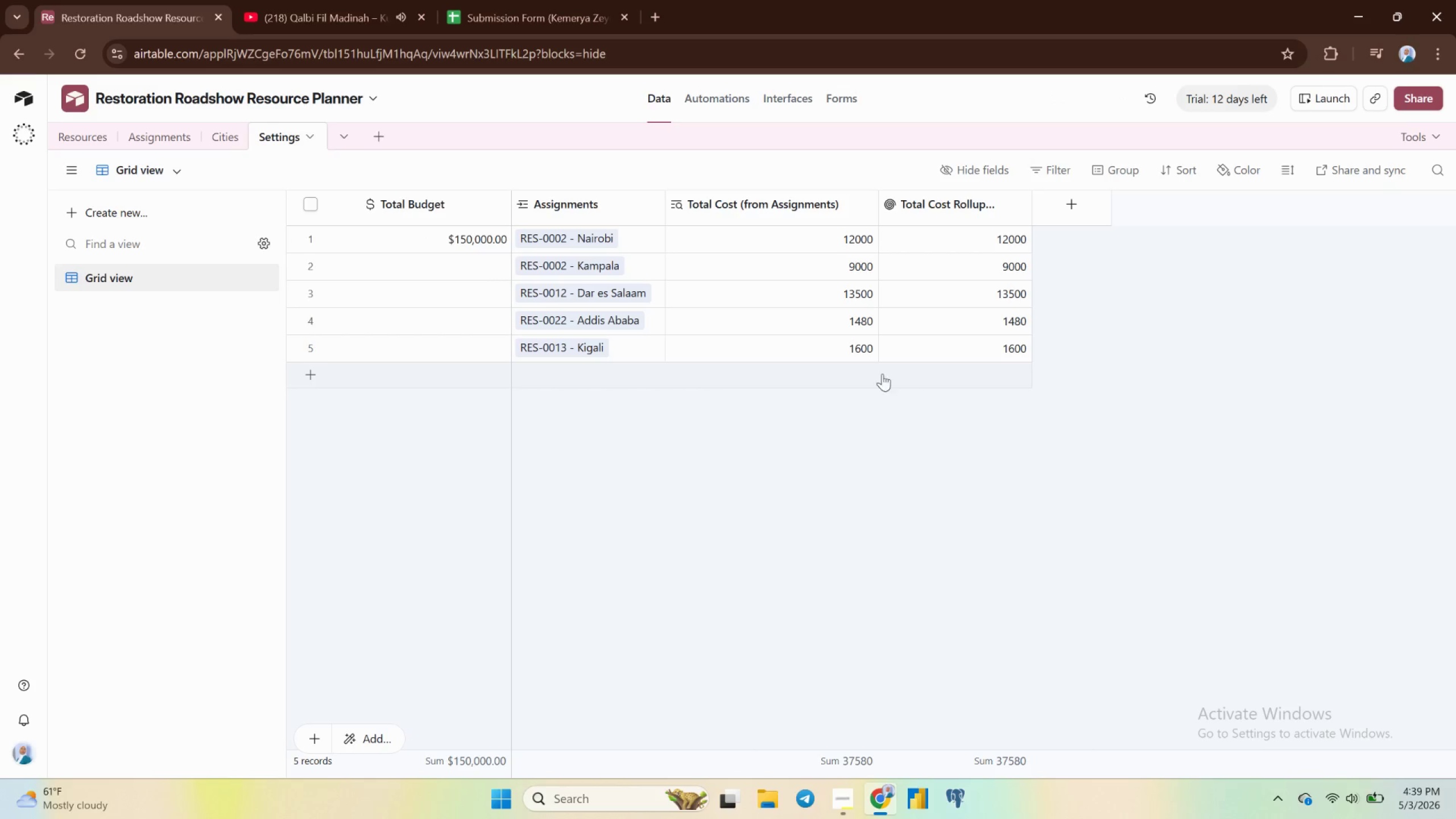 
wait(15.34)
 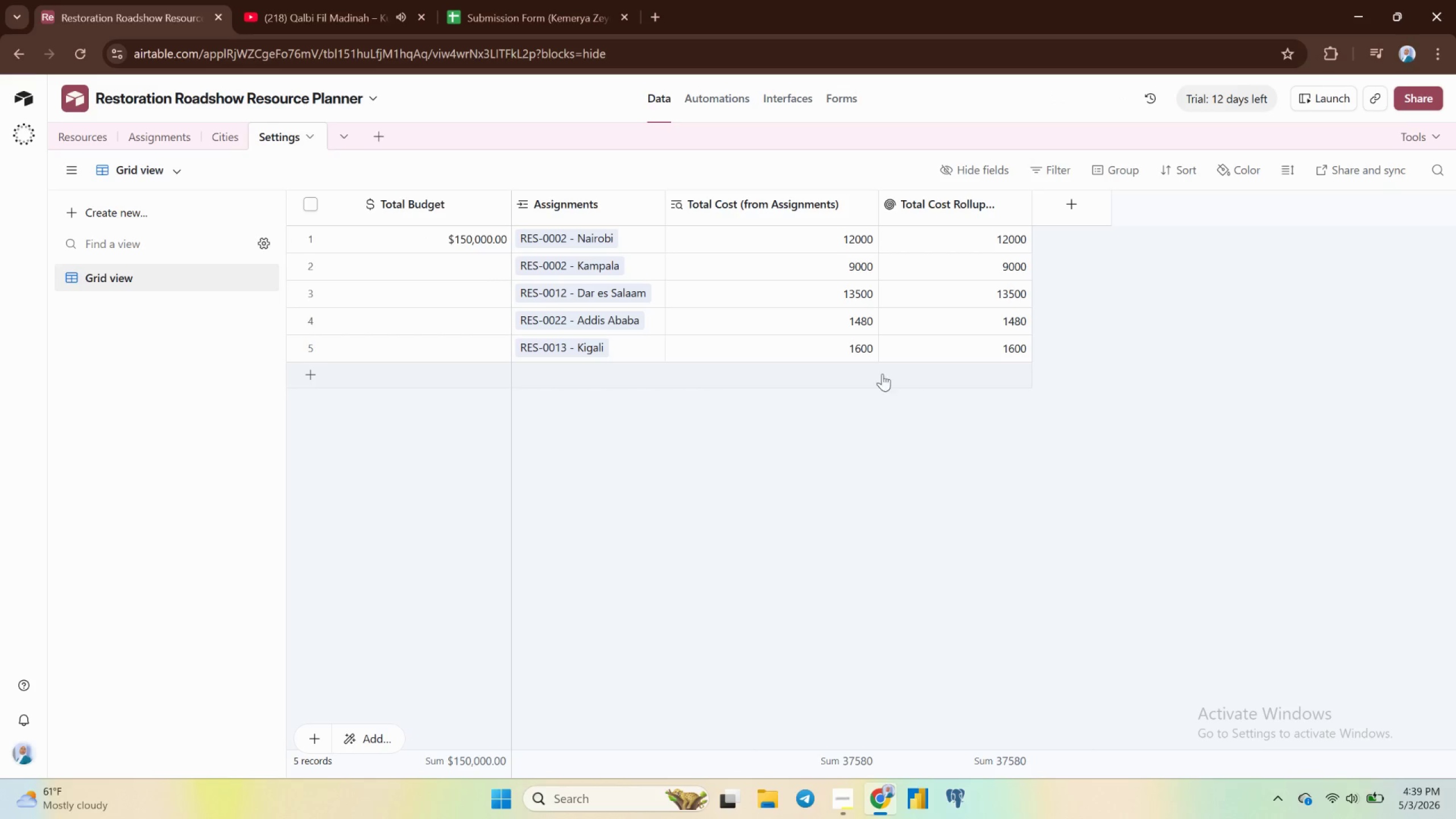 
mouse_move([842, 375])
 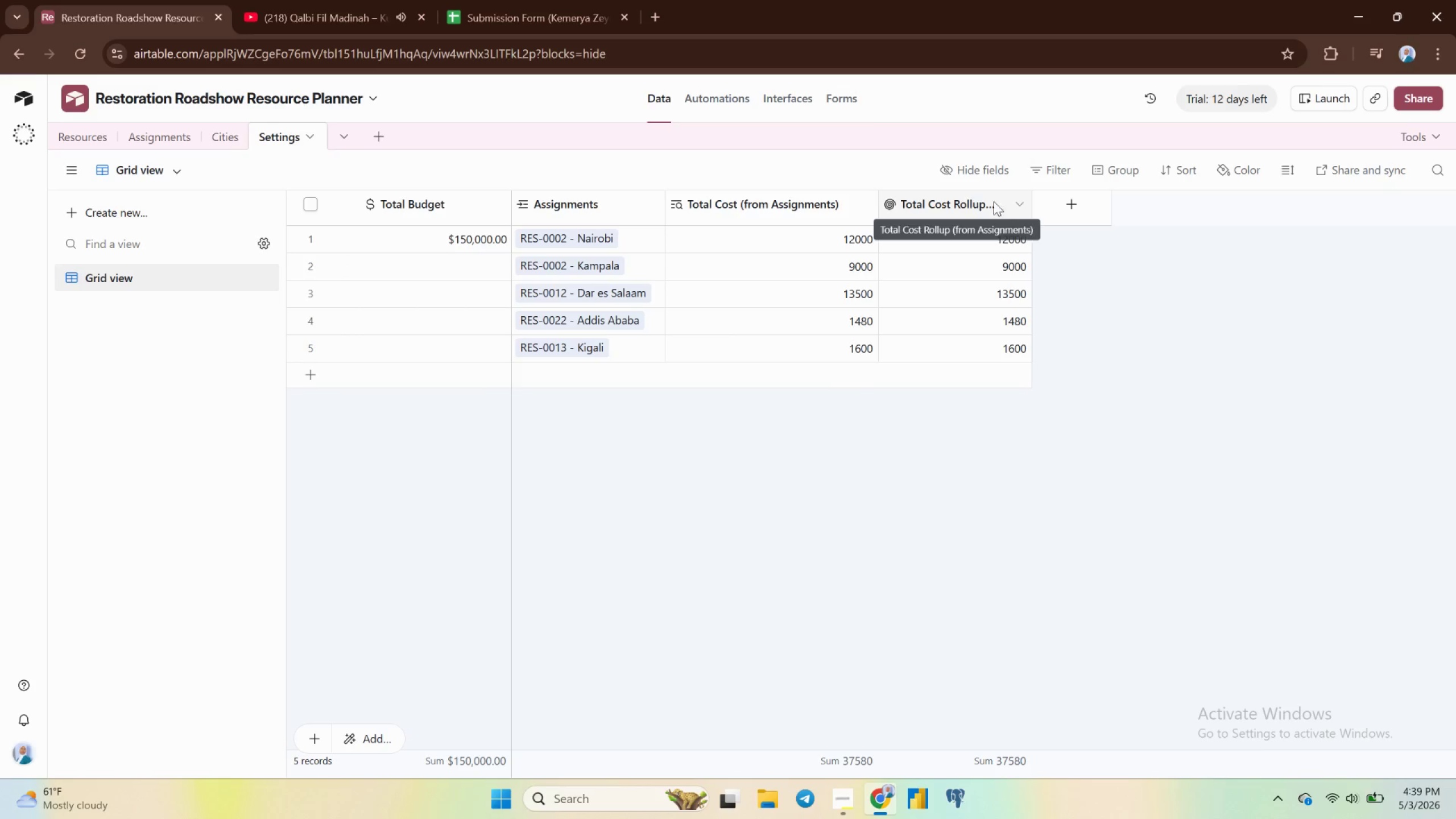 
left_click([970, 200])
 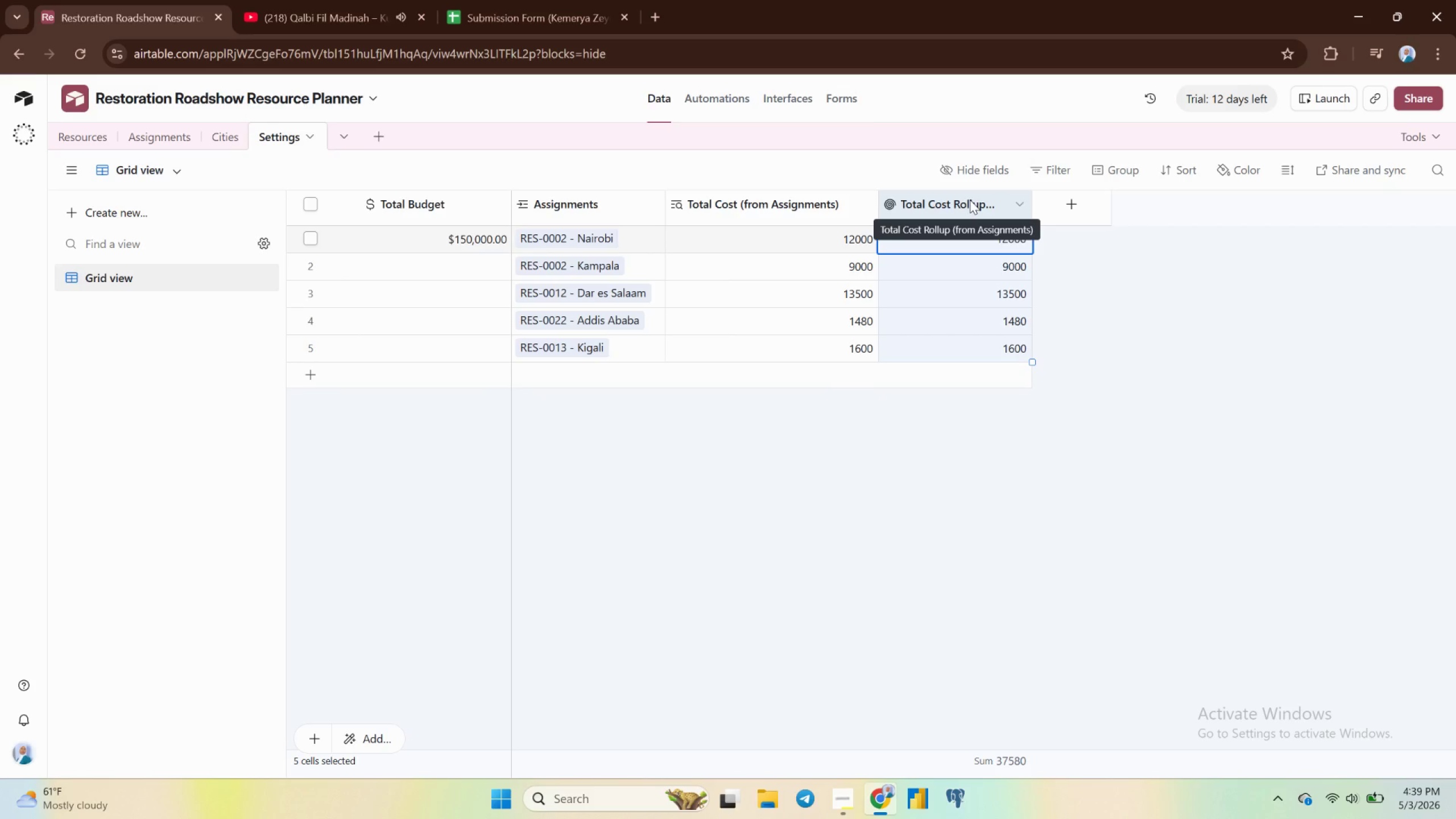 
right_click([970, 200])
 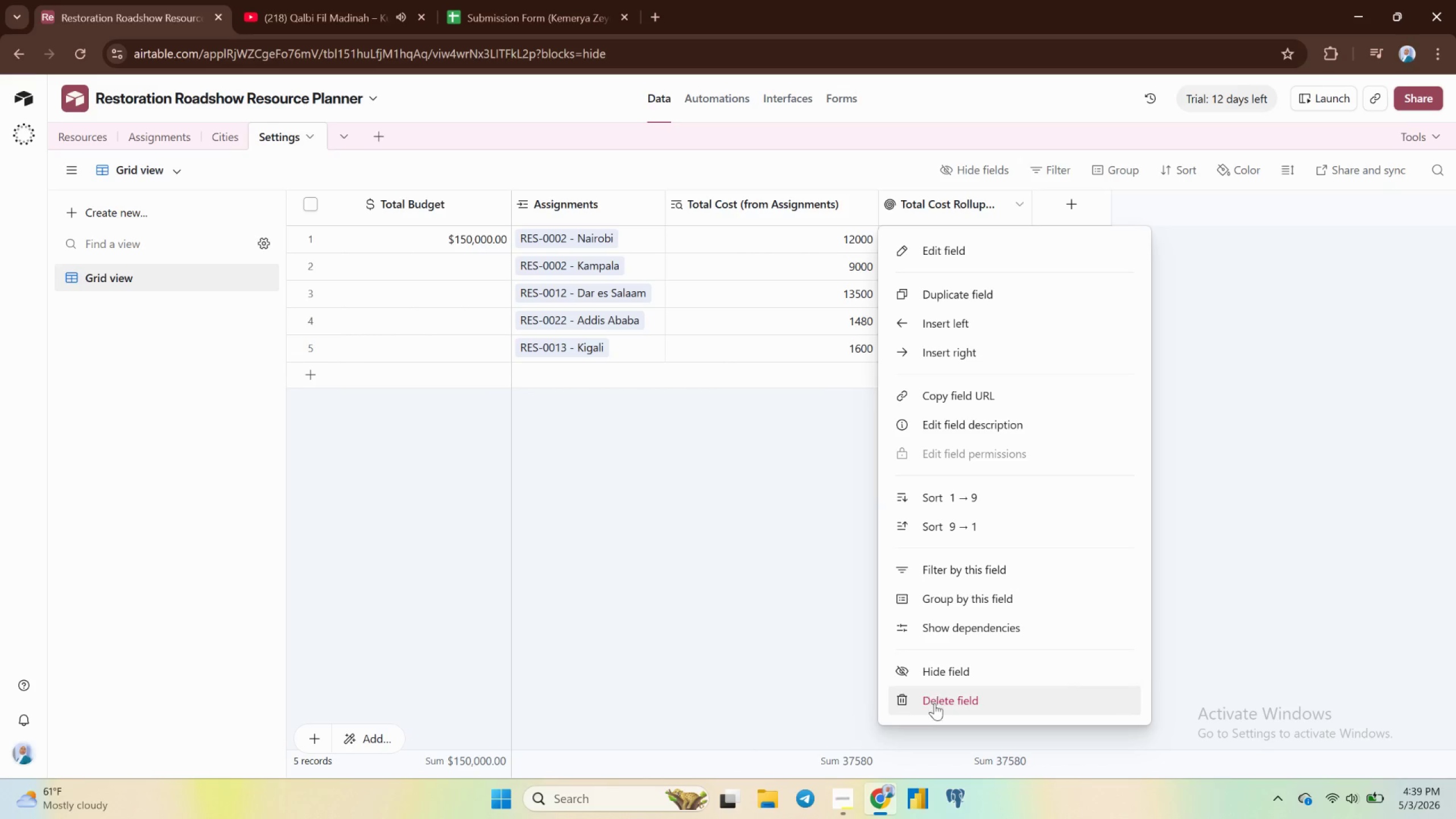 
left_click([934, 705])
 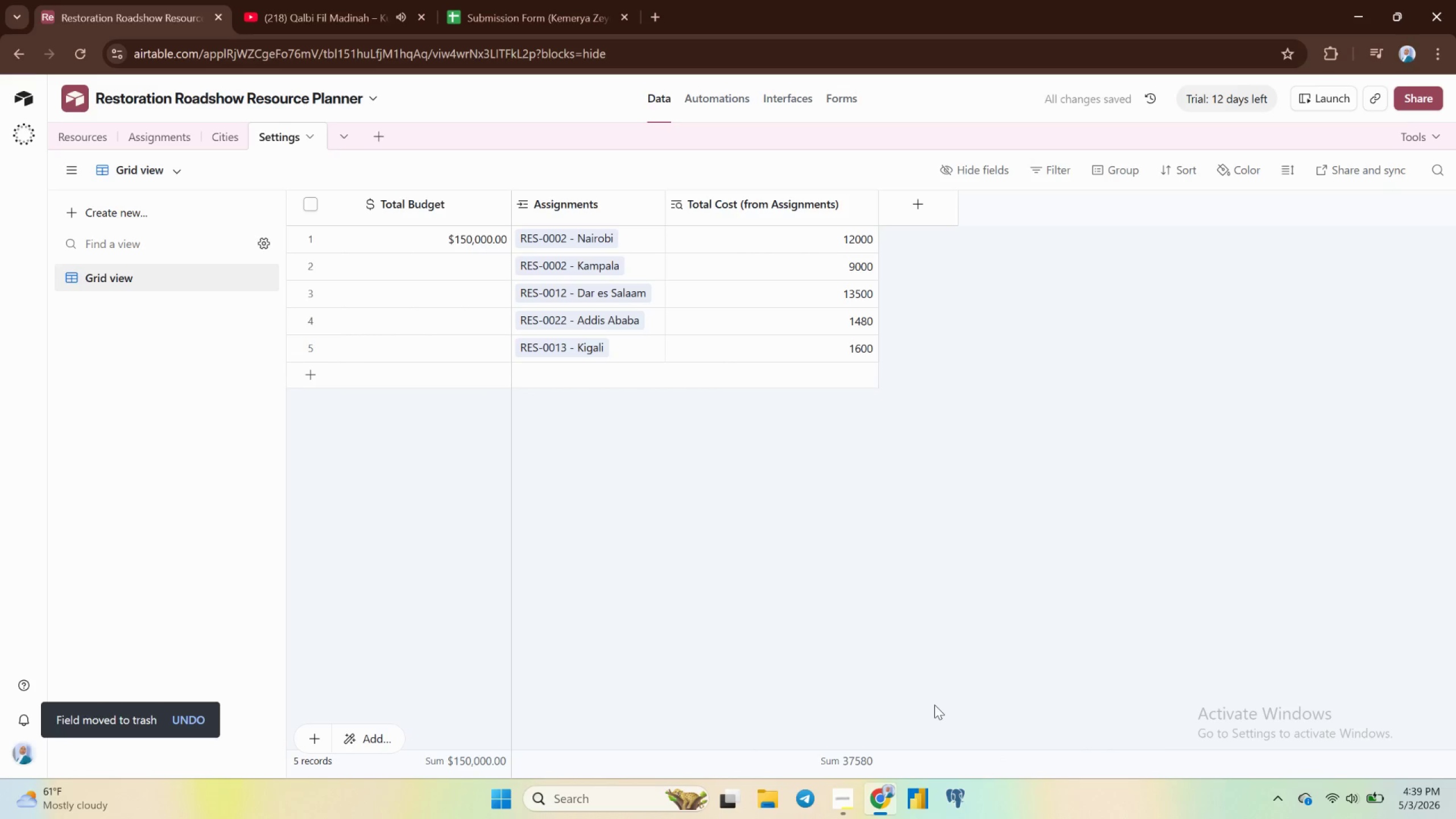 
left_click([702, 549])
 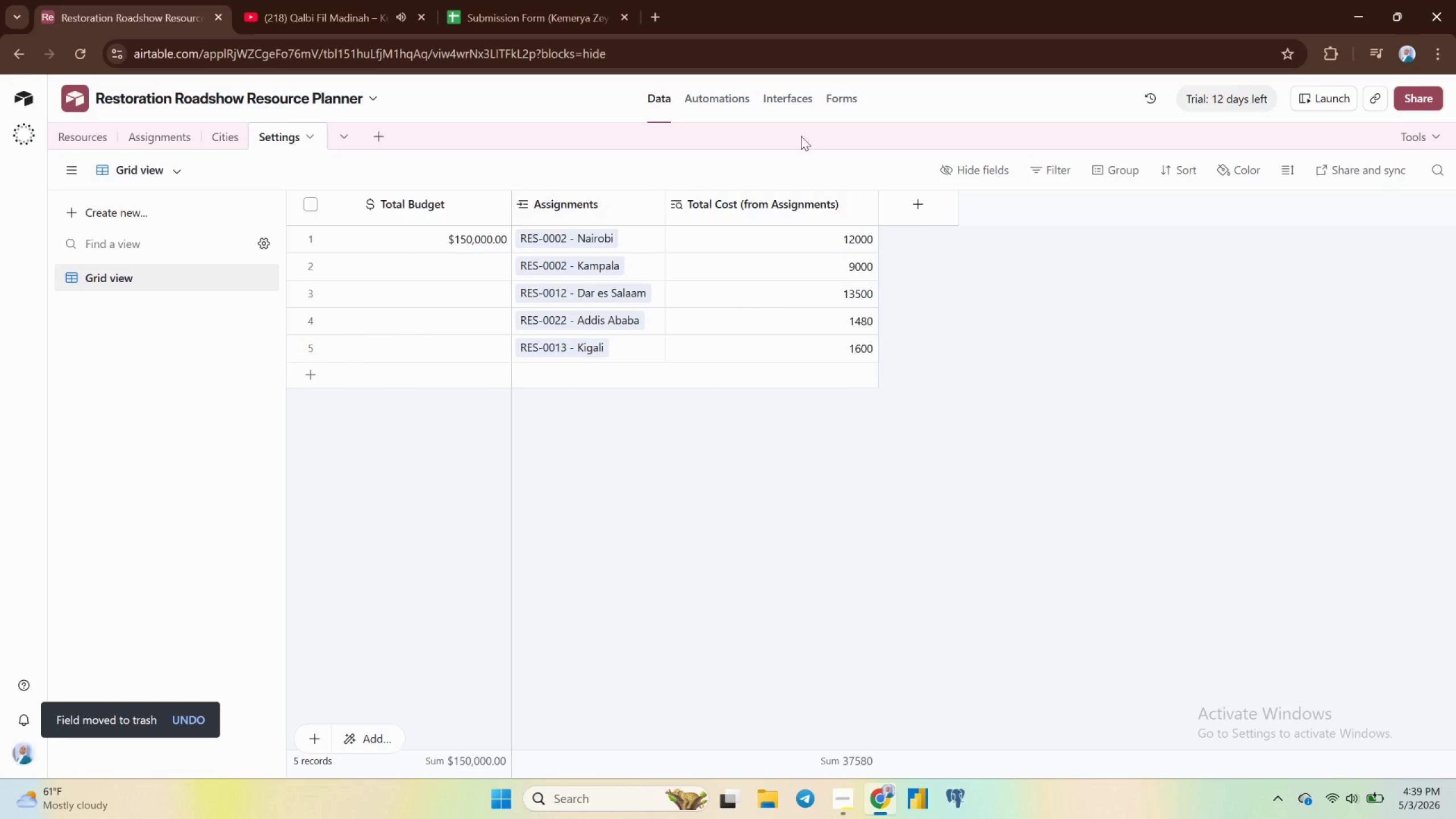 
wait(6.19)
 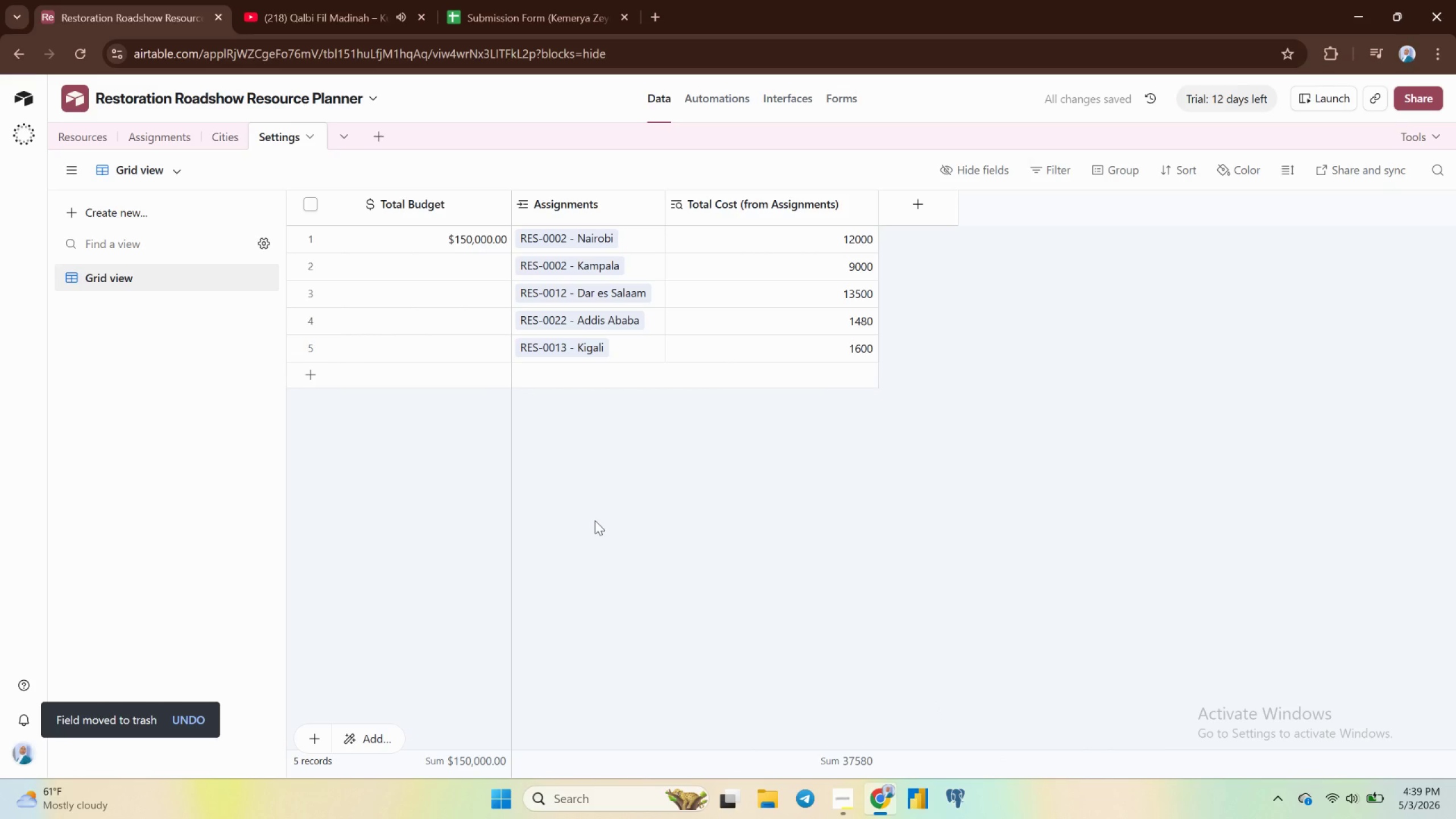 
left_click([783, 98])
 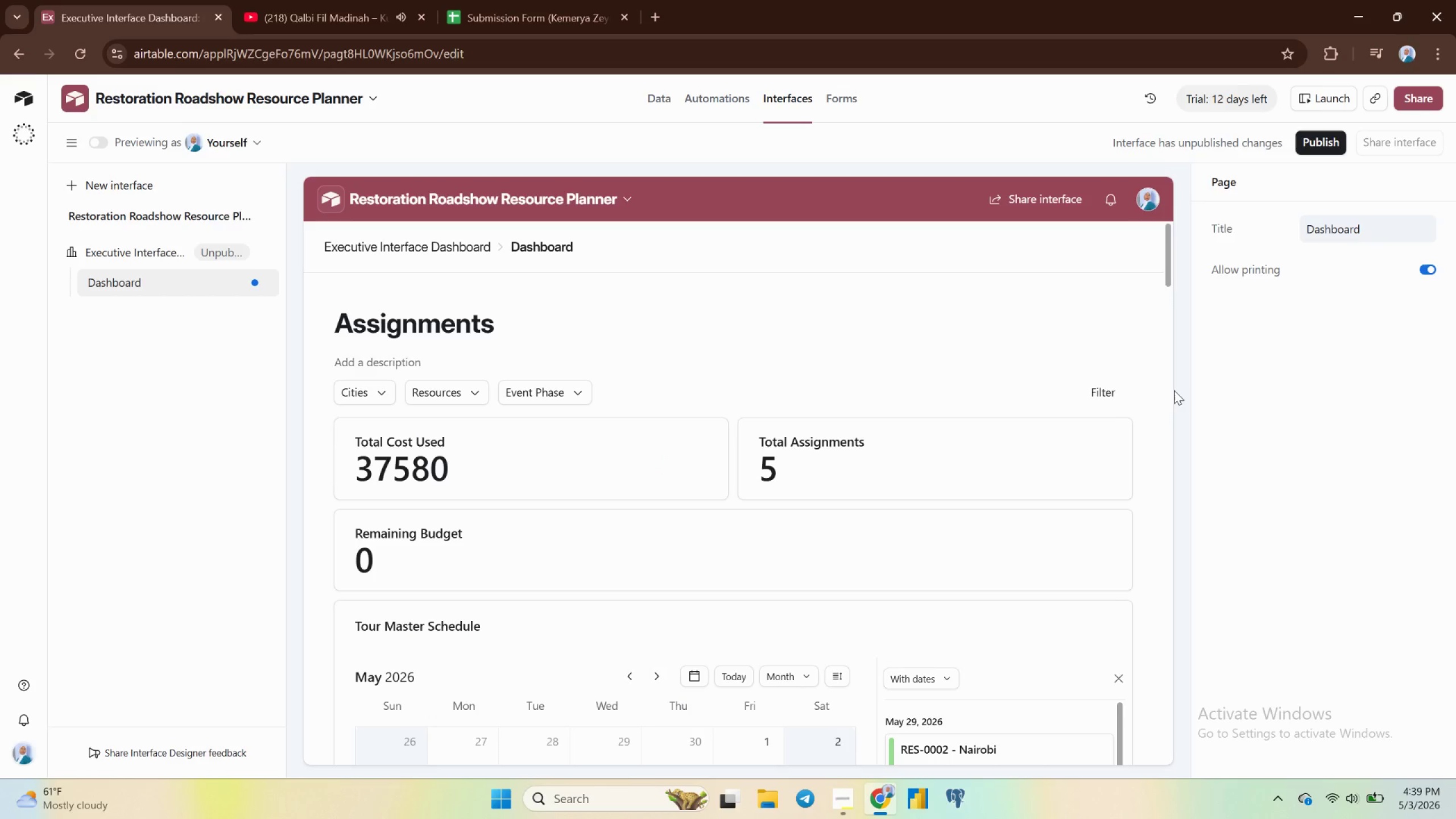 
wait(18.34)
 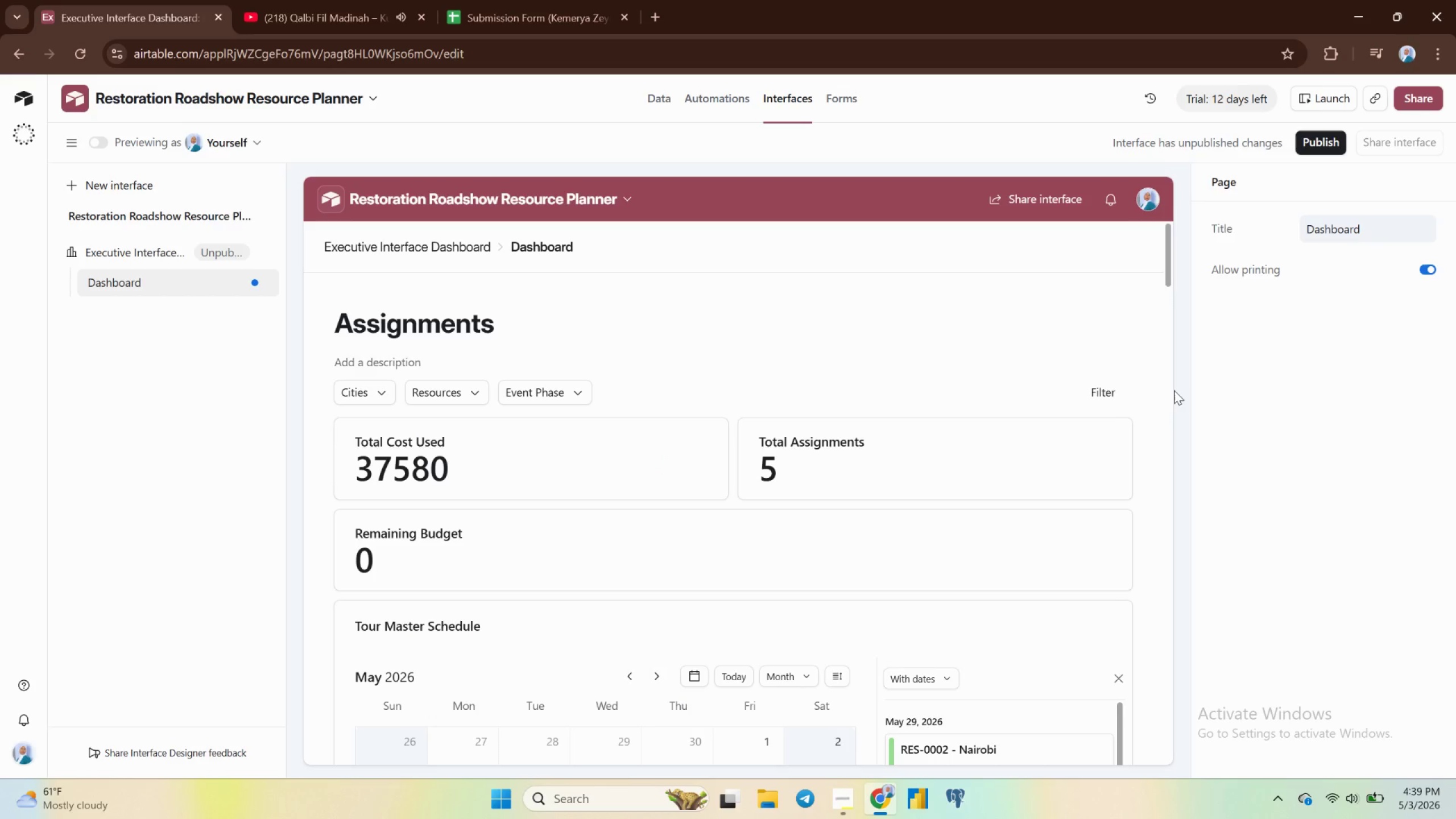 
left_click([1106, 294])
 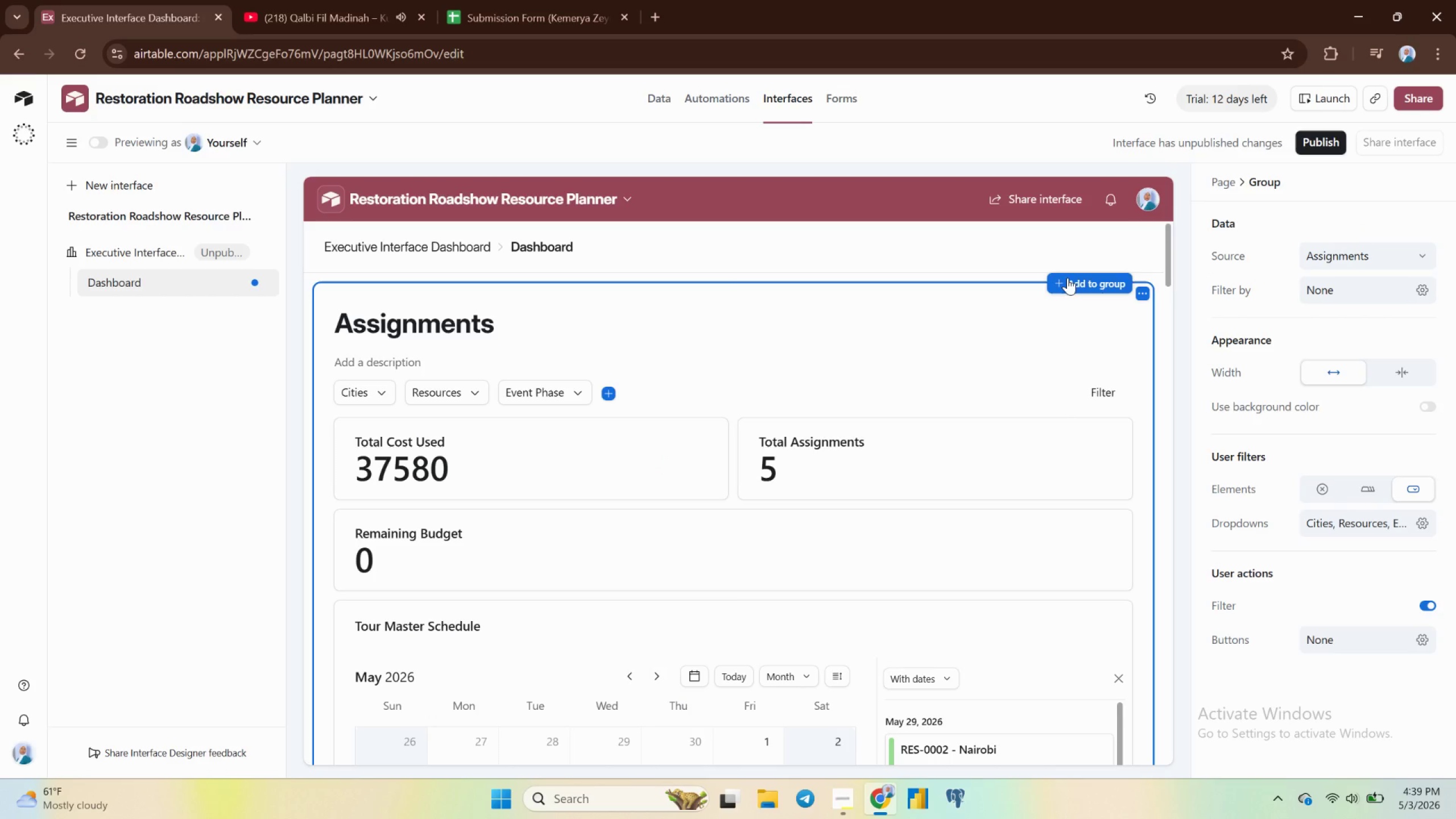 
left_click([1068, 278])
 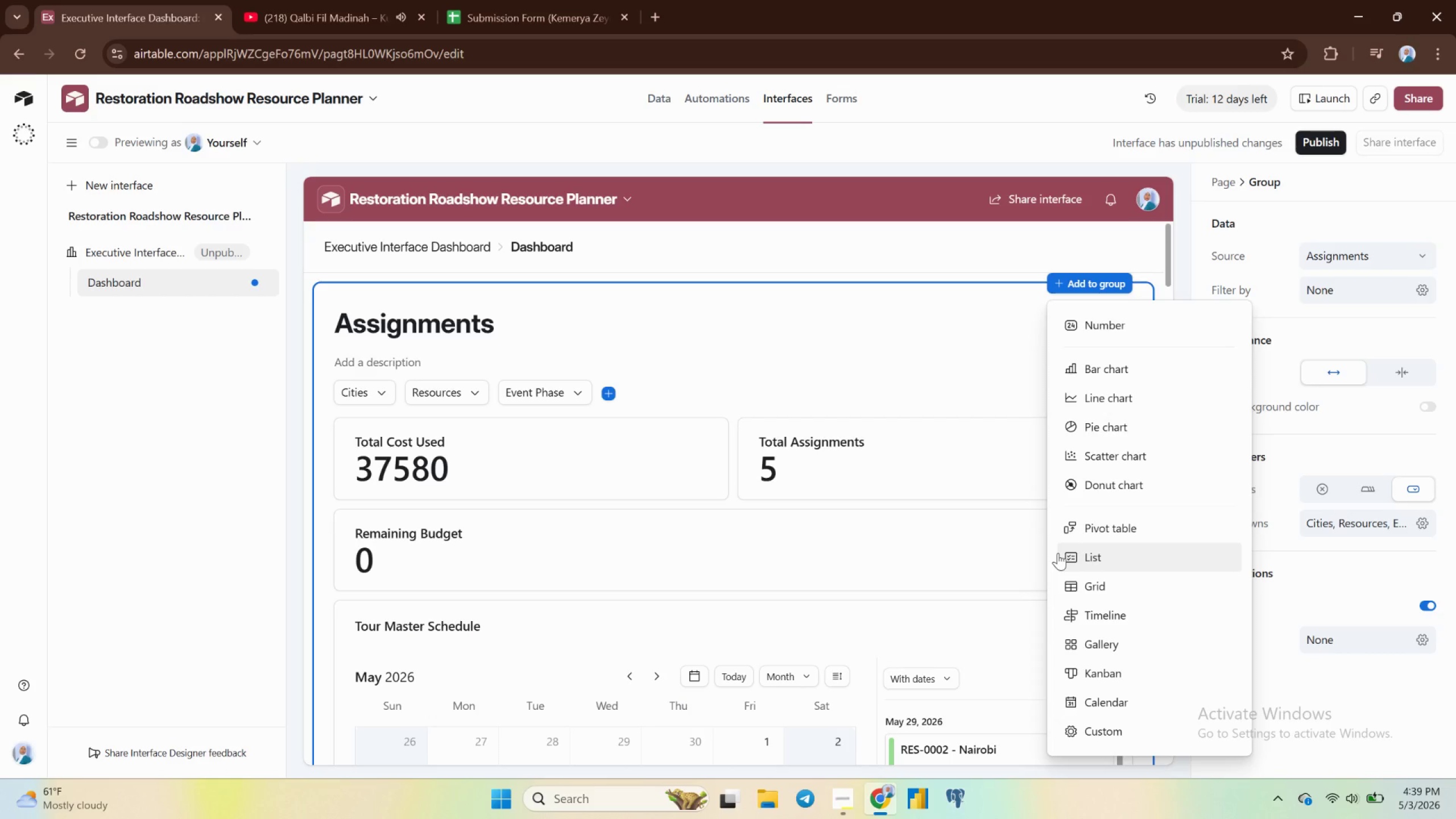 
wait(9.24)
 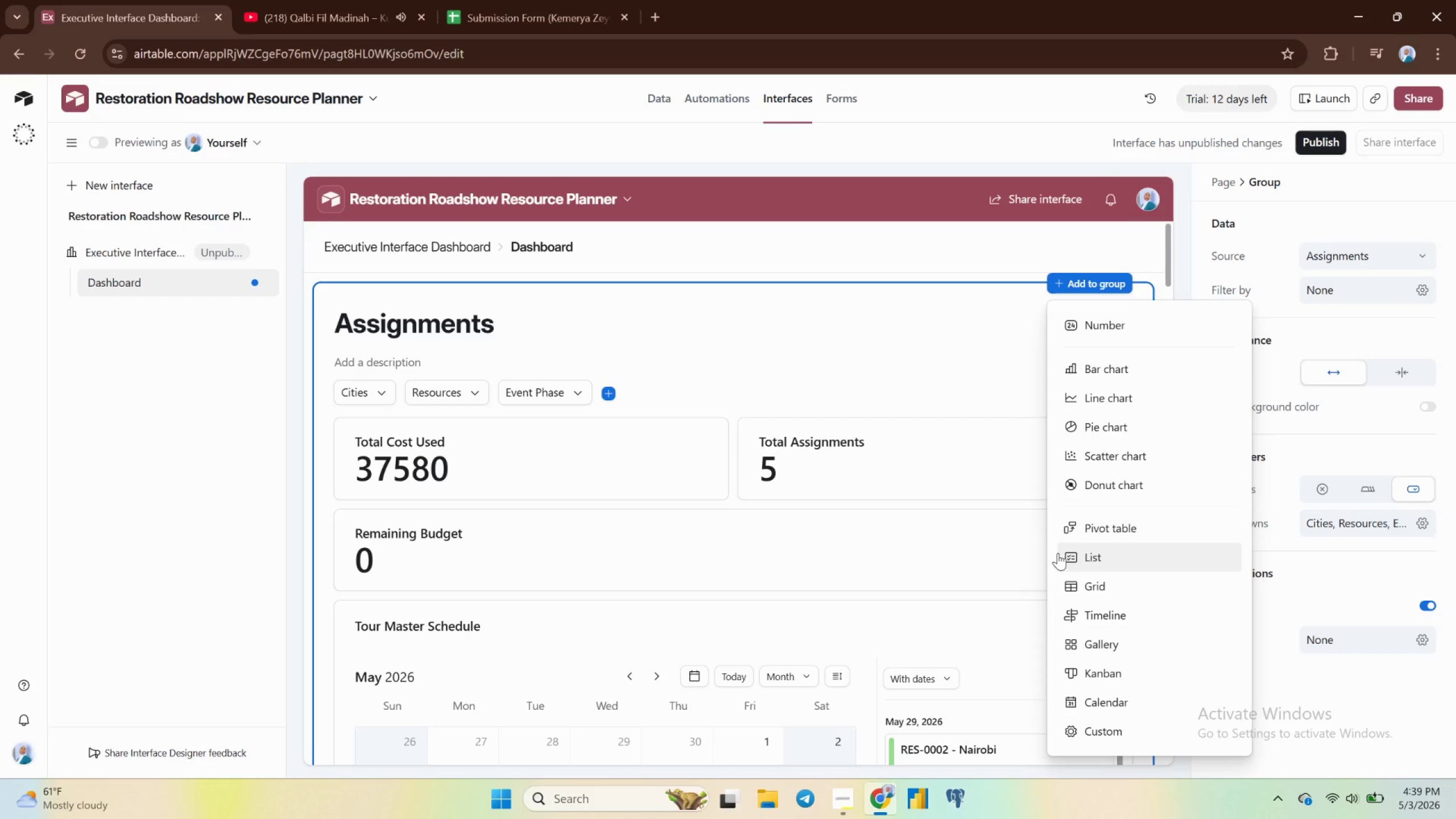 
left_click([926, 554])
 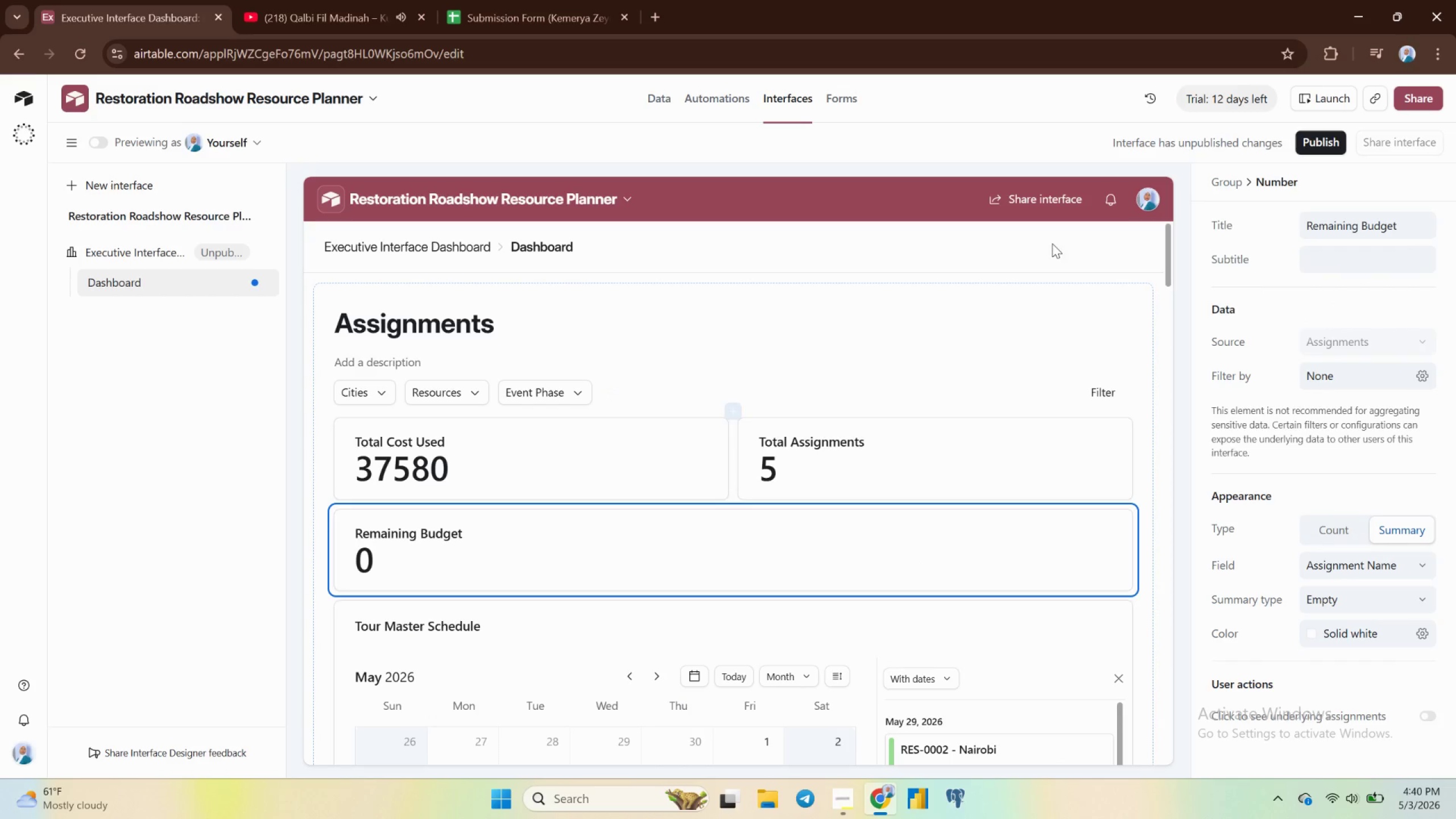 
left_click([1125, 283])
 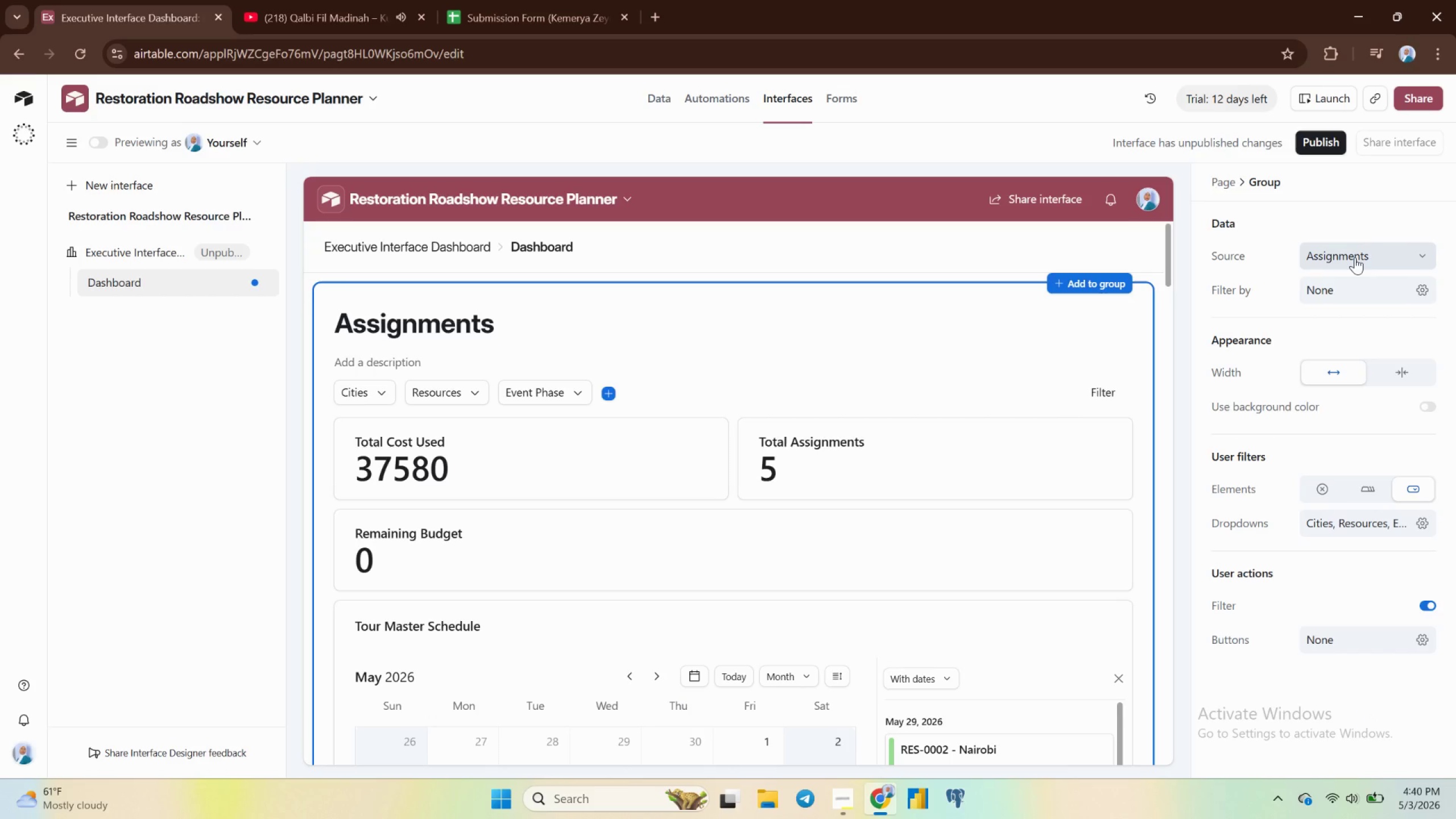 
left_click([1355, 257])
 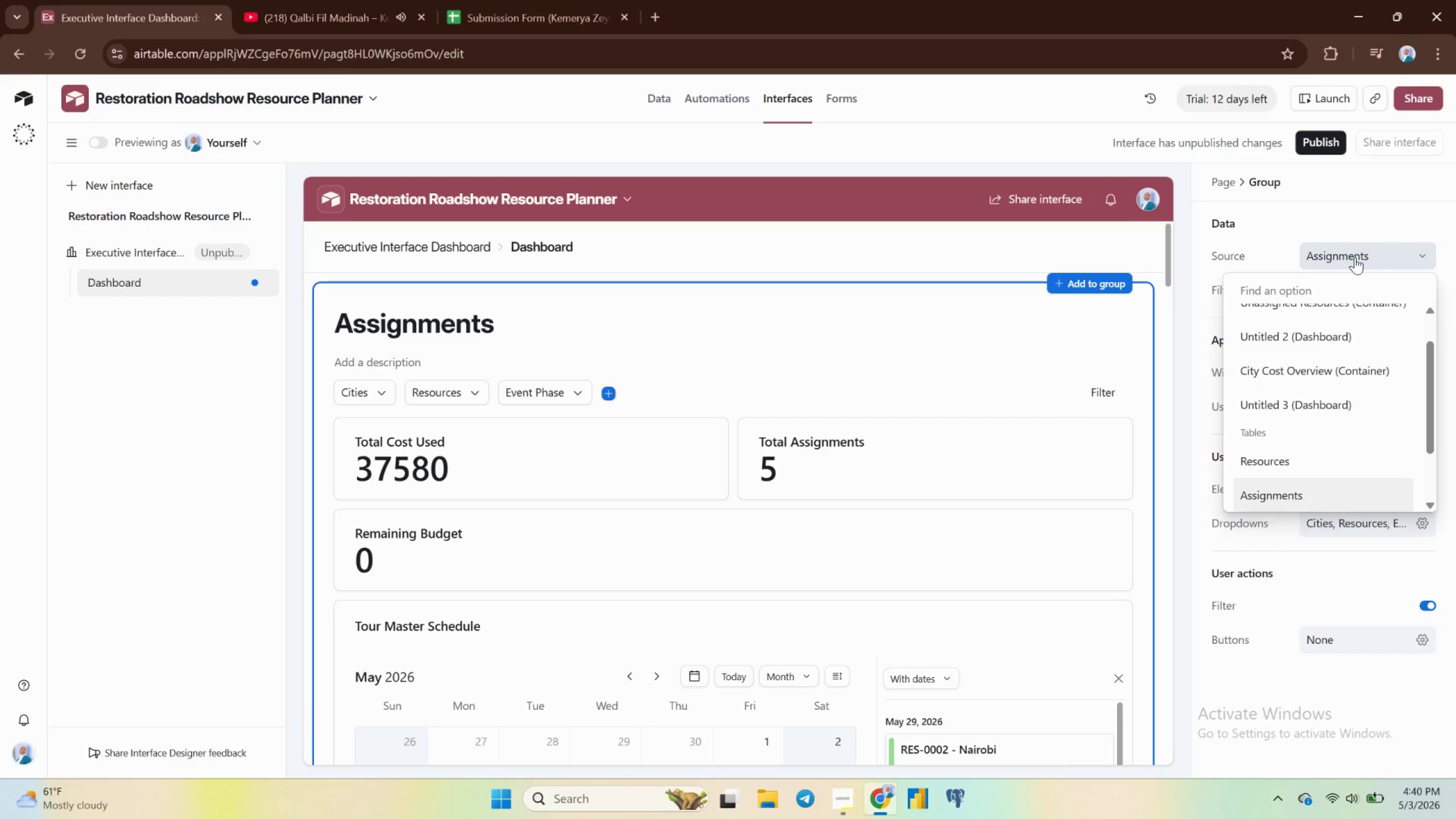 
left_click([1355, 257])
 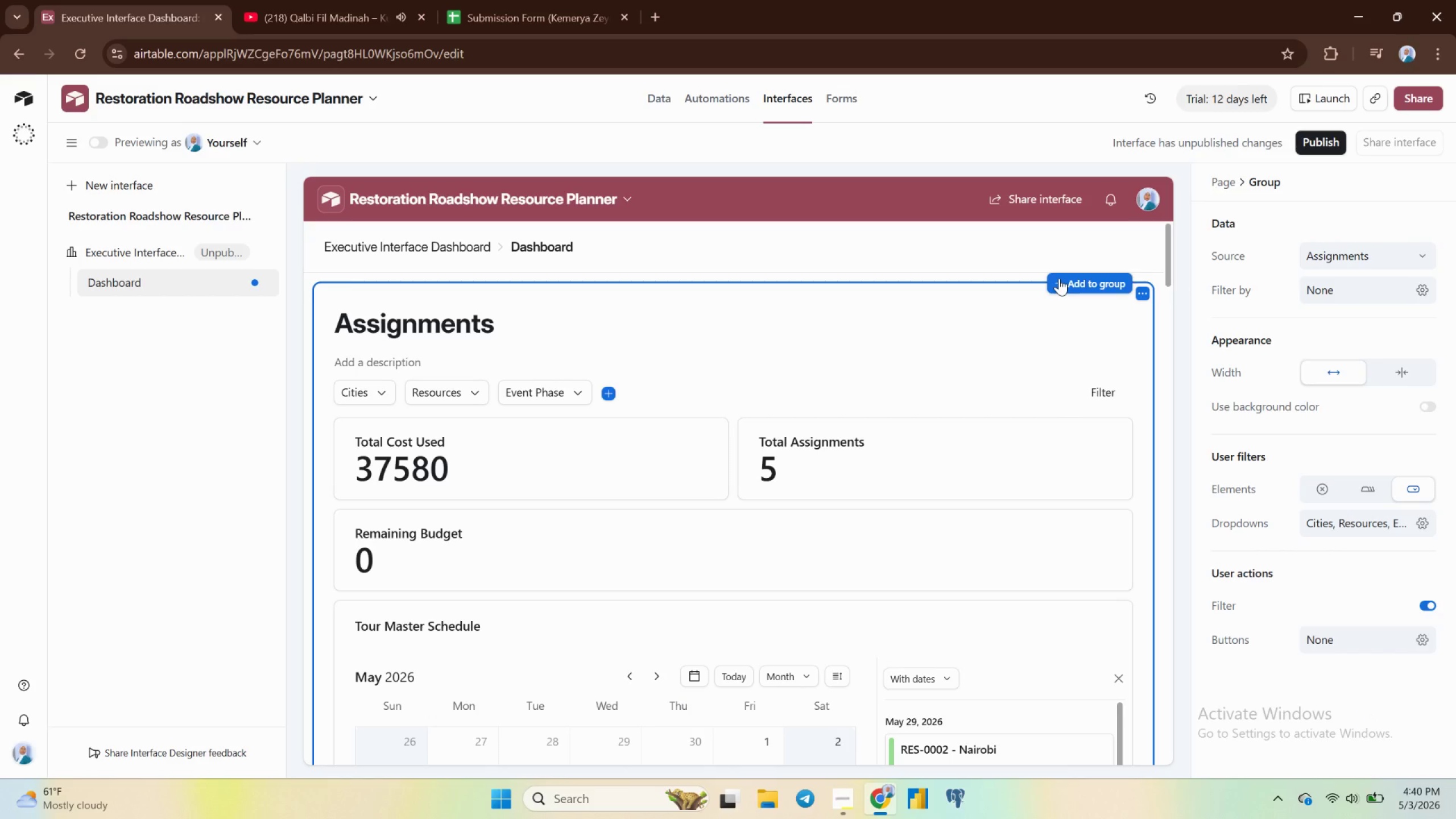 
left_click([1059, 278])
 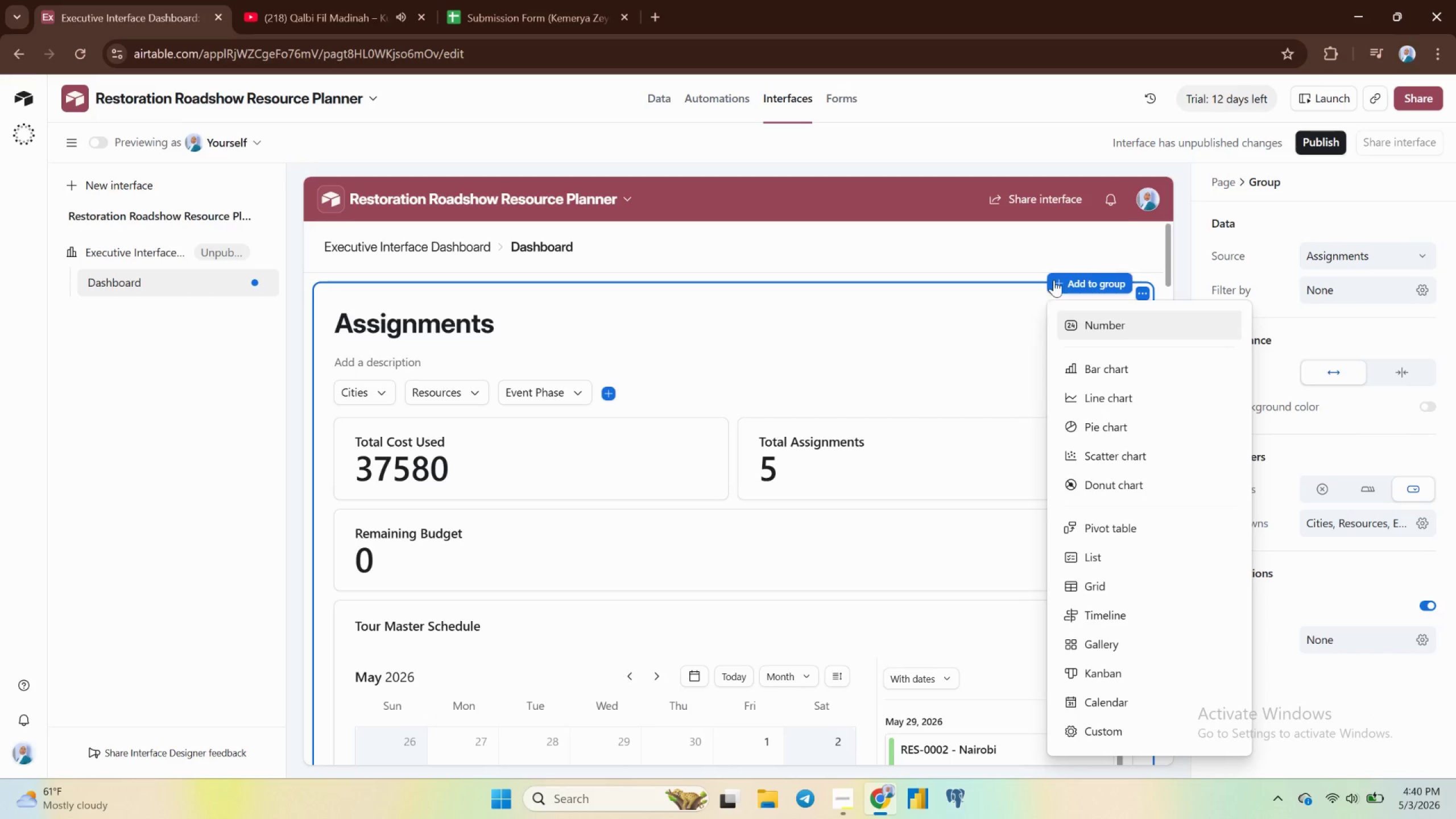 
left_click([1062, 277])
 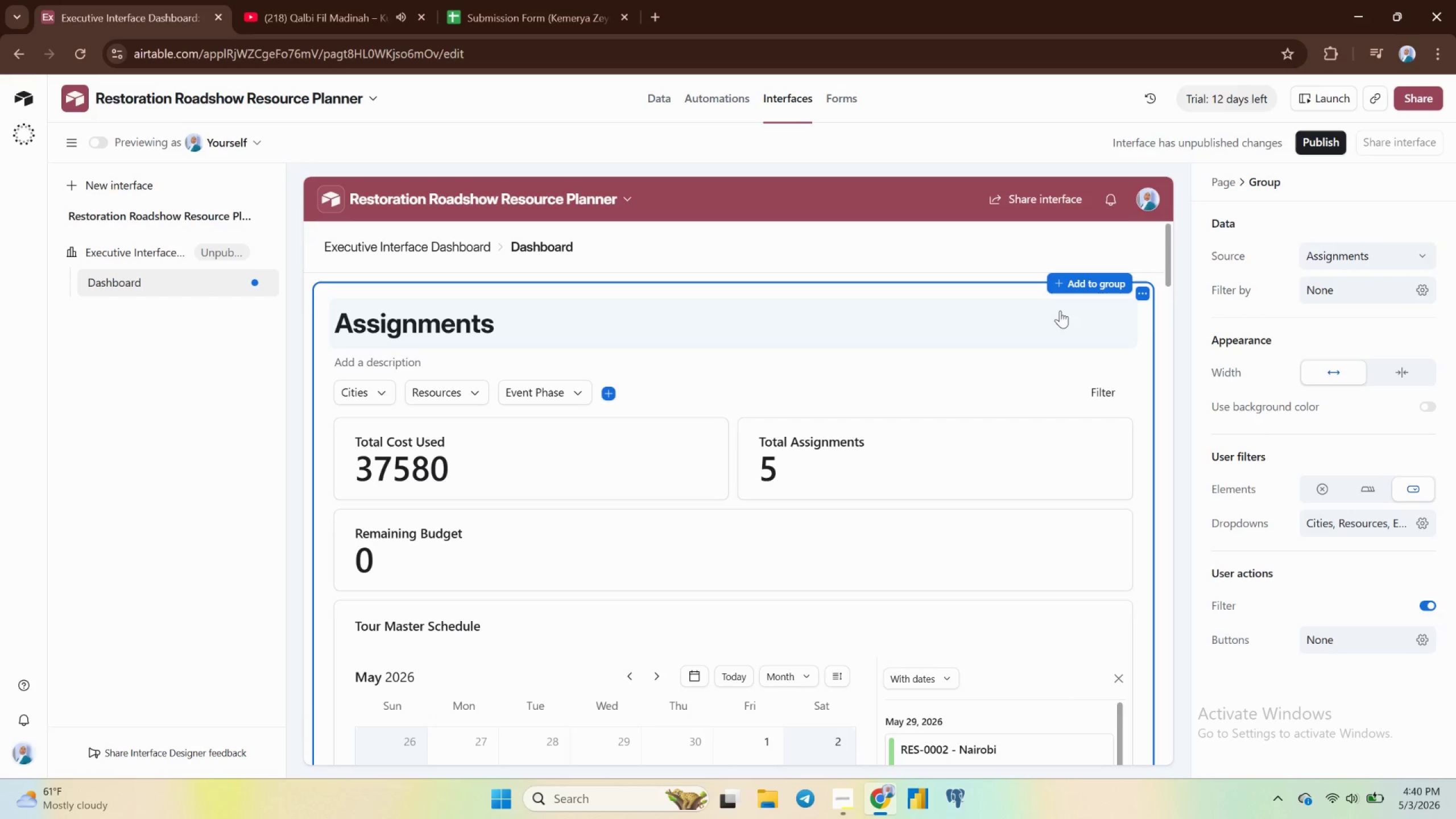 
left_click([1059, 315])
 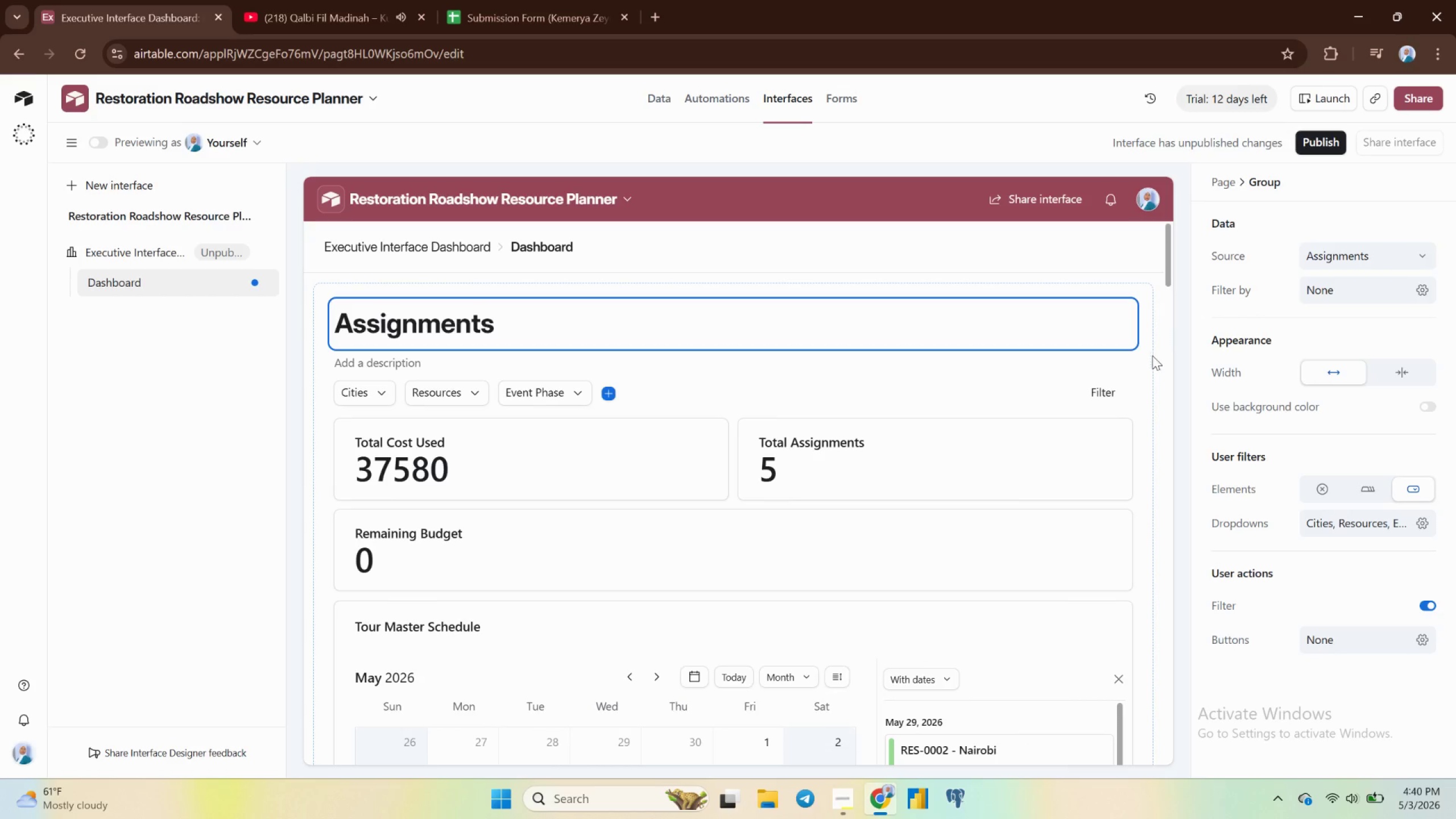 
left_click([1150, 356])
 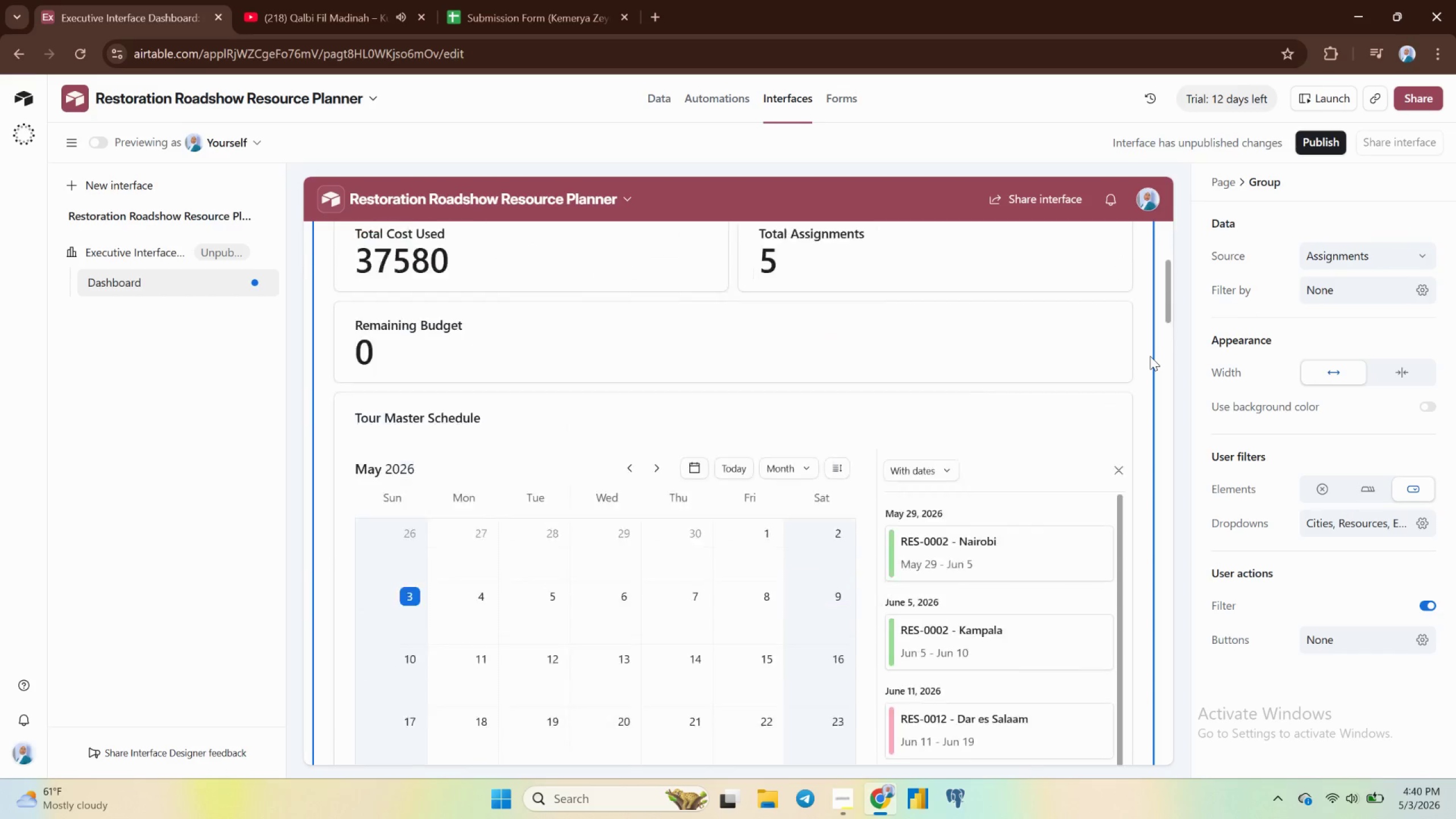 
wait(6.67)
 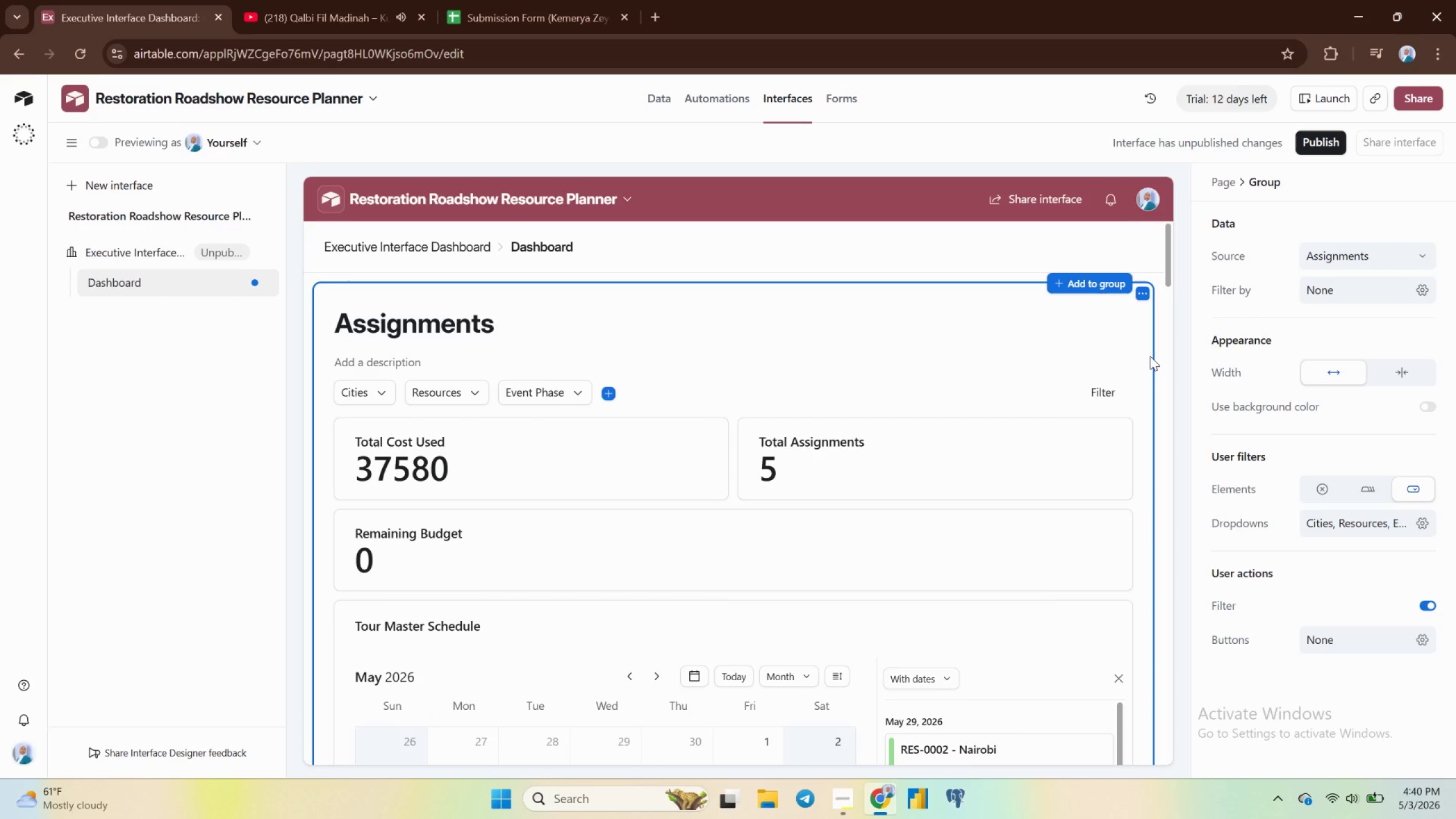 
left_click([1359, 247])
 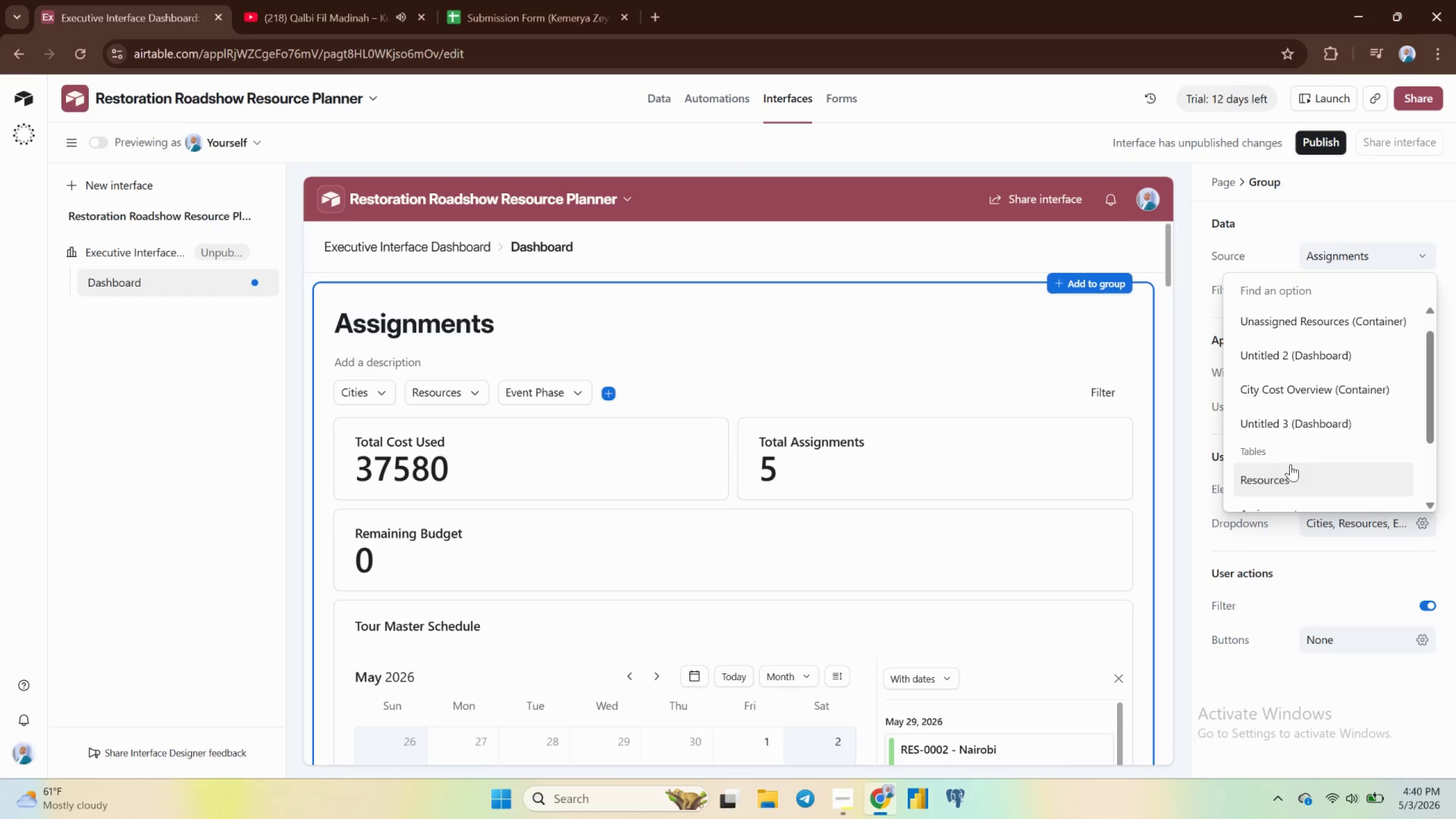 
mouse_move([1275, 449])
 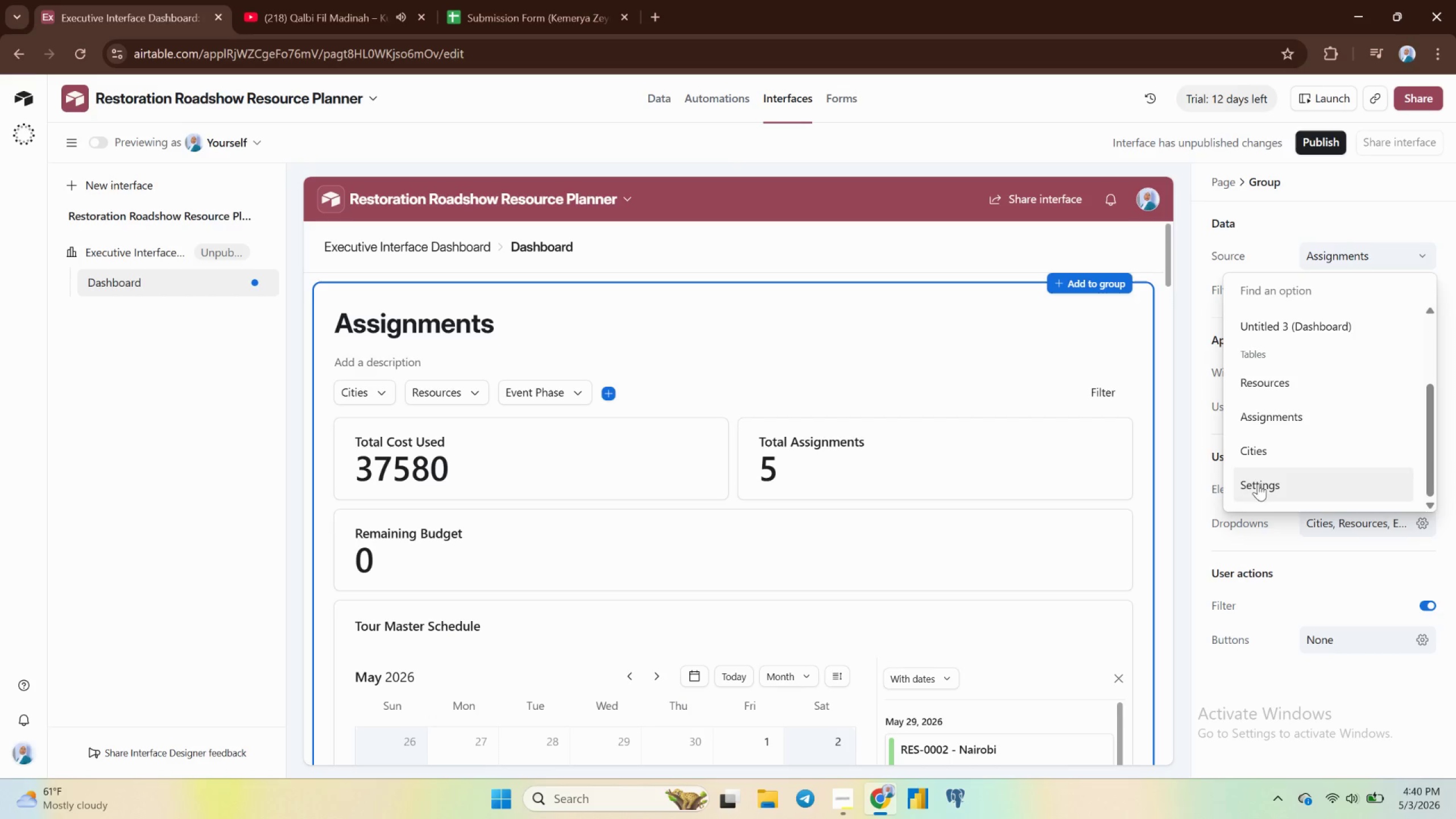 
mouse_move([1278, 441])
 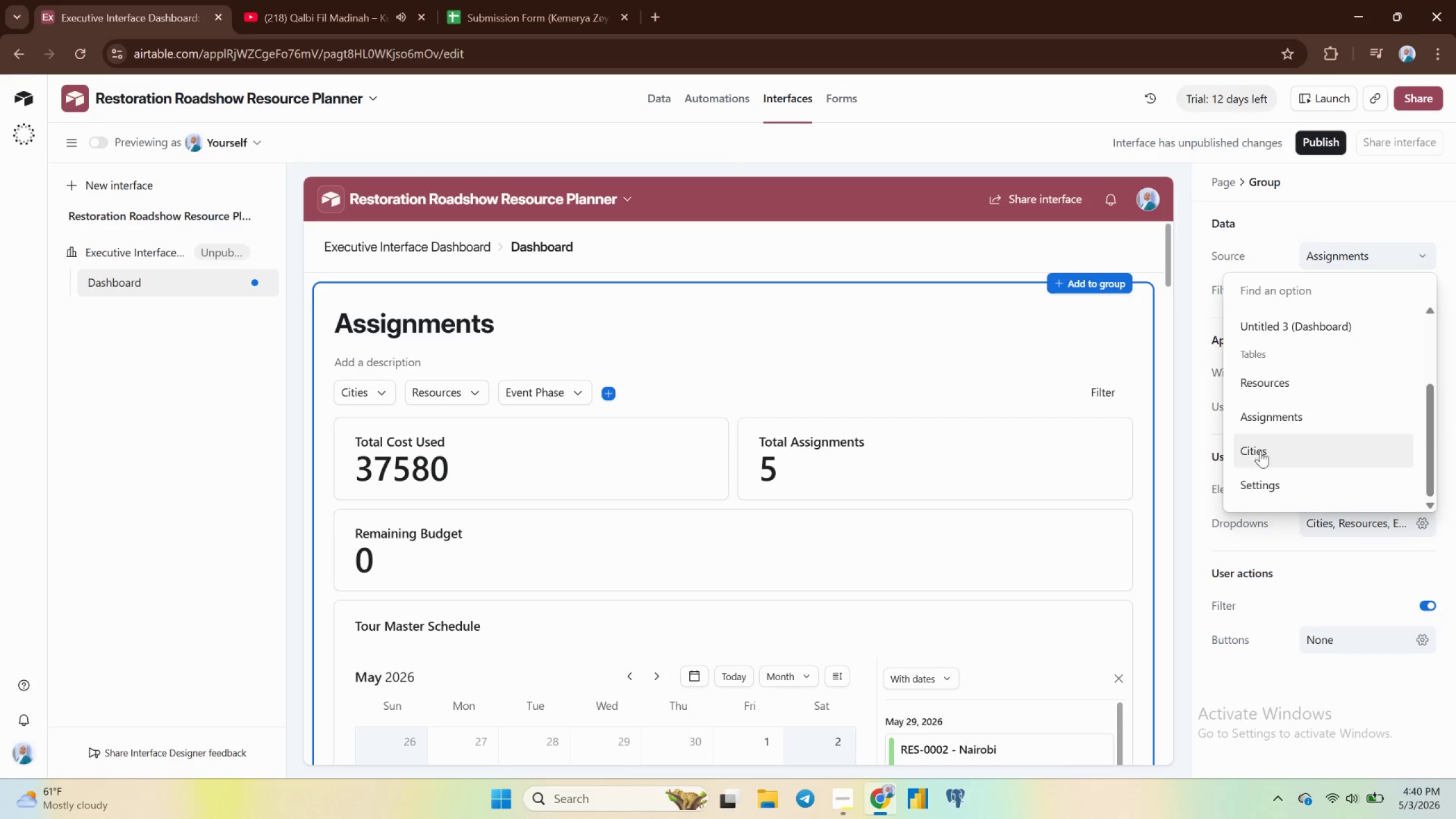 
wait(5.09)
 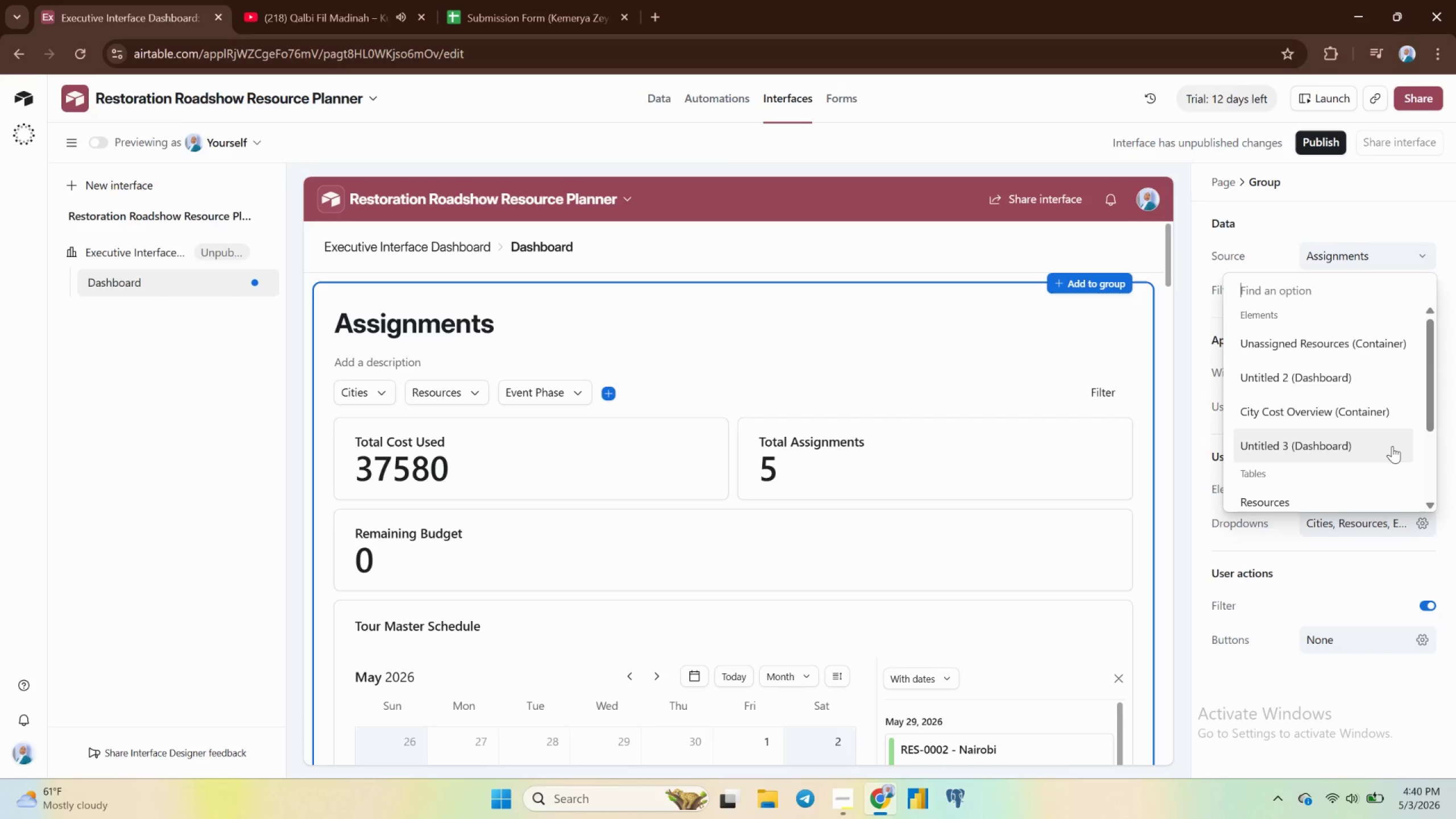 
left_click([1271, 482])
 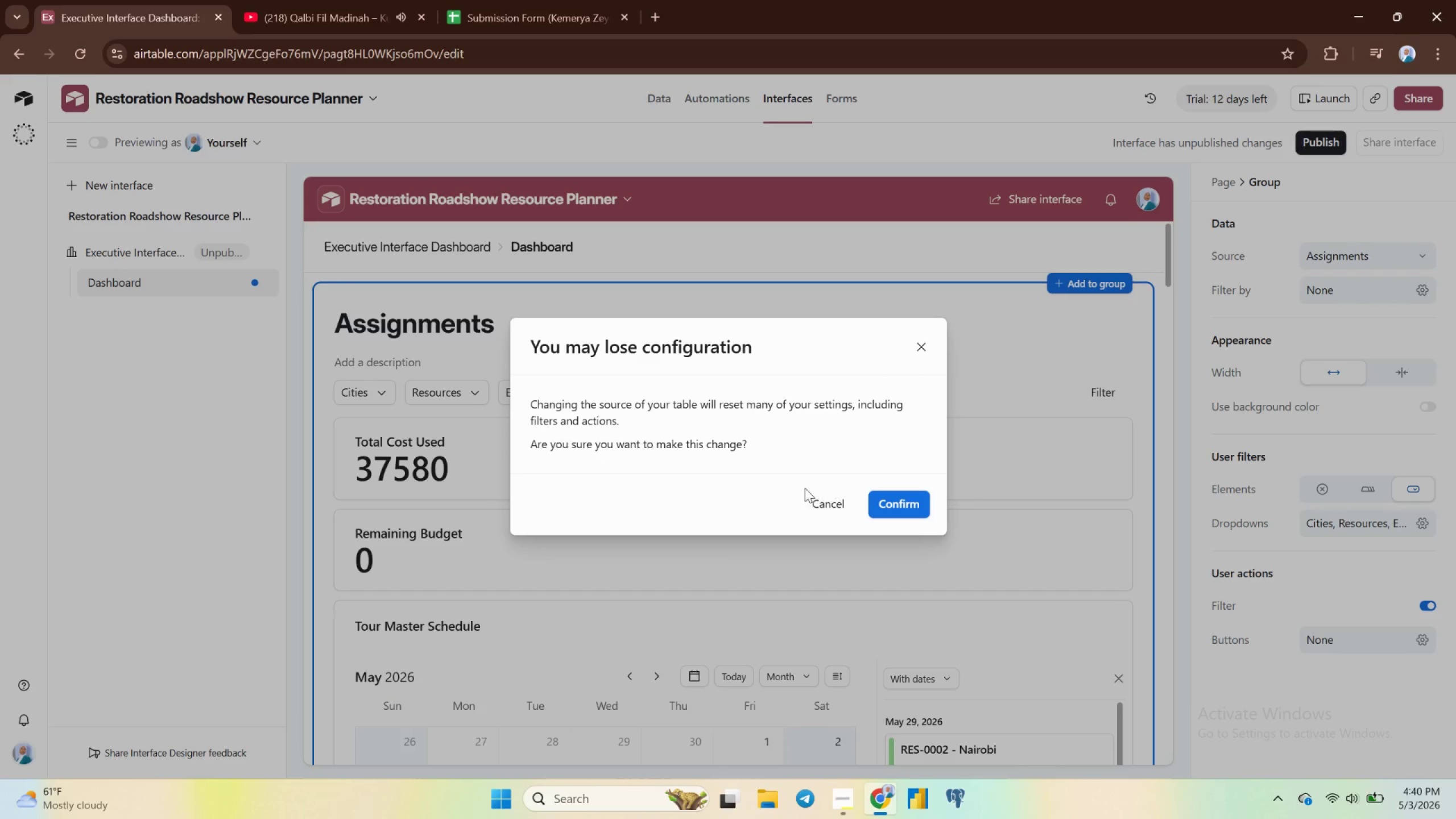 
left_click([829, 499])
 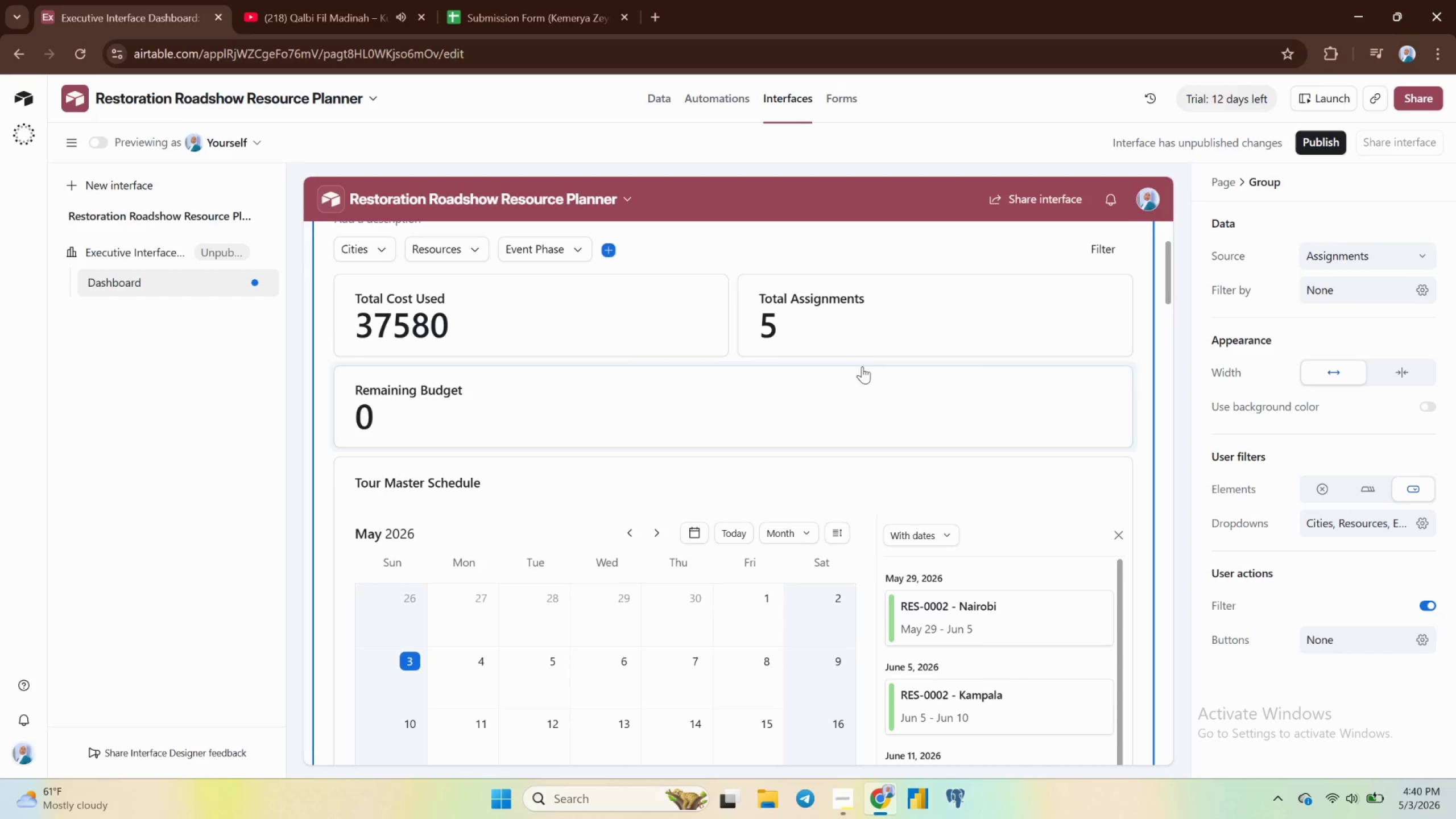 
left_click([755, 386])
 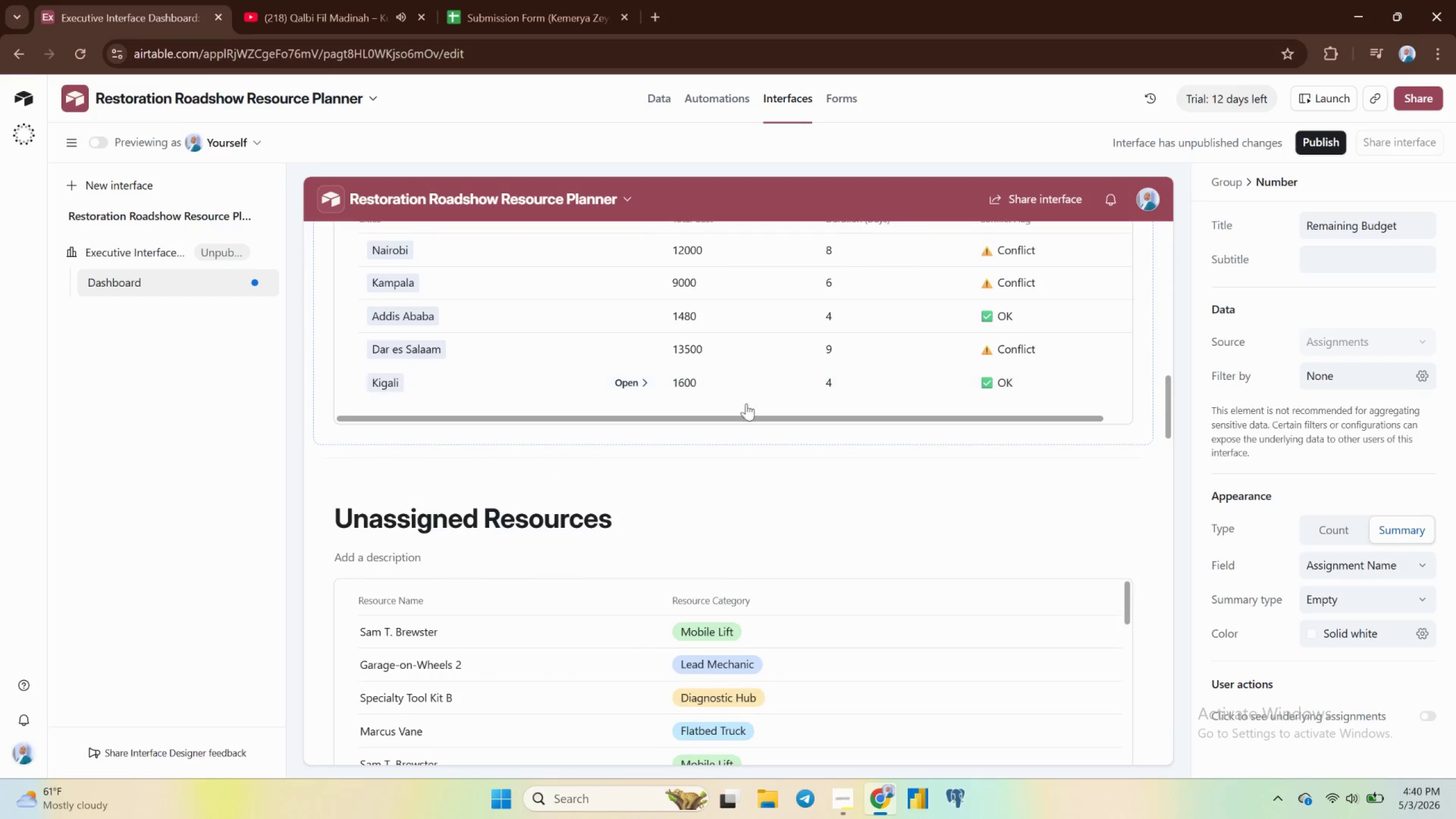 
wait(6.25)
 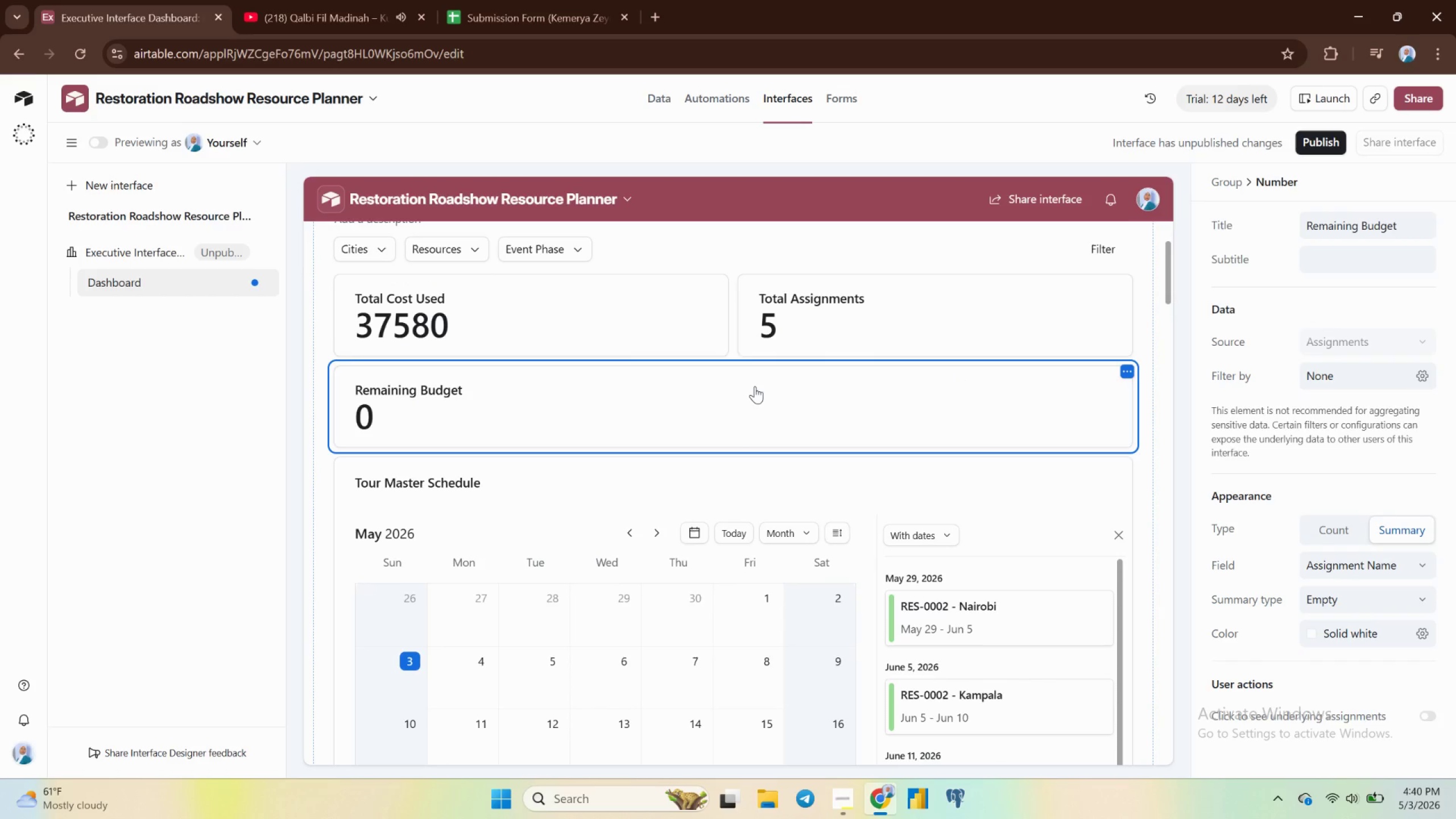 
left_click([708, 455])
 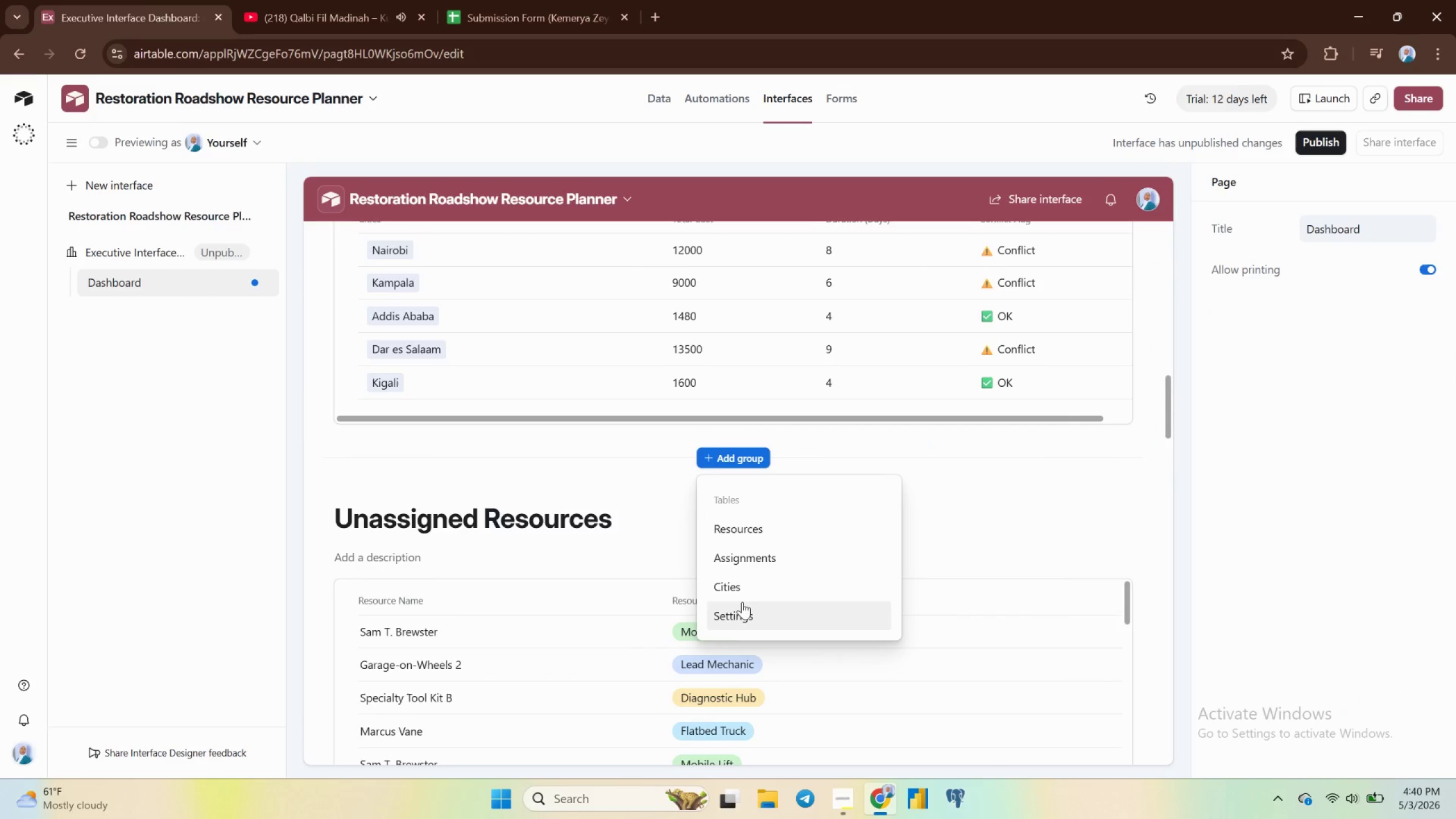 
left_click([742, 611])
 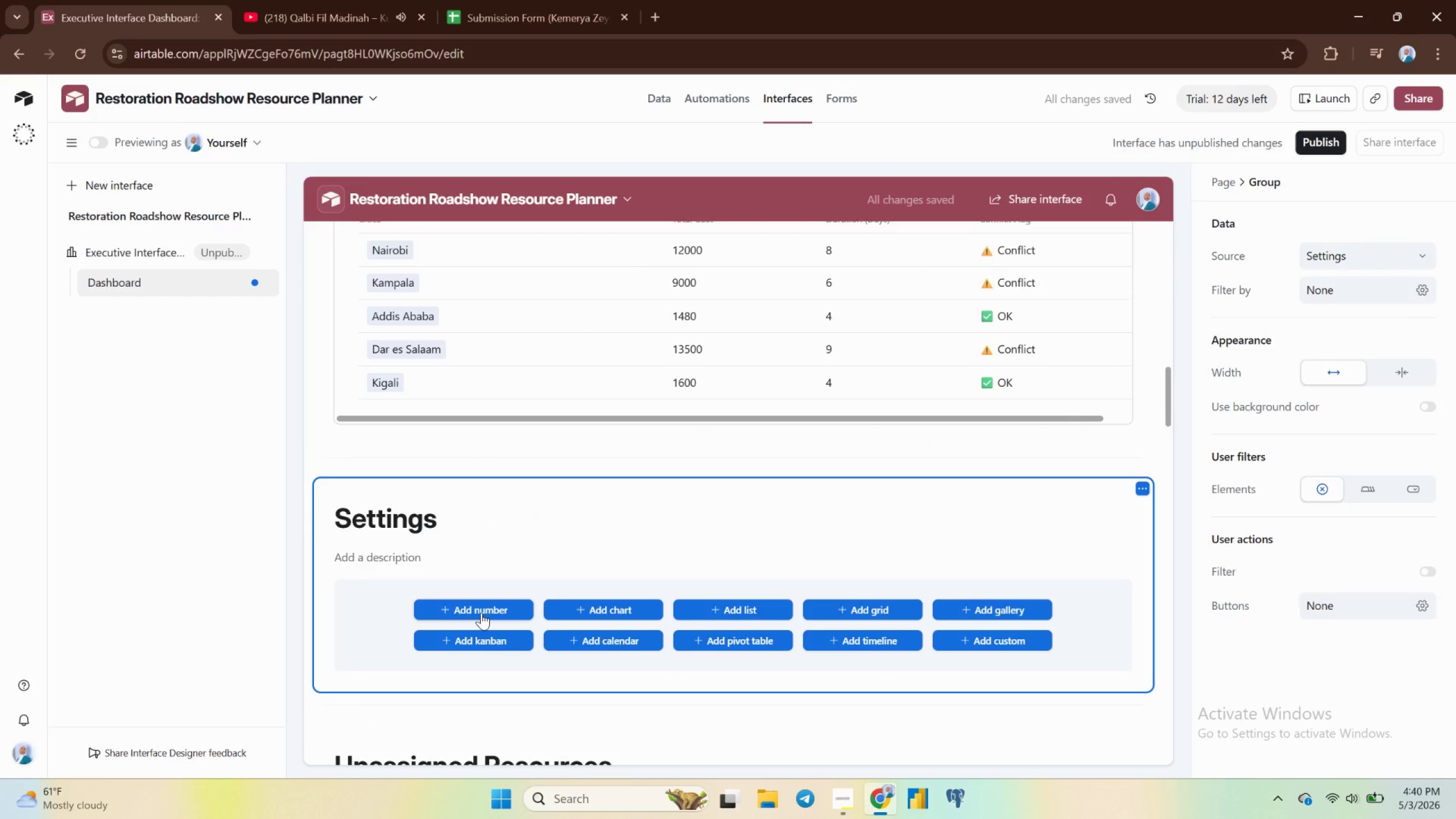 
left_click([481, 613])
 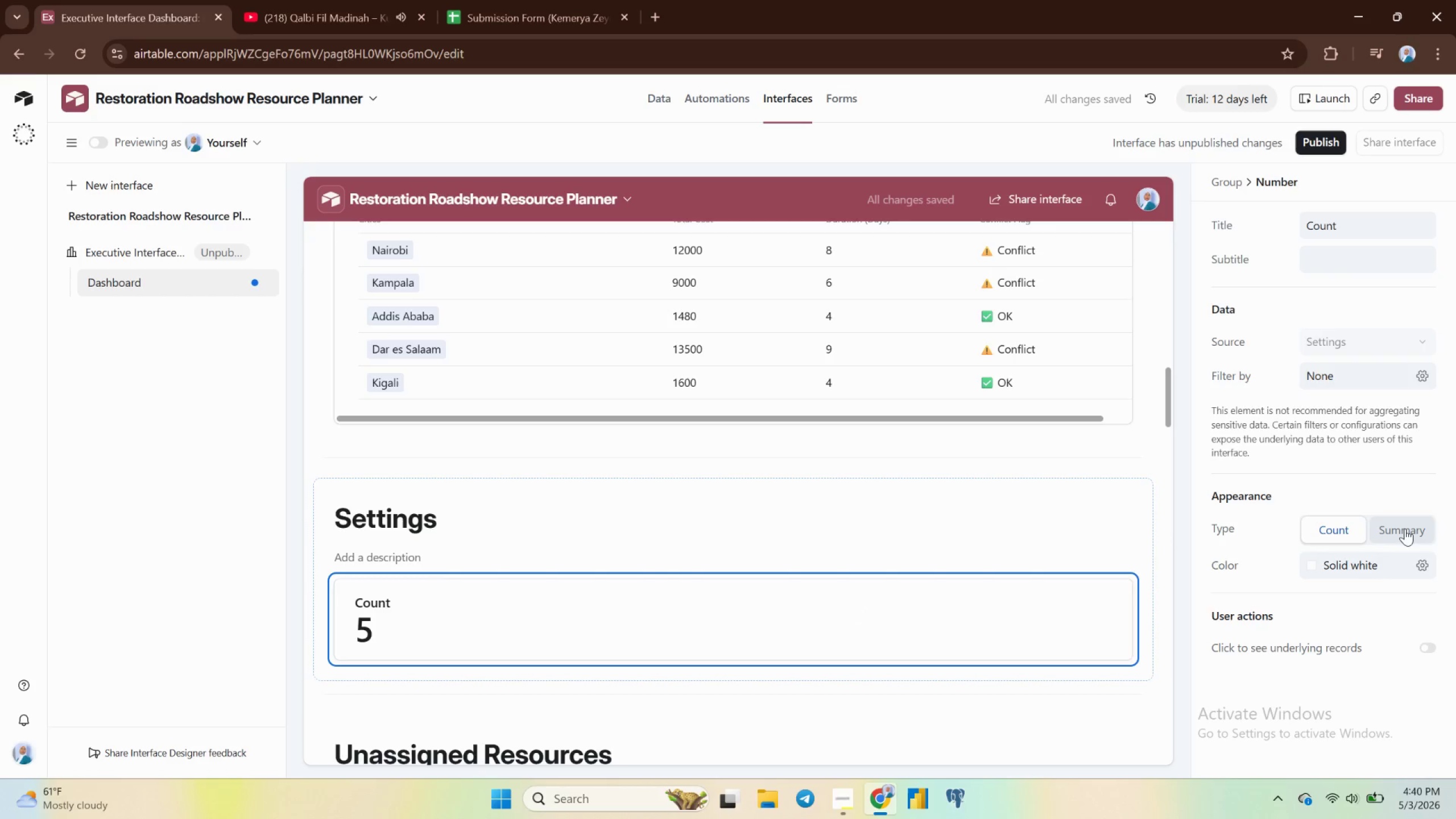 
wait(5.94)
 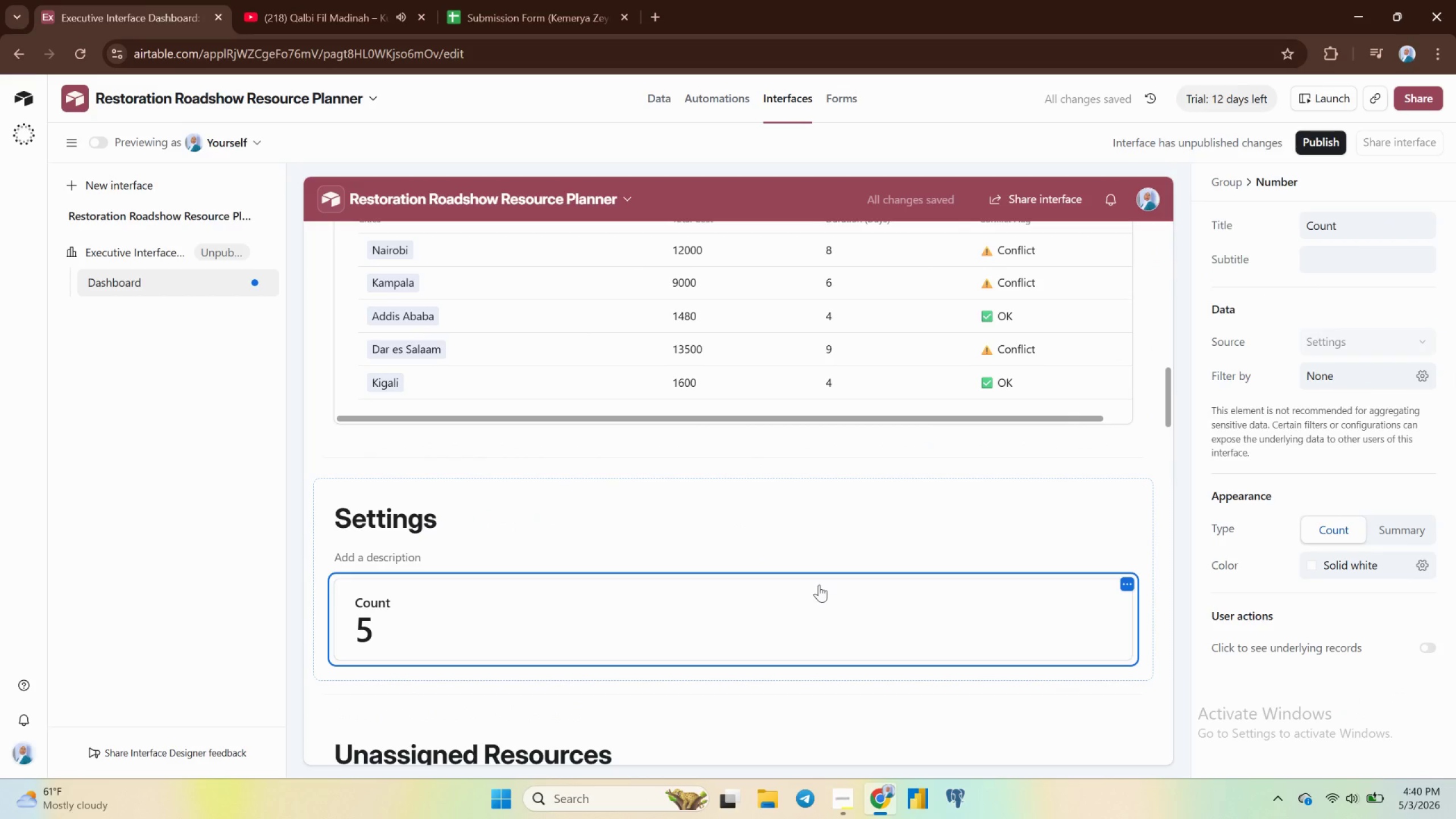 
left_click([1407, 528])
 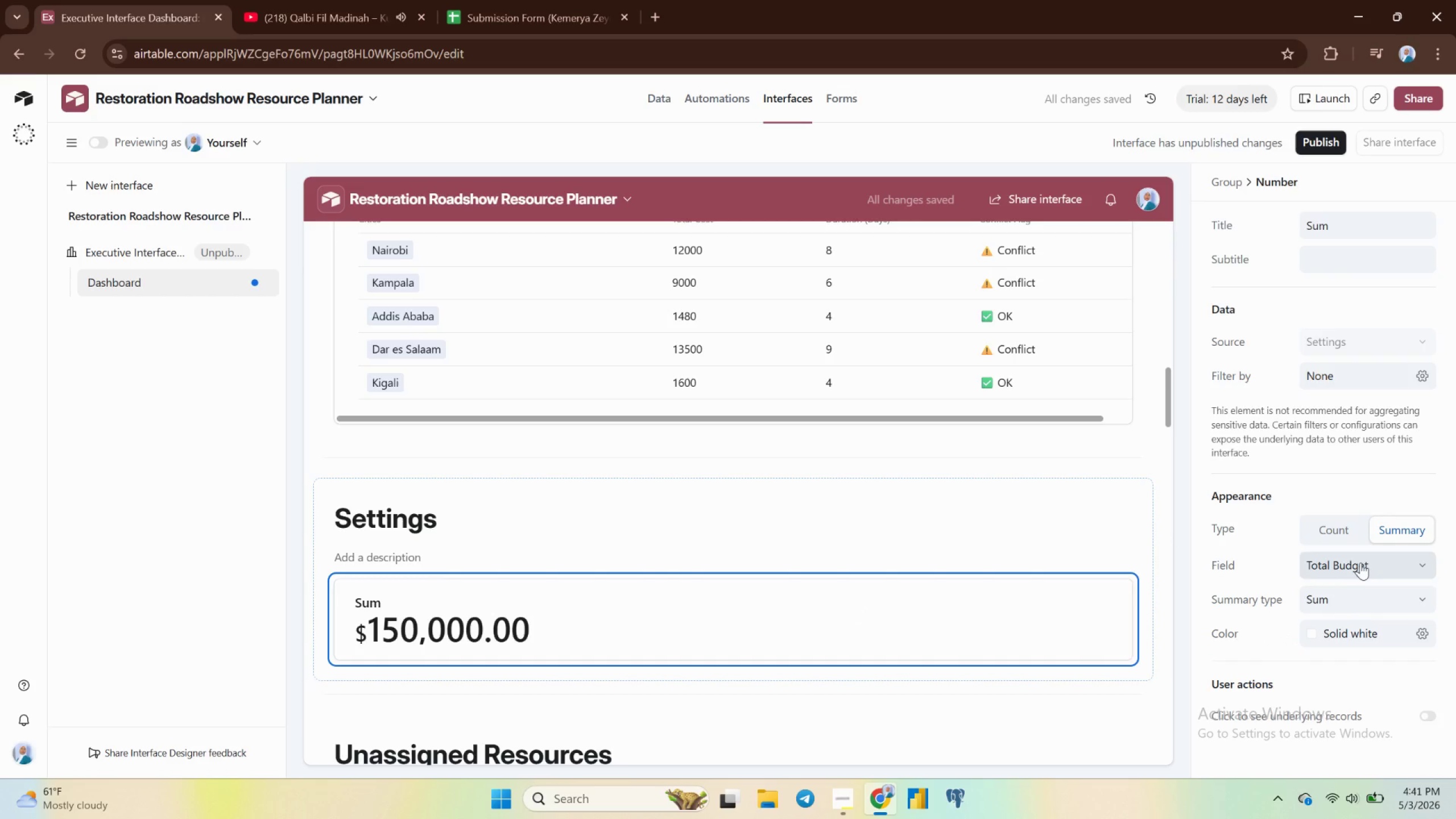 
left_click([1360, 562])
 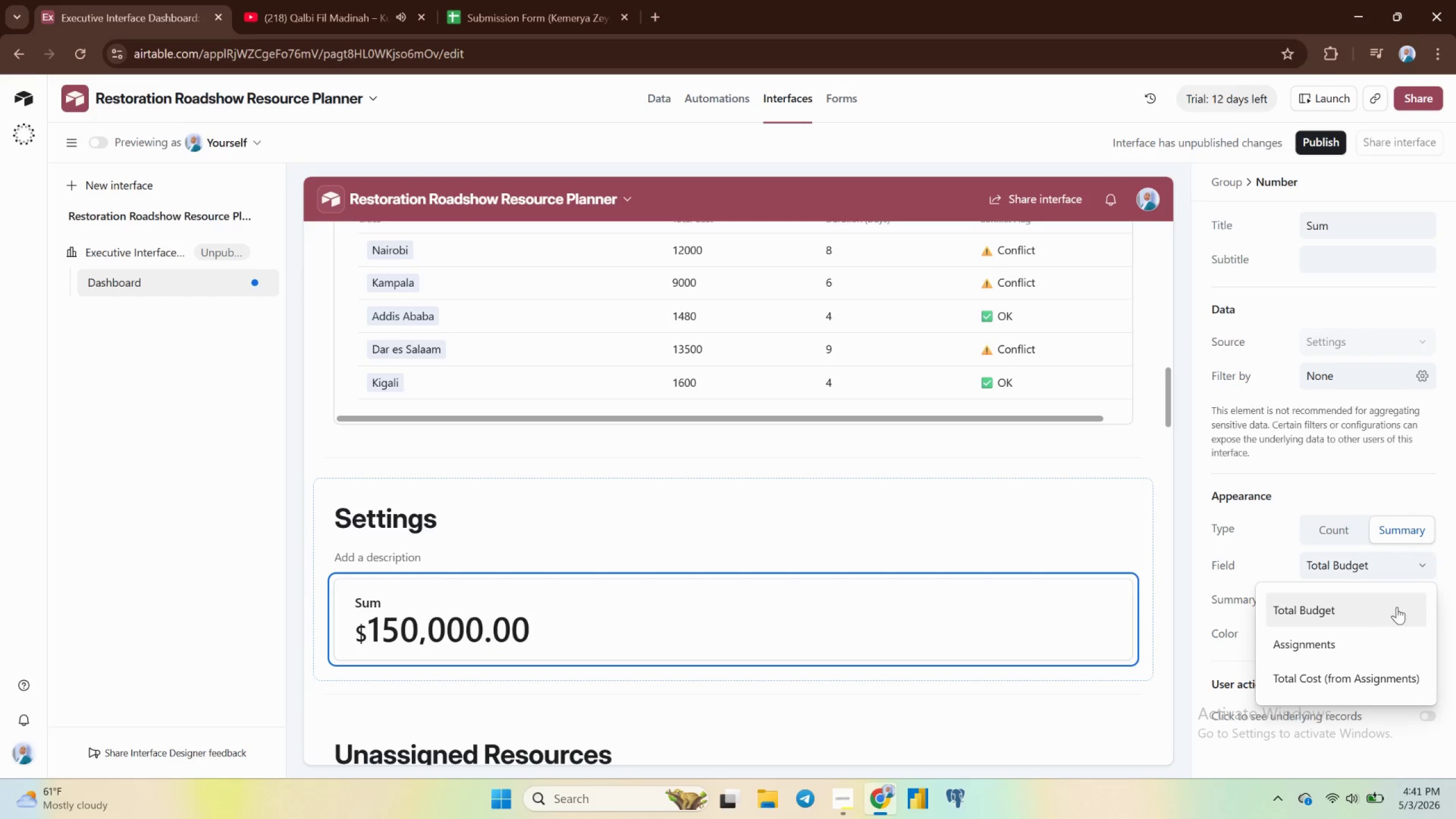 
wait(7.52)
 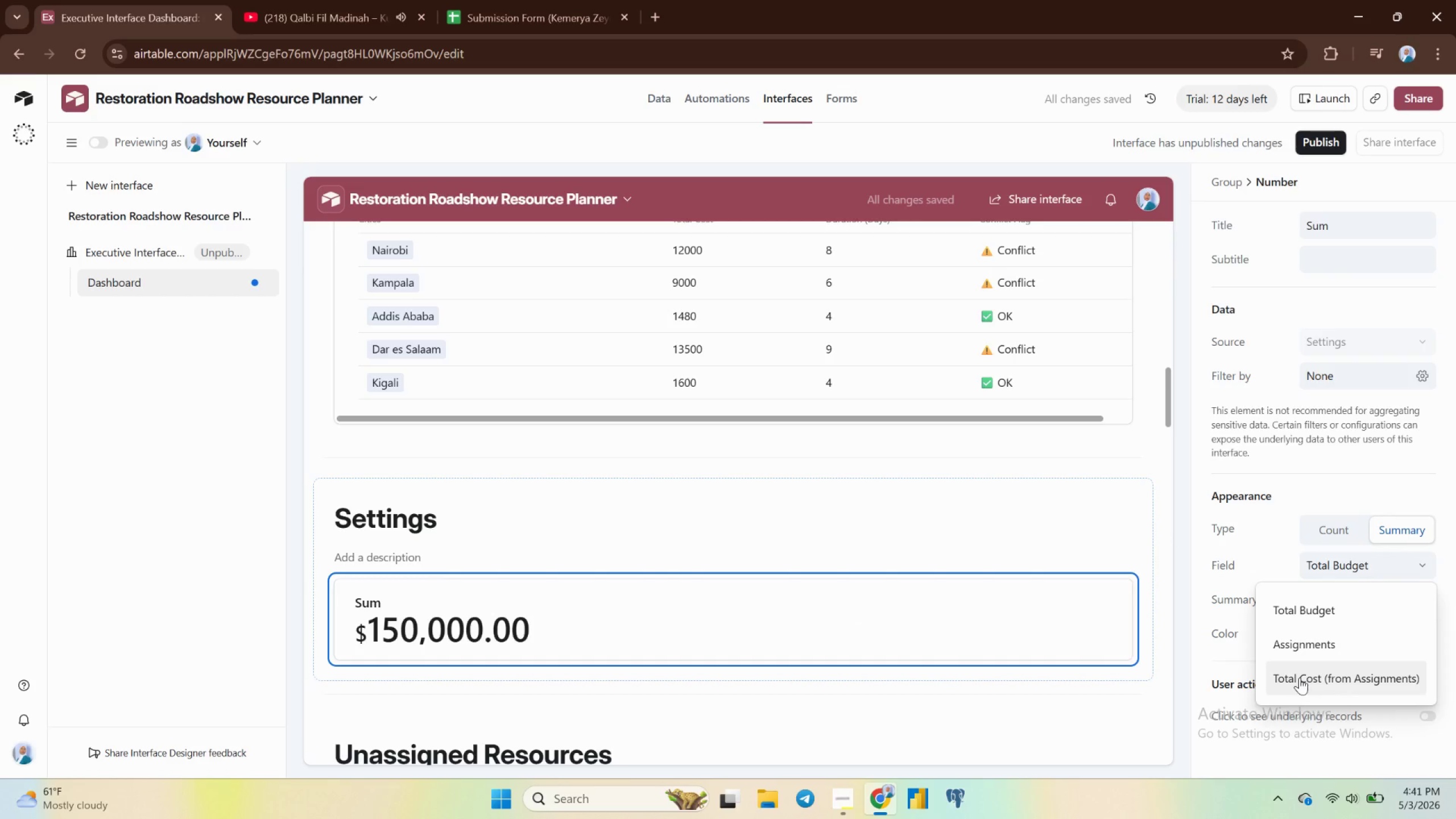 
left_click([1289, 569])
 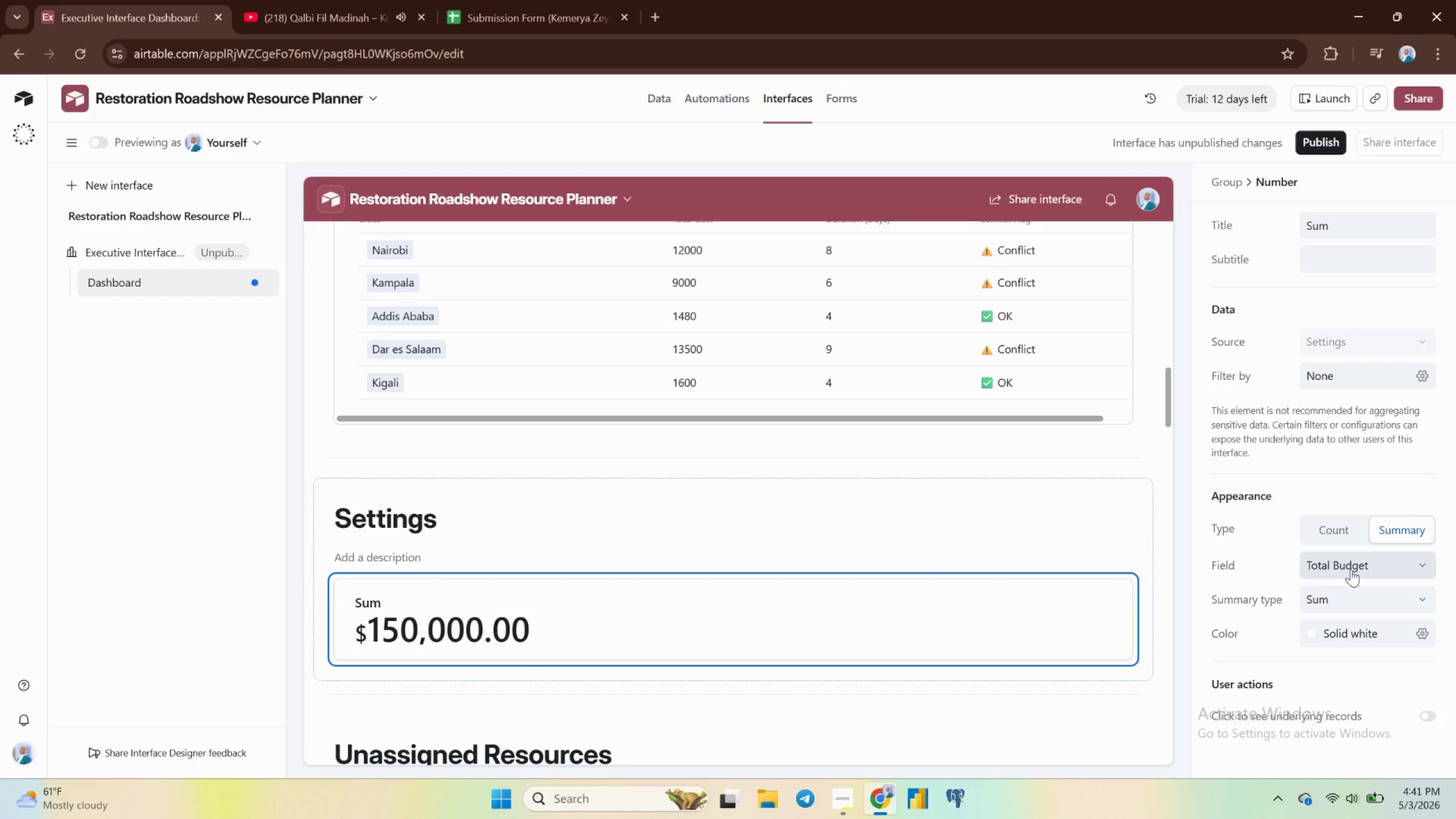 
left_click([1351, 569])
 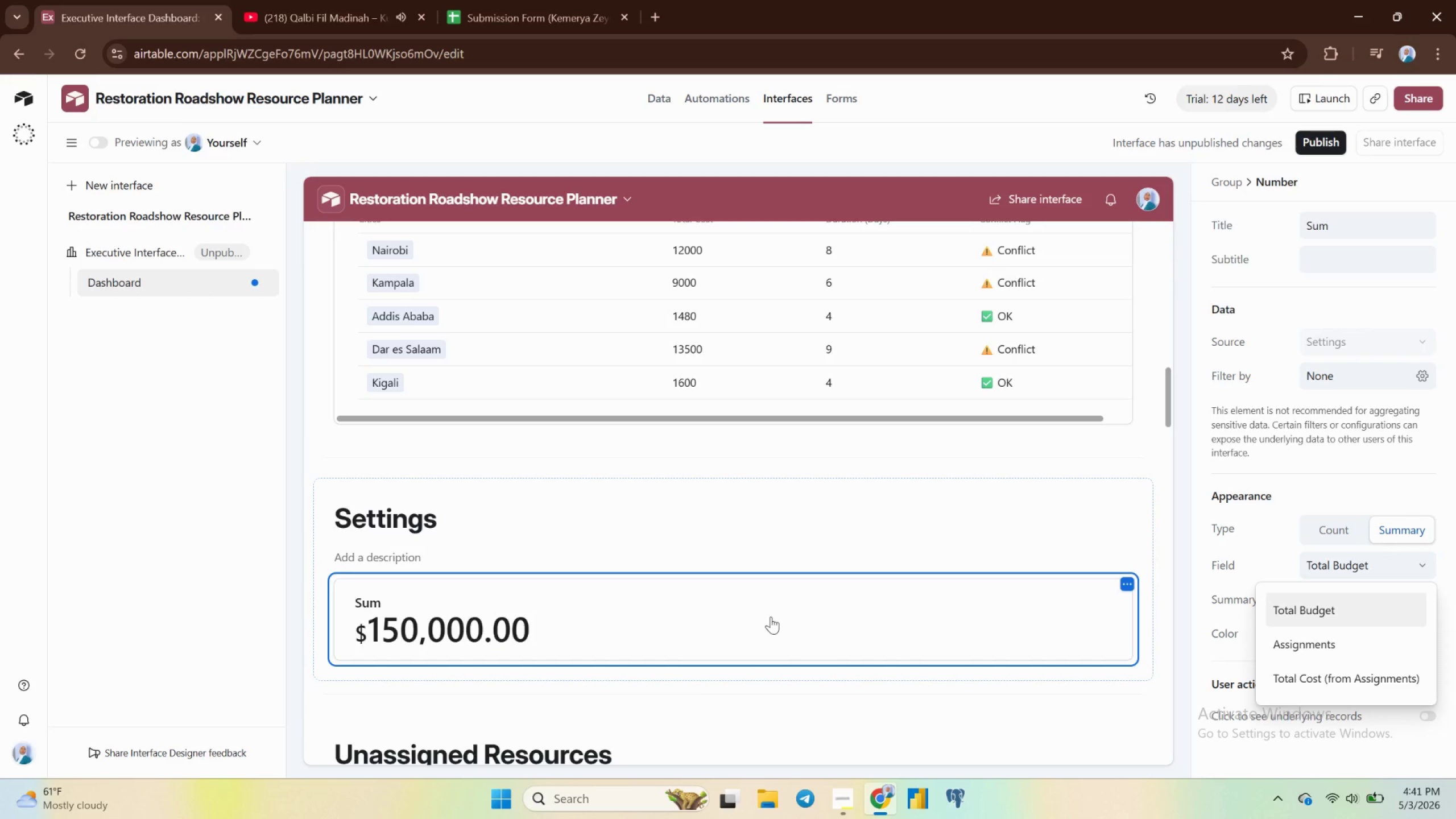 
left_click([771, 617])
 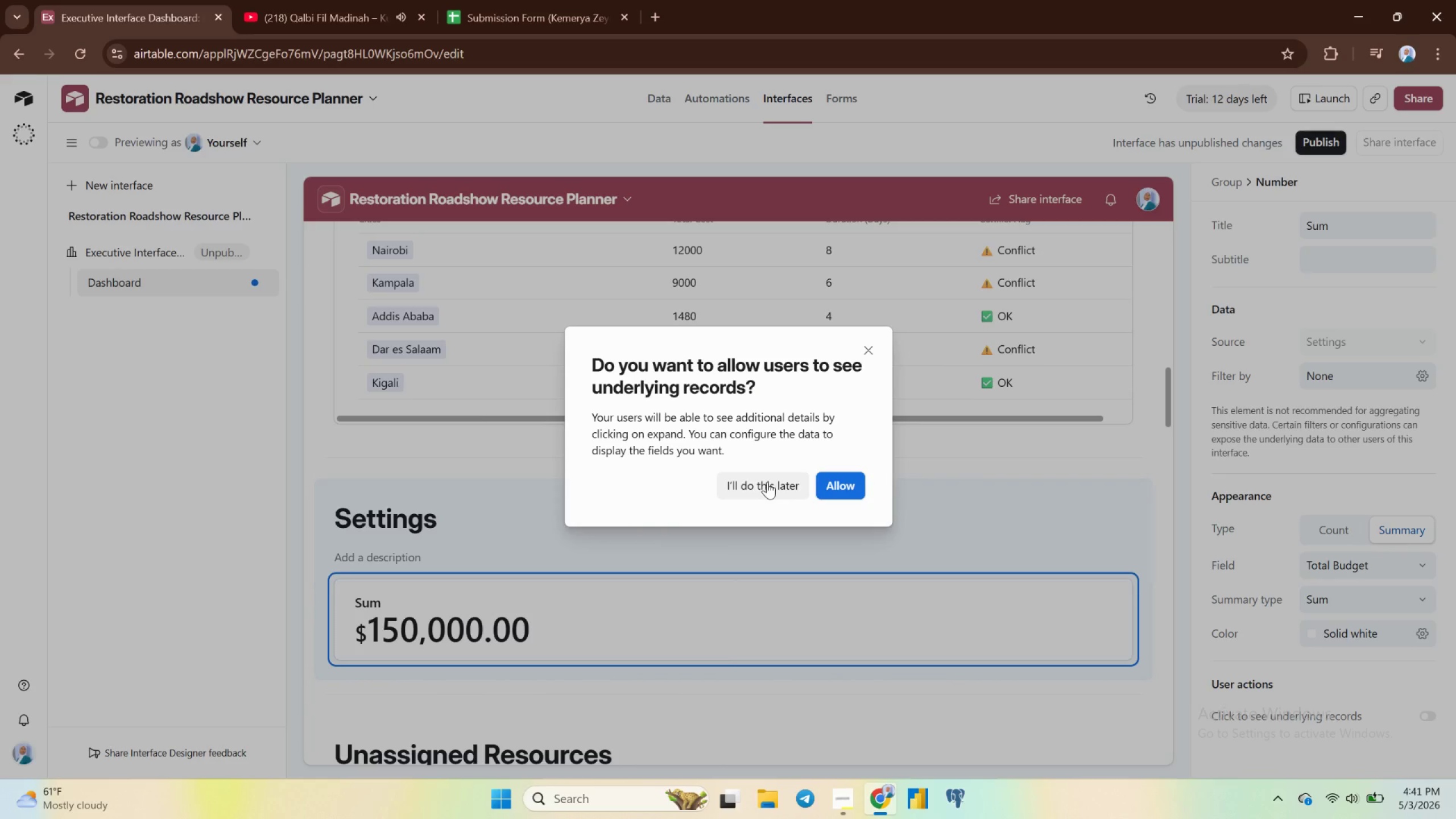 
left_click([767, 482])
 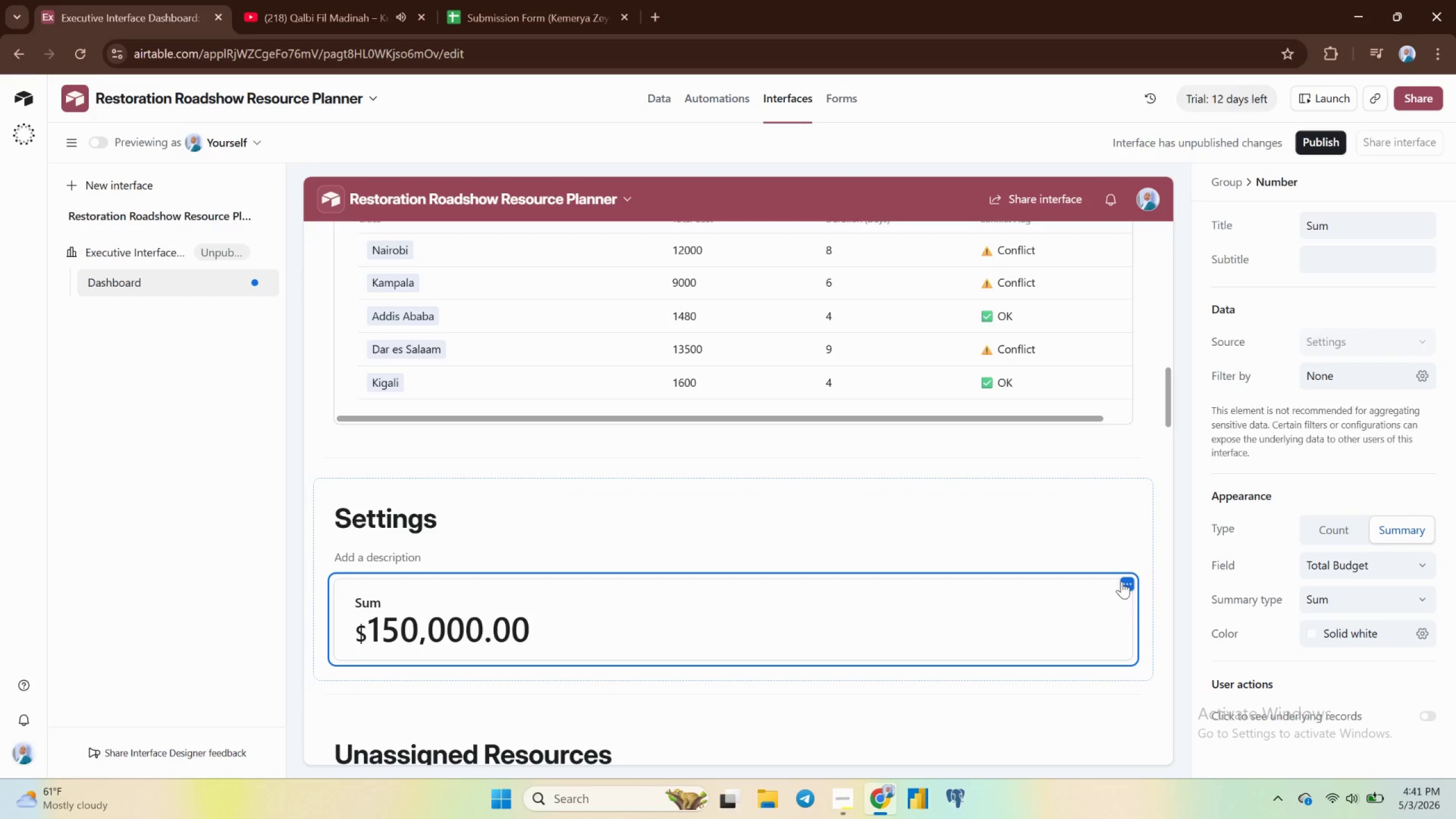 
left_click([1122, 581])
 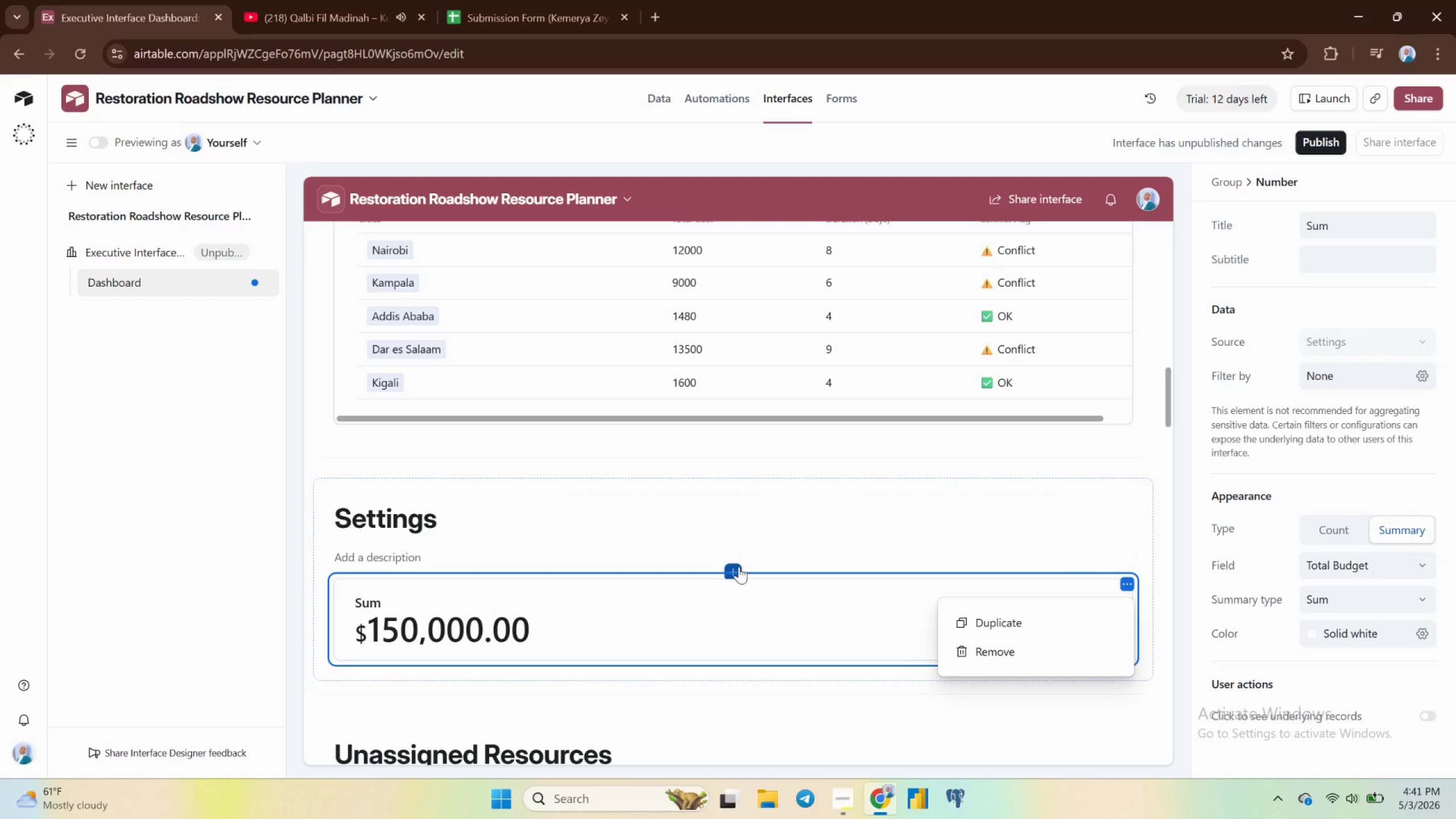 
left_click([739, 566])
 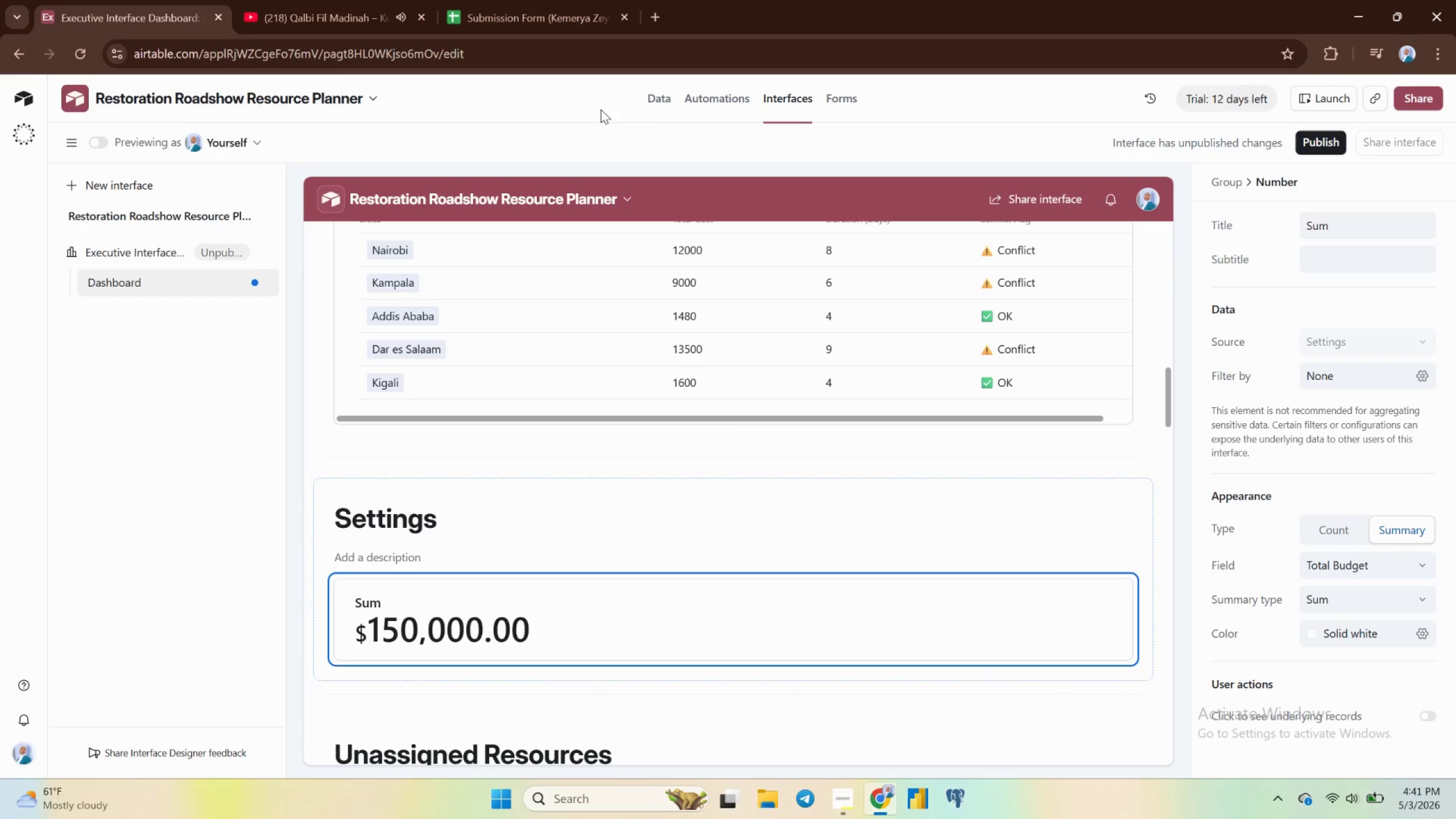 
wait(6.06)
 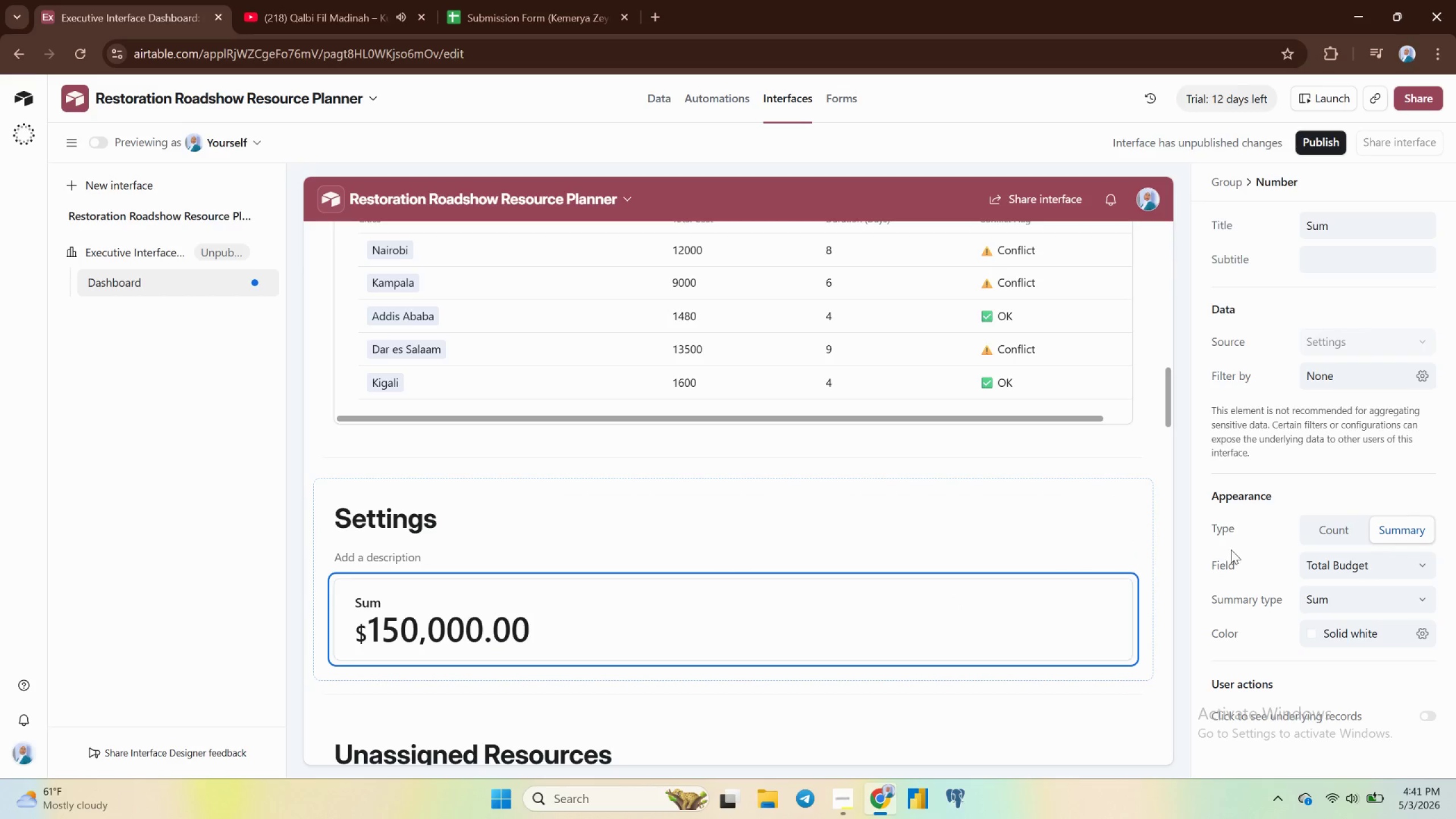 
left_click([665, 96])
 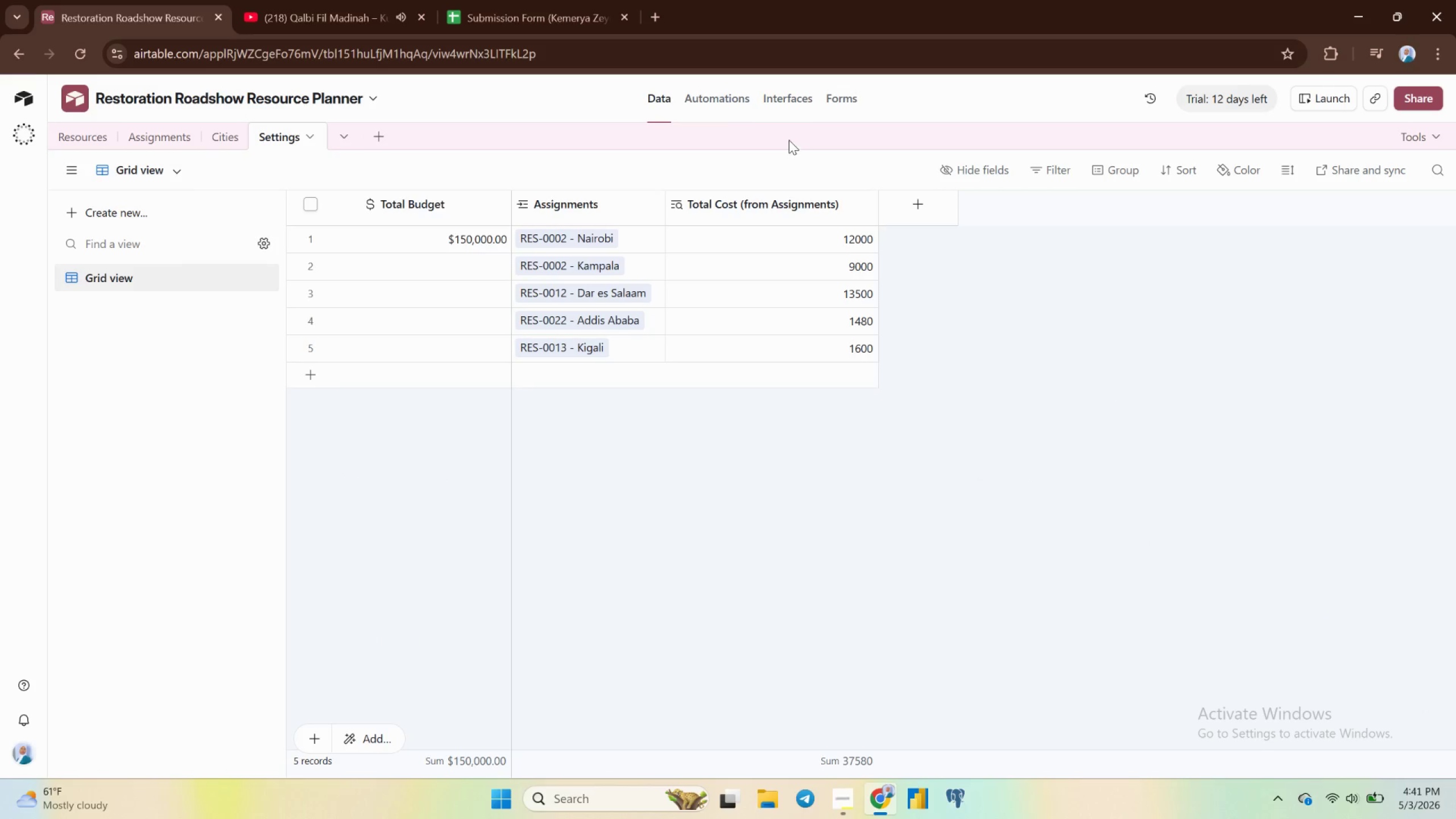 
left_click([789, 107])
 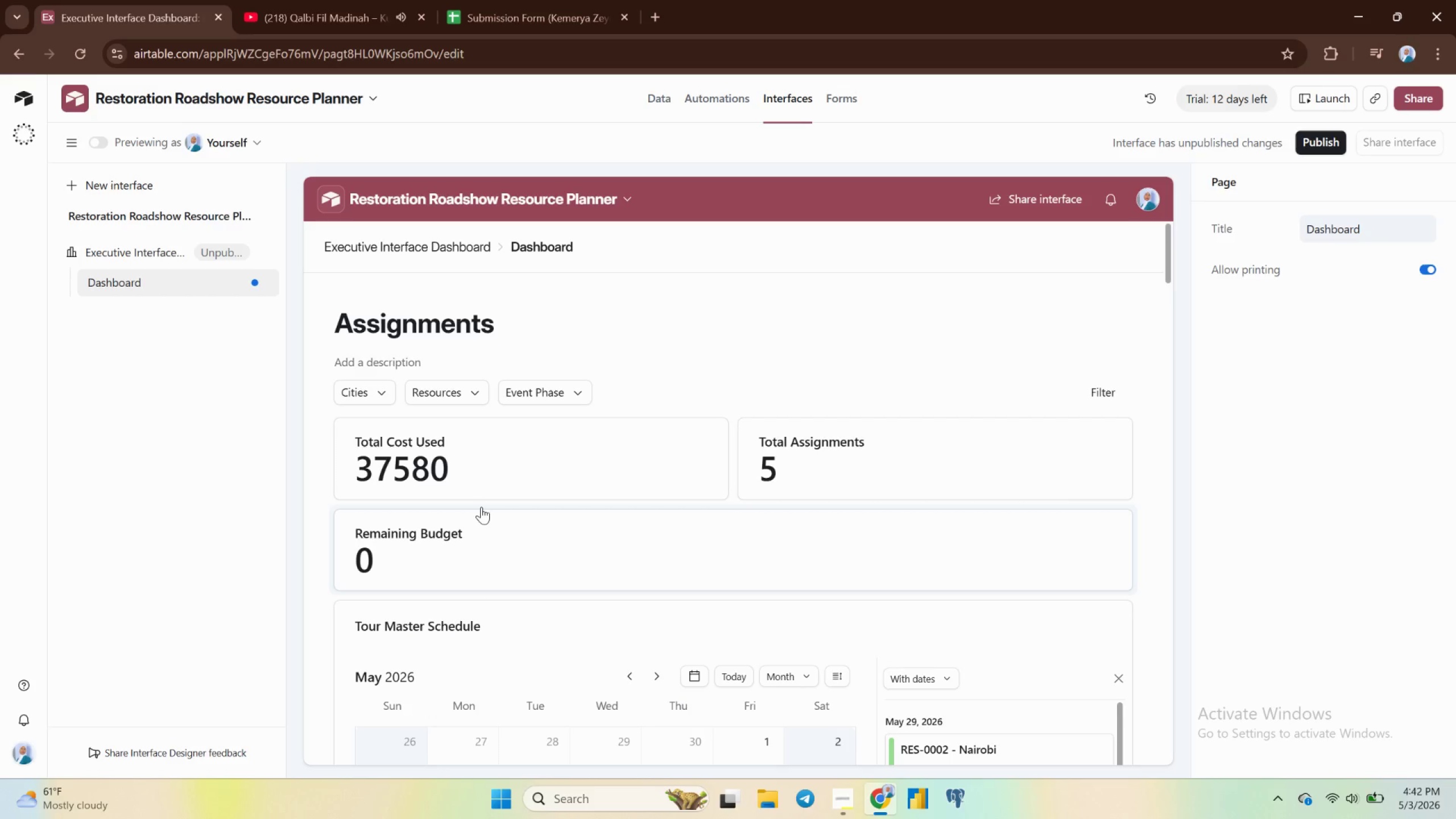 
wait(50.89)
 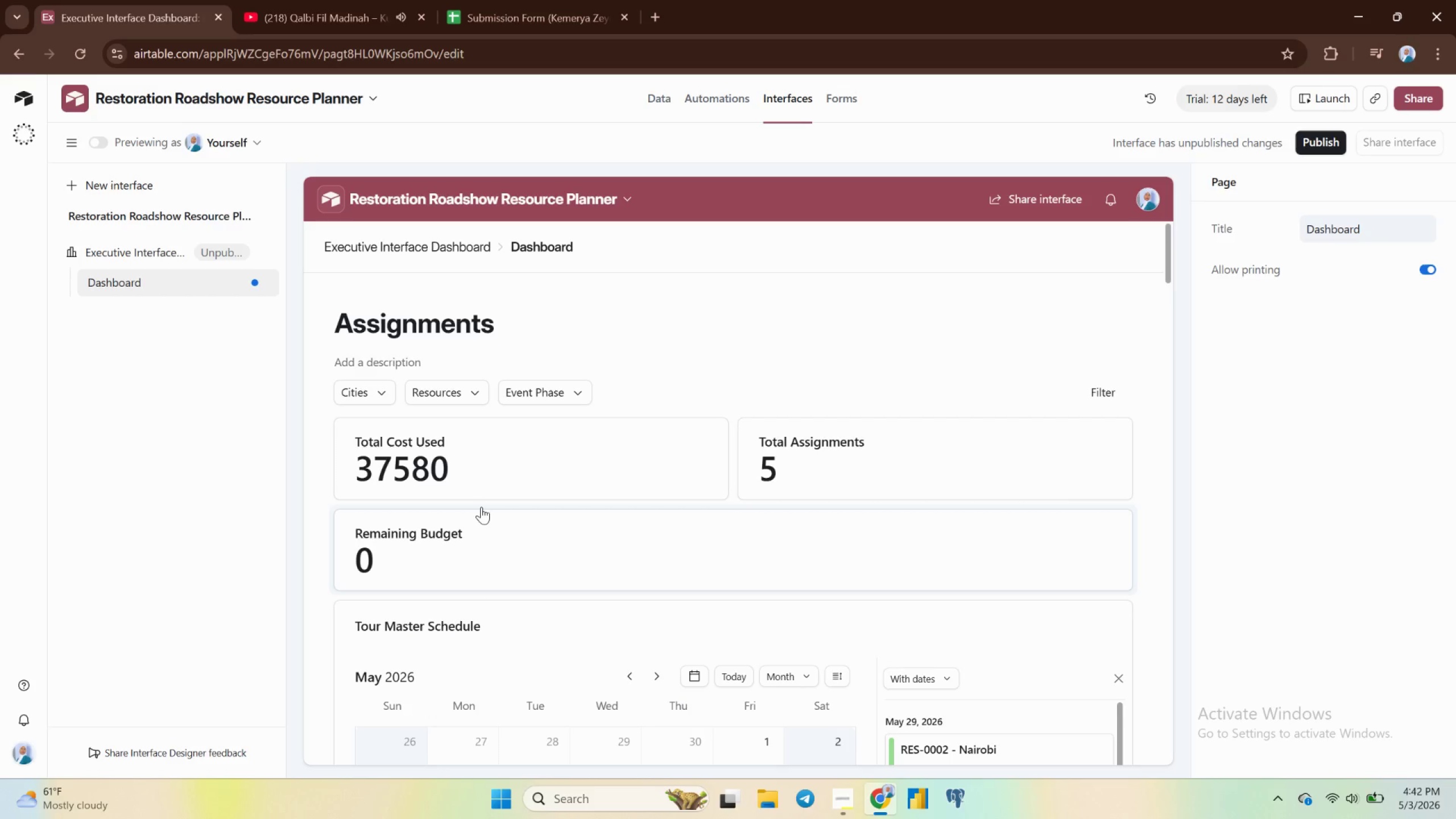 
left_click([656, 102])
 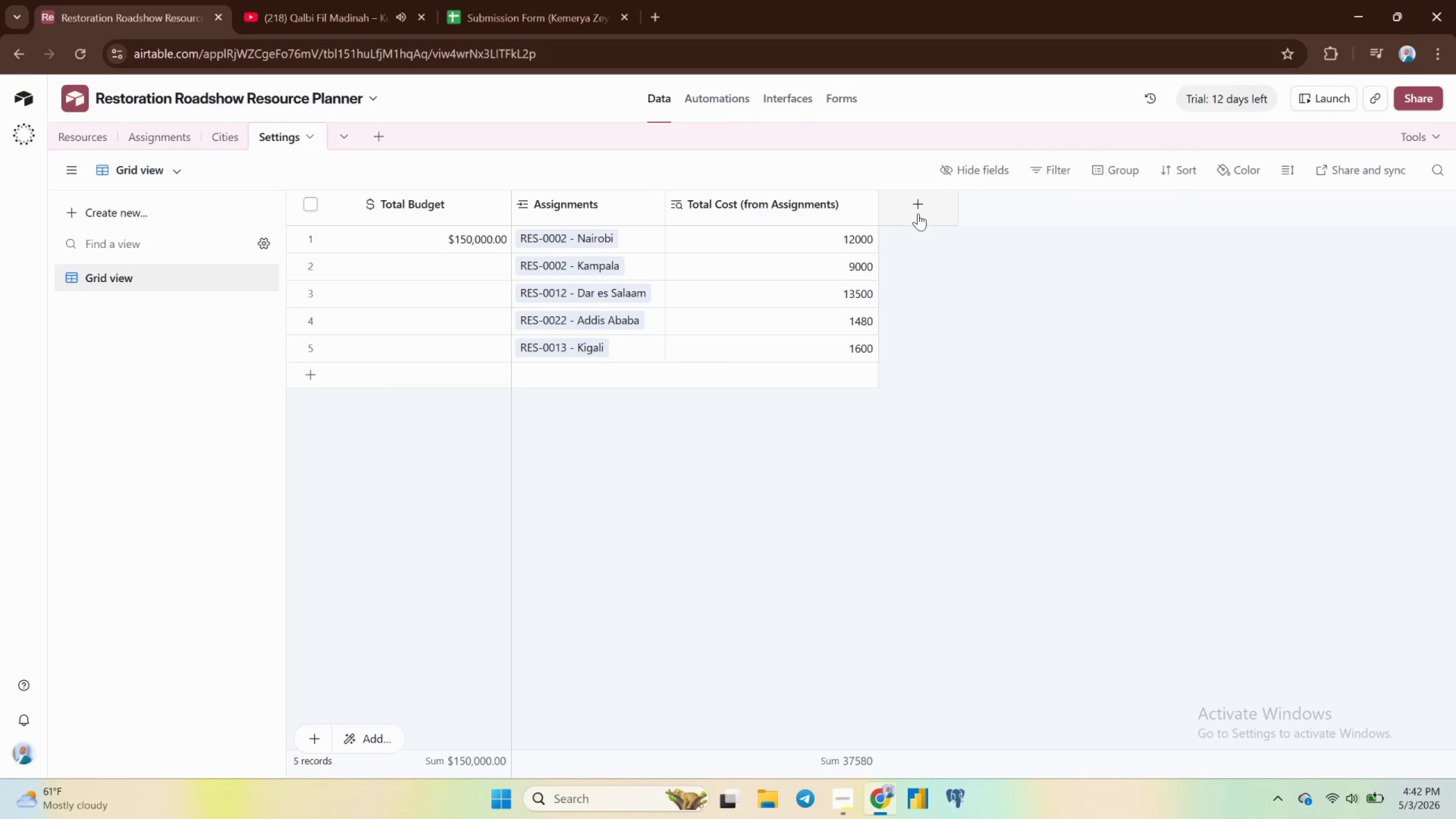 
left_click([920, 203])
 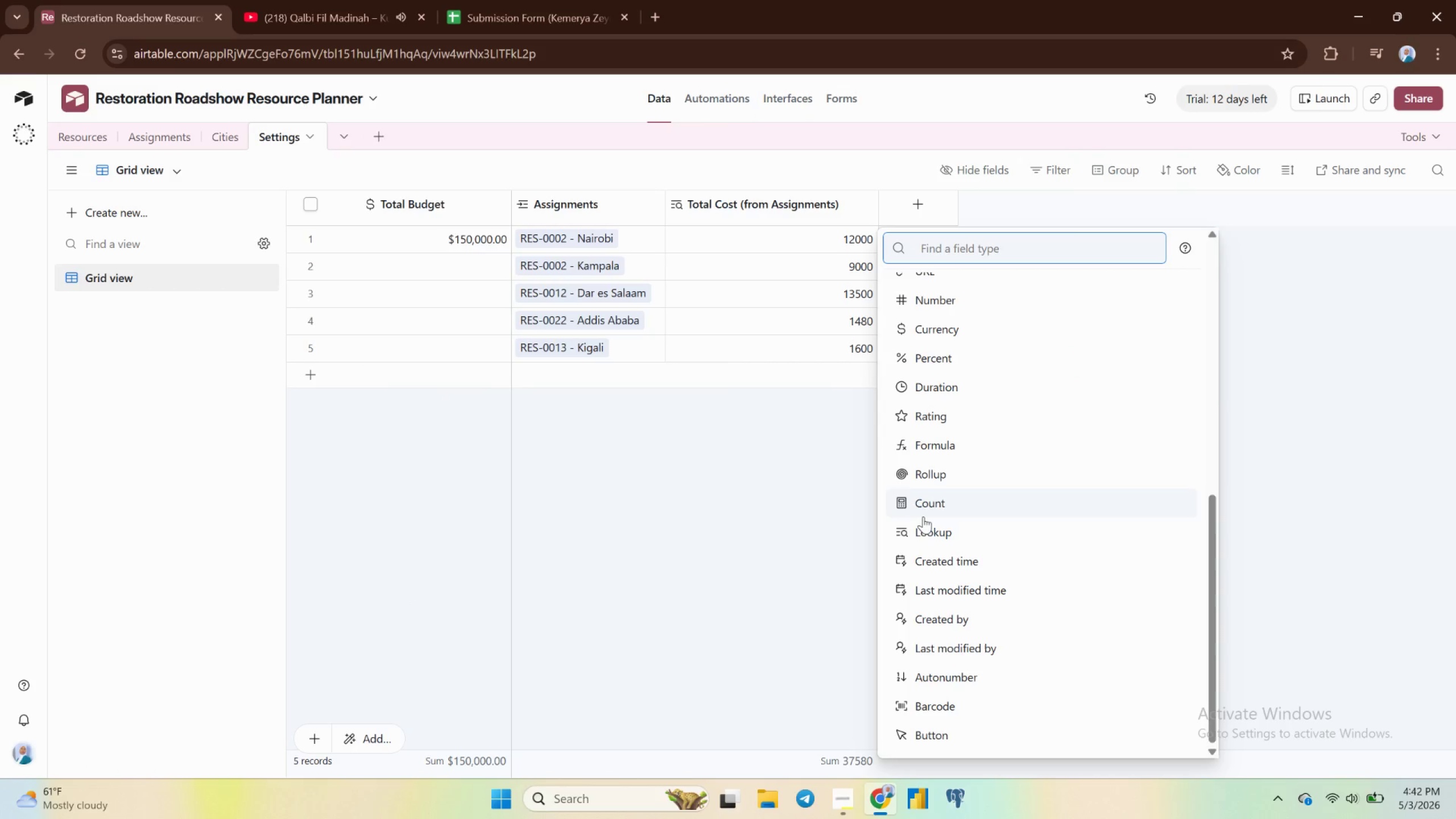 
wait(5.39)
 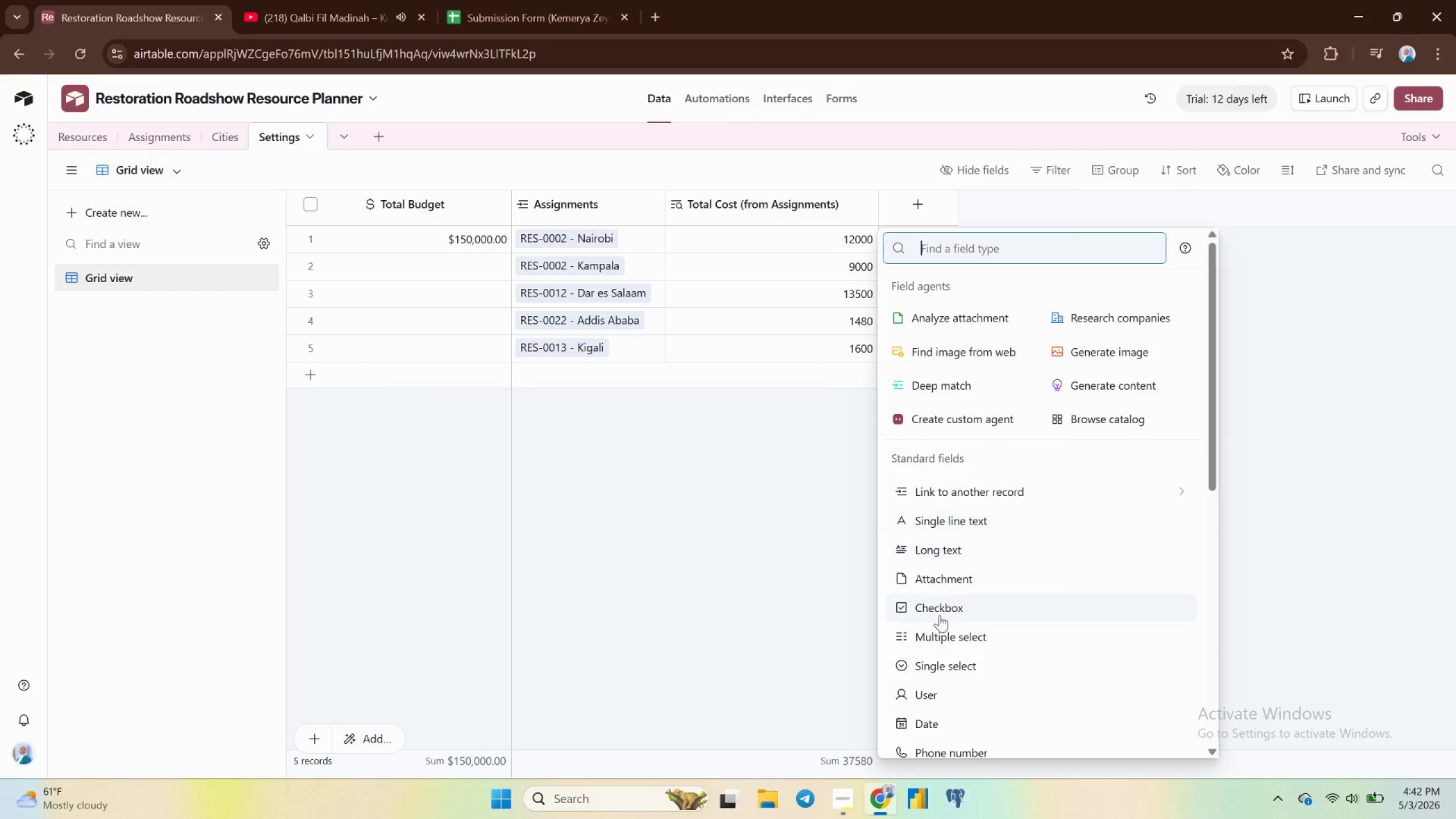 
left_click([952, 445])
 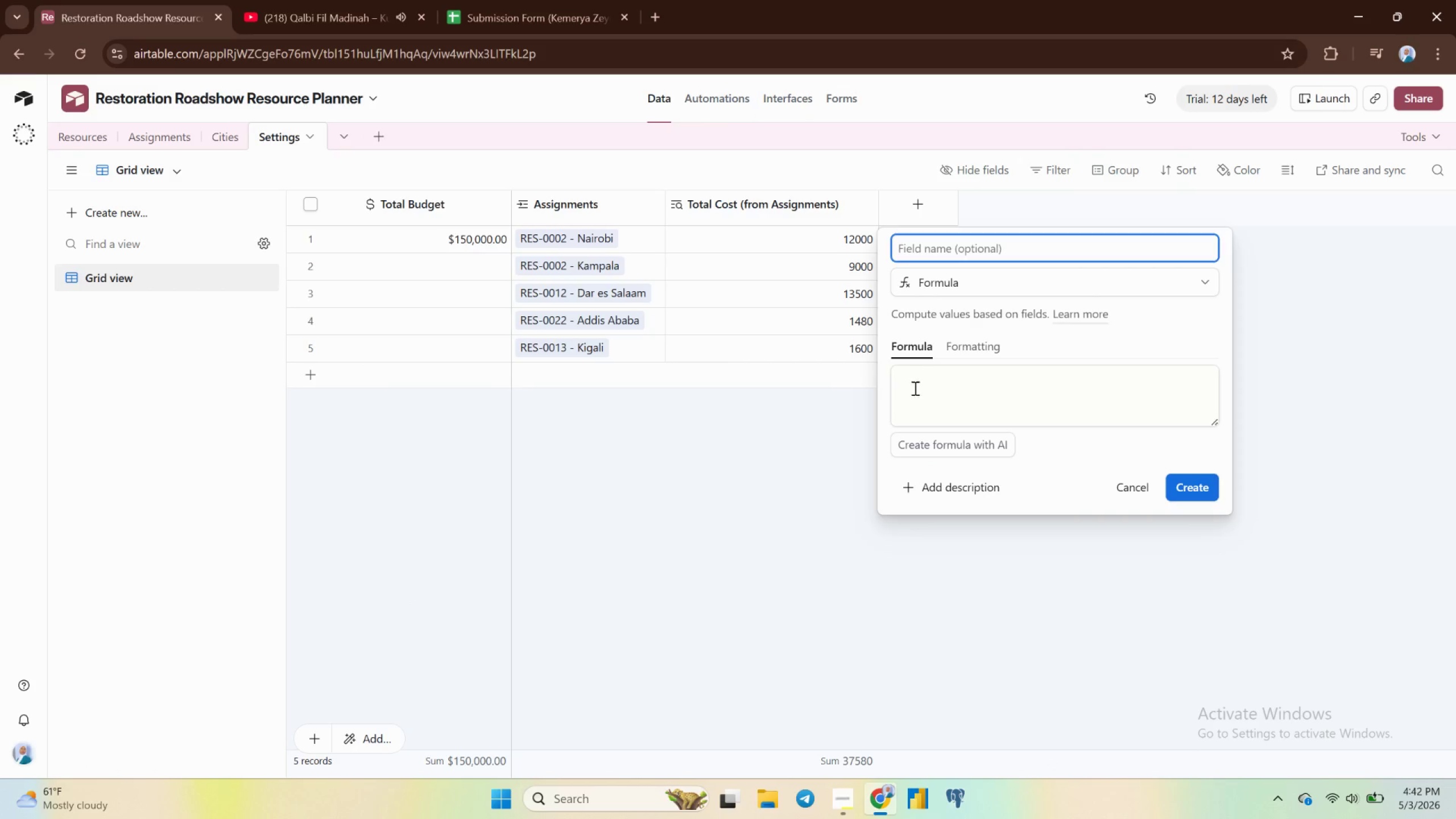 
left_click([905, 389])
 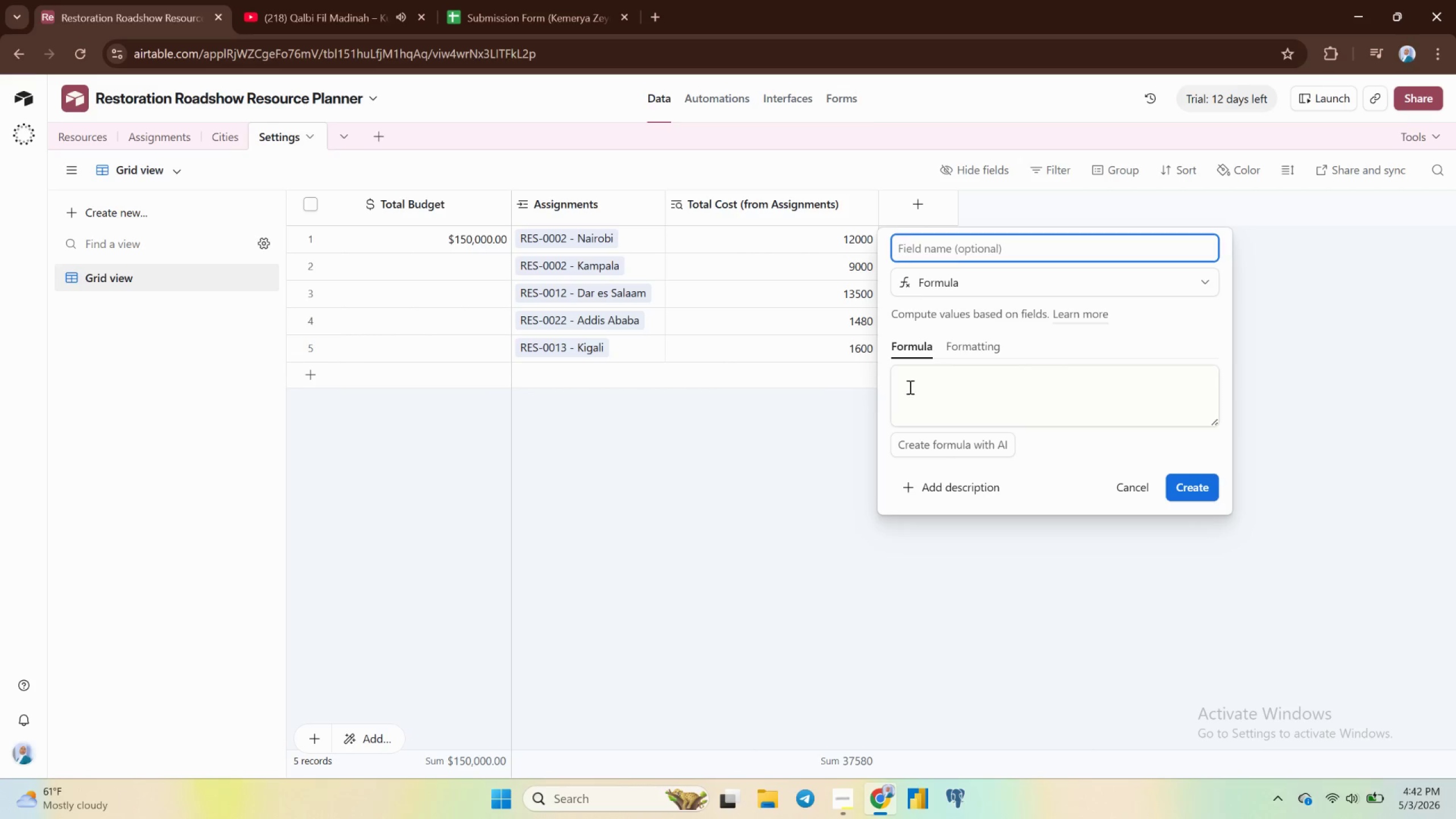 
left_click([901, 381])
 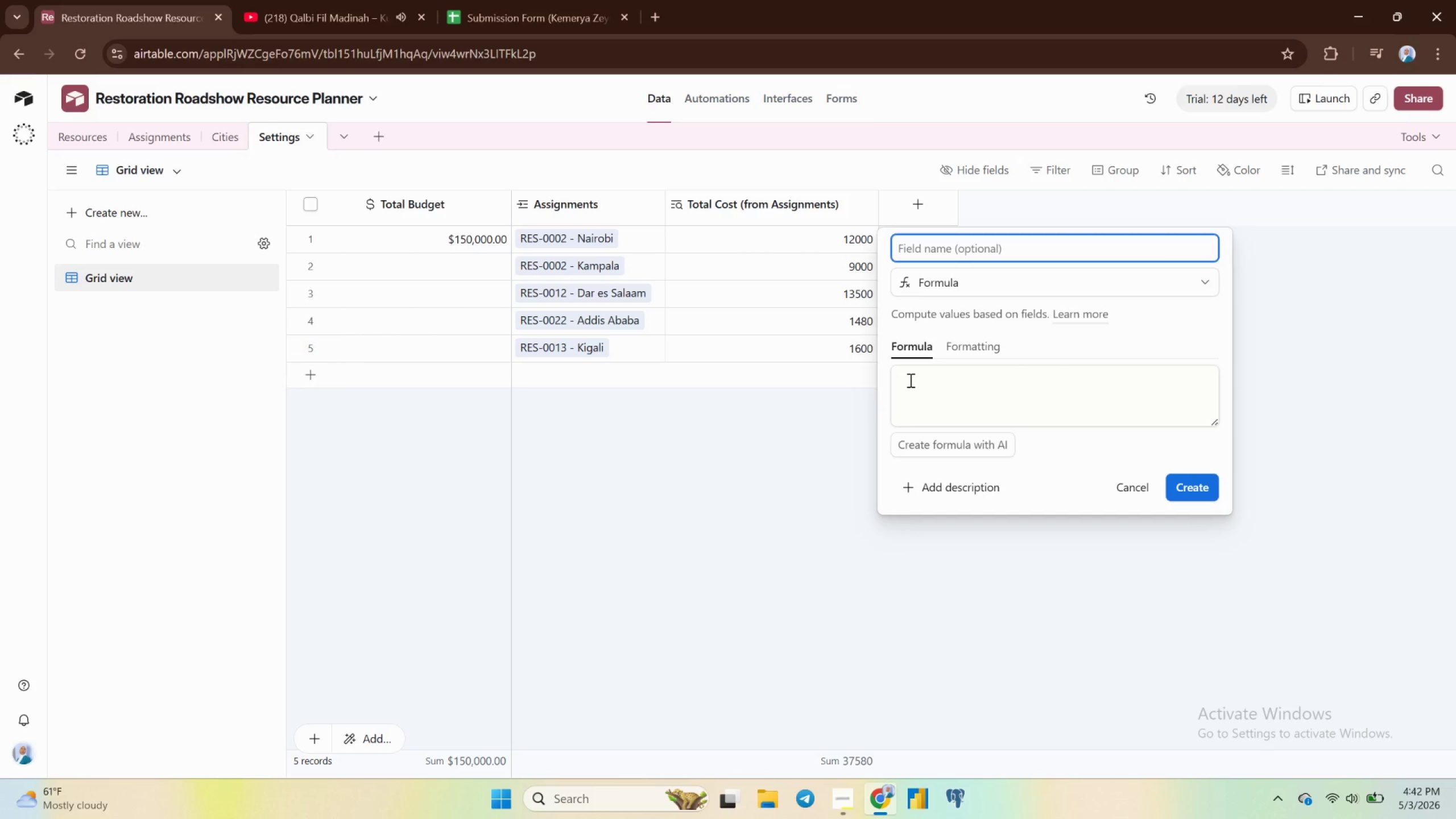 
left_click([909, 380])
 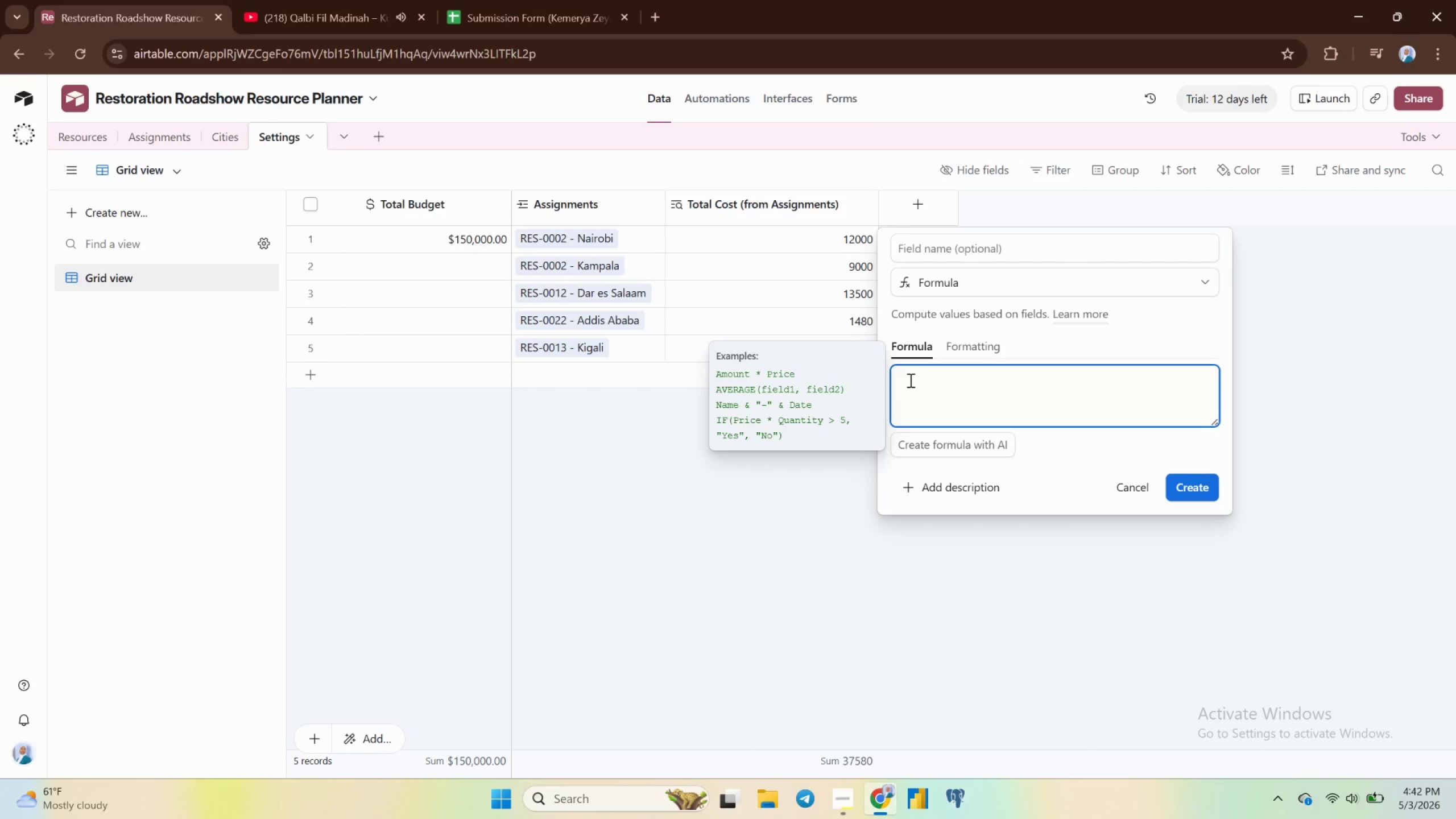 
type(sum)
 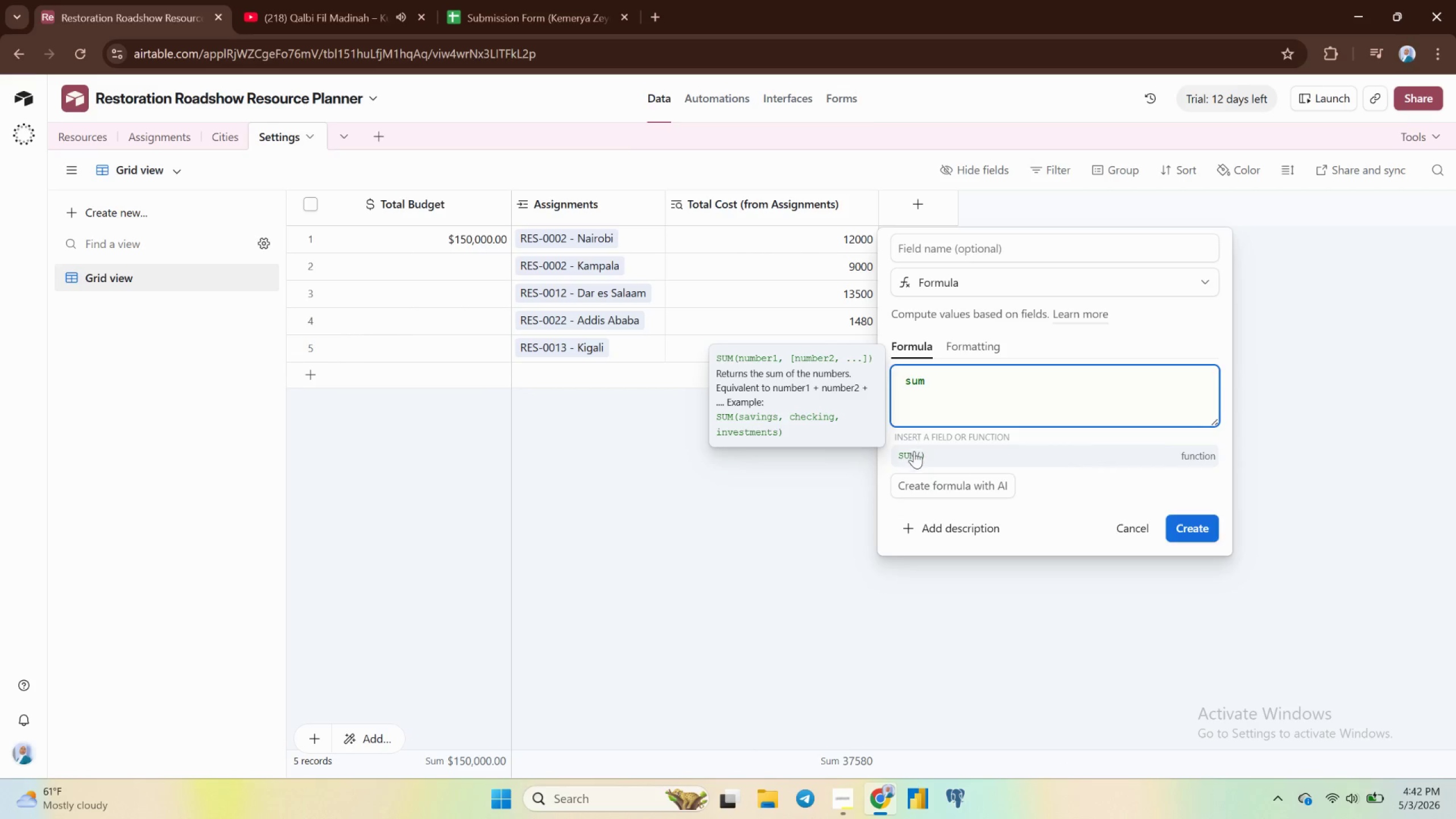 
left_click([914, 457])
 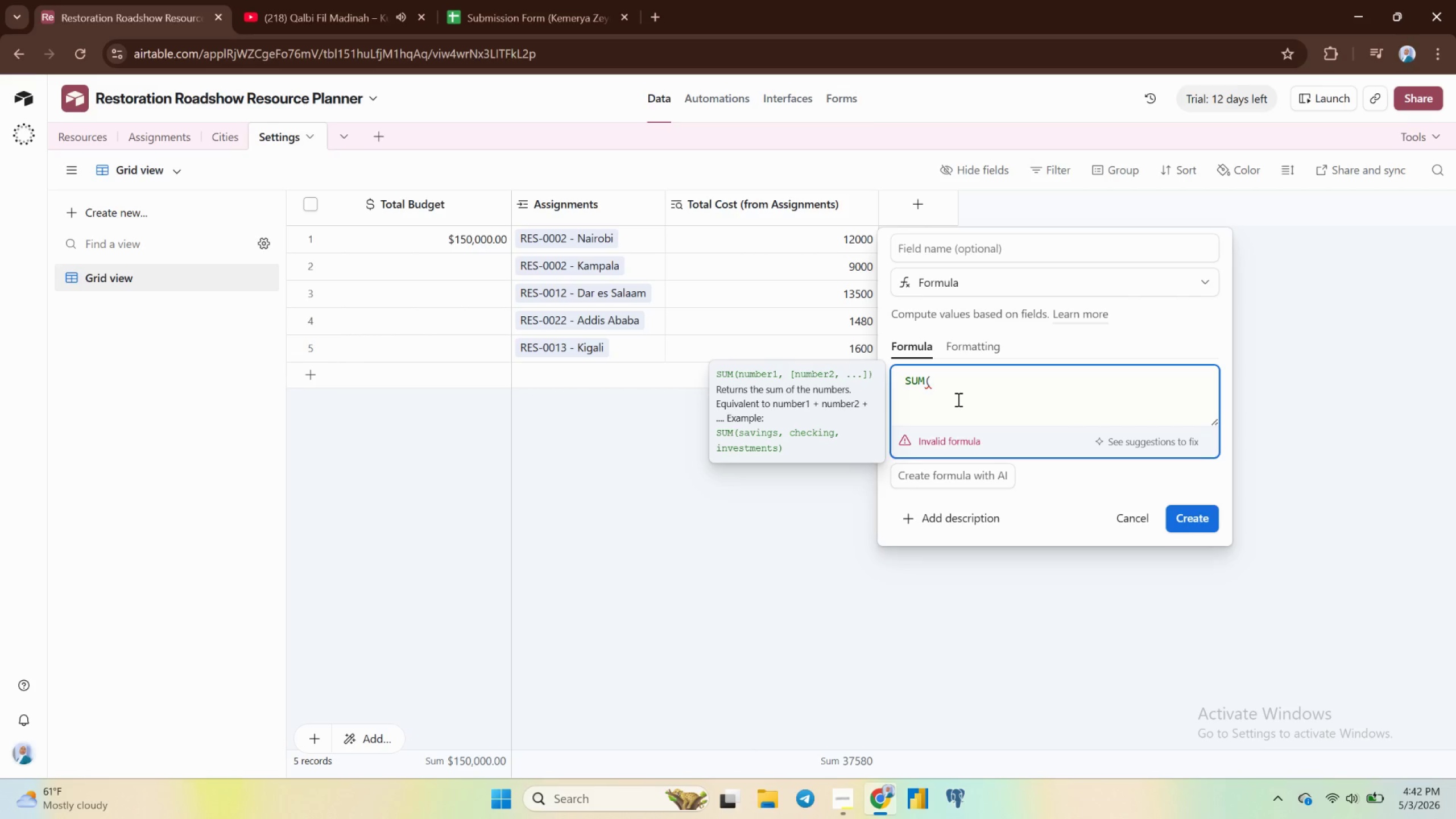 
key(Shift+BracketLeft)
 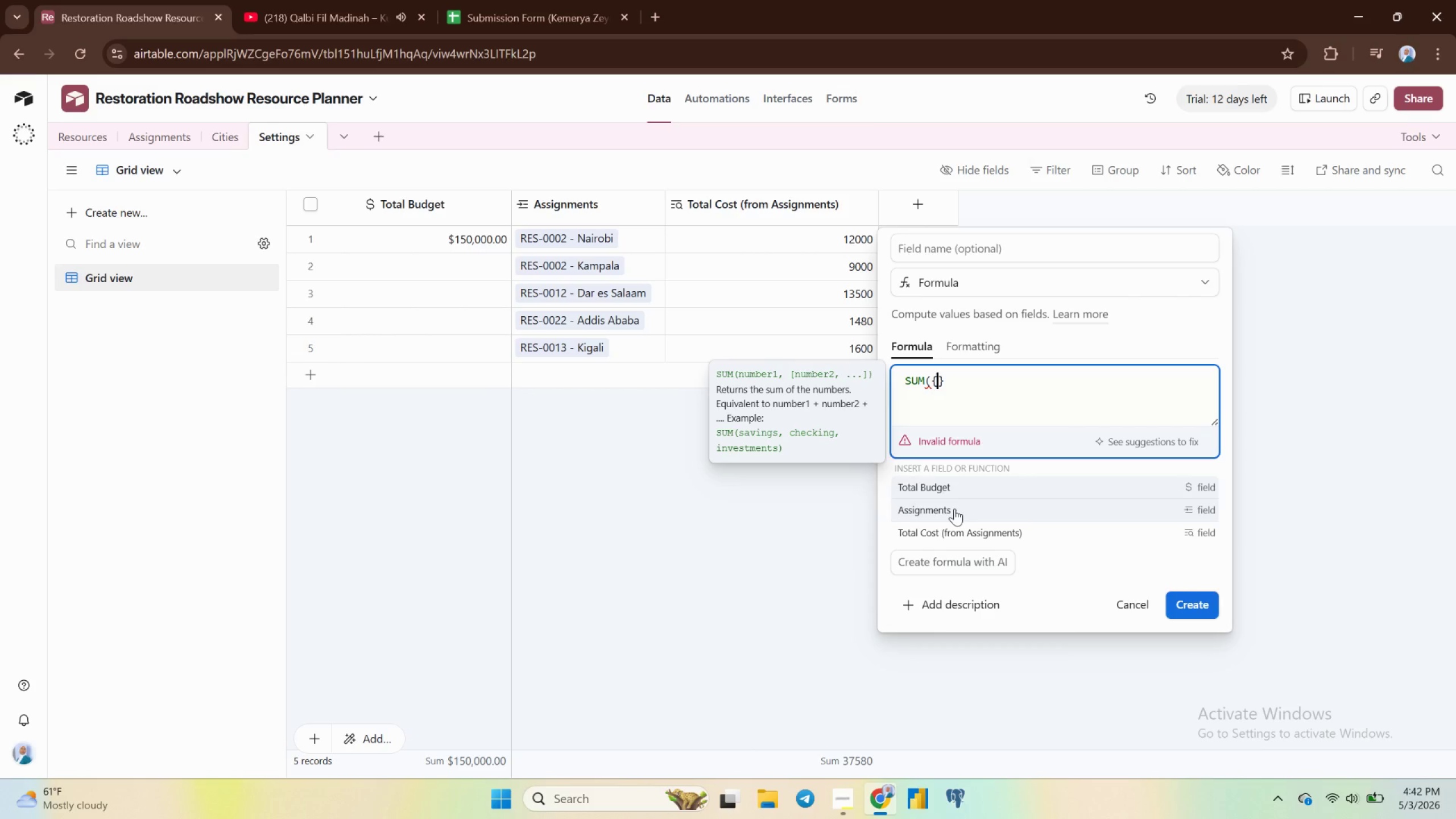 
wait(5.69)
 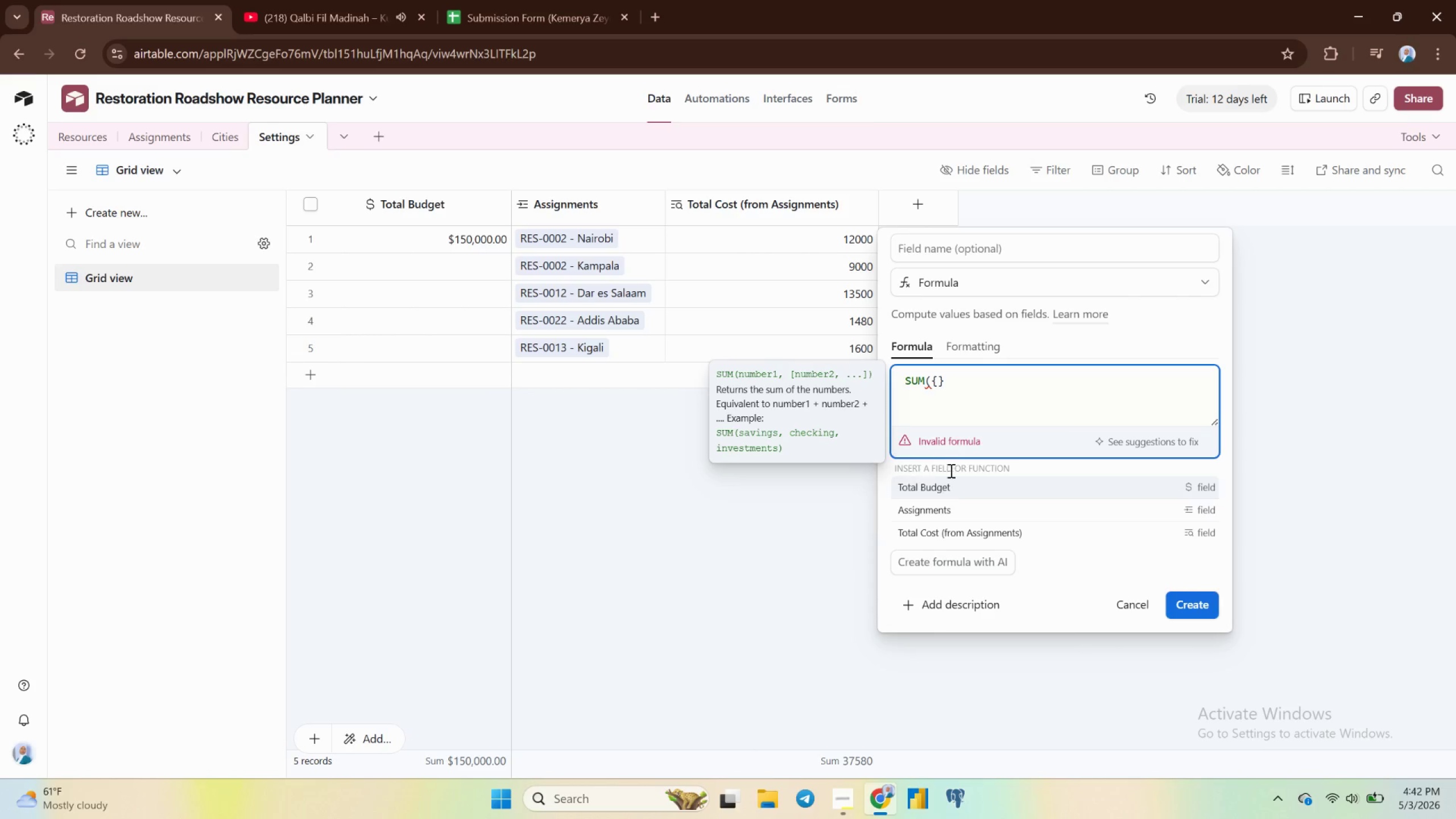 
left_click([940, 530])
 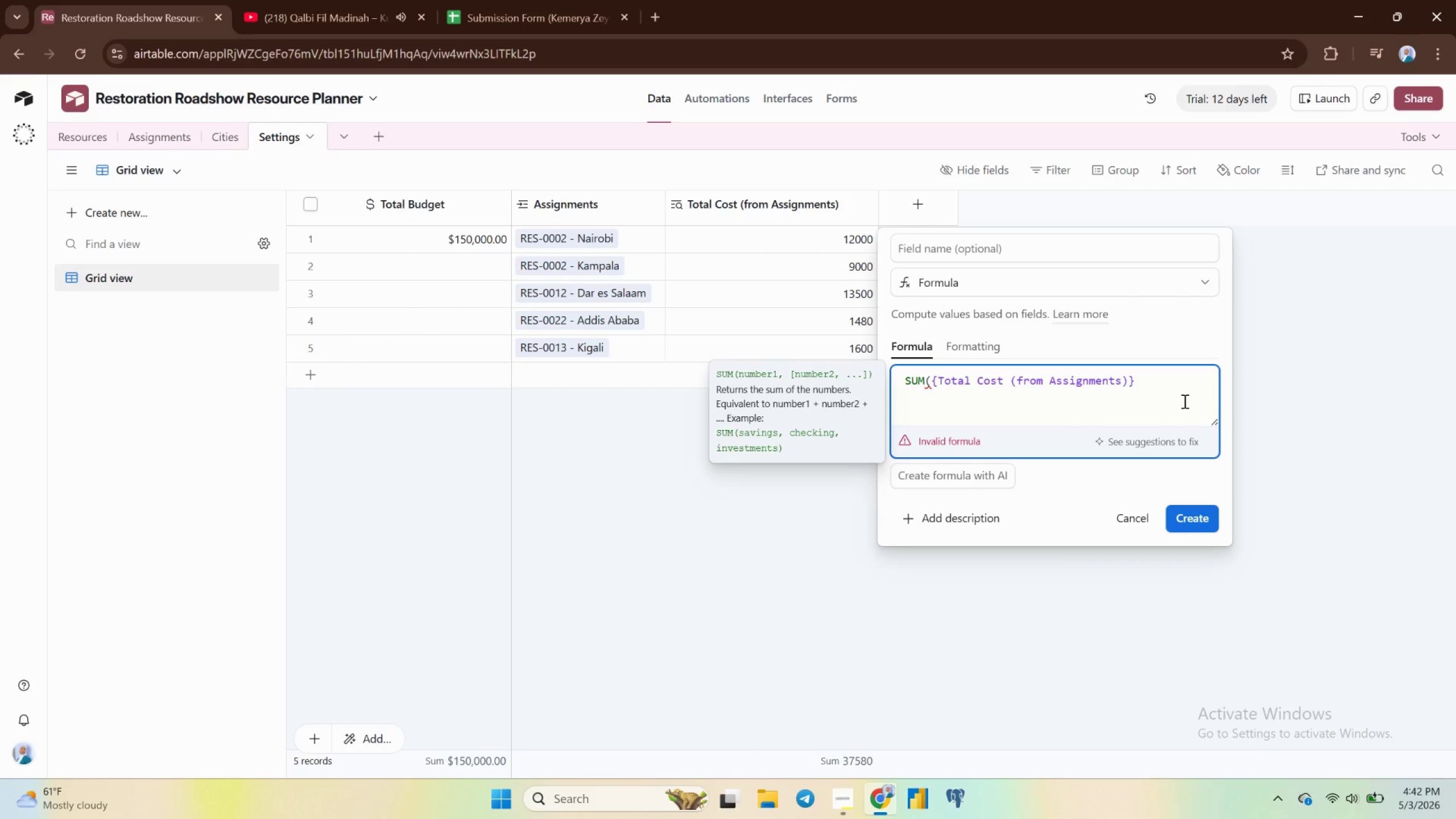 
type(- su)
 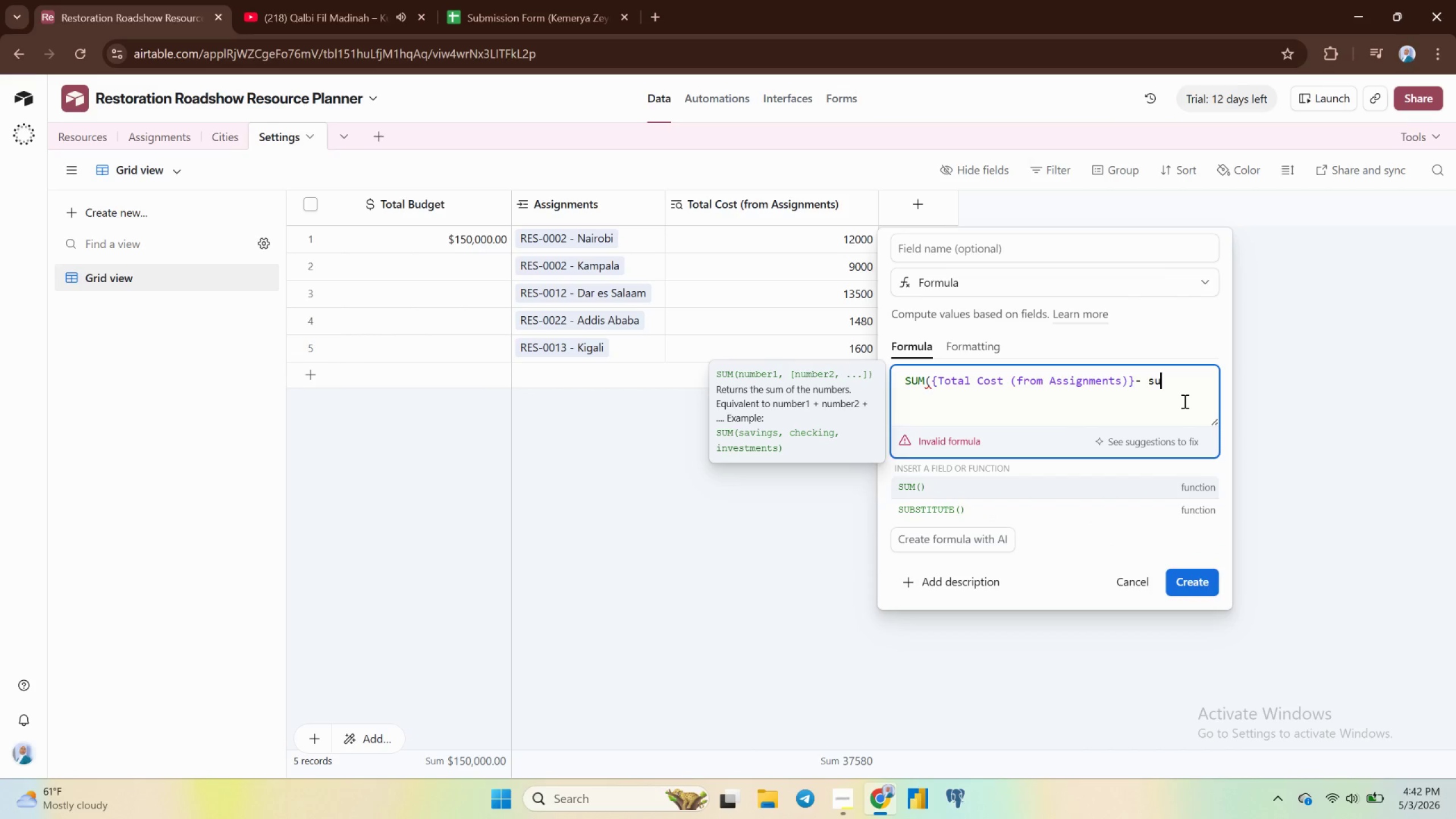 
key(Enter)
 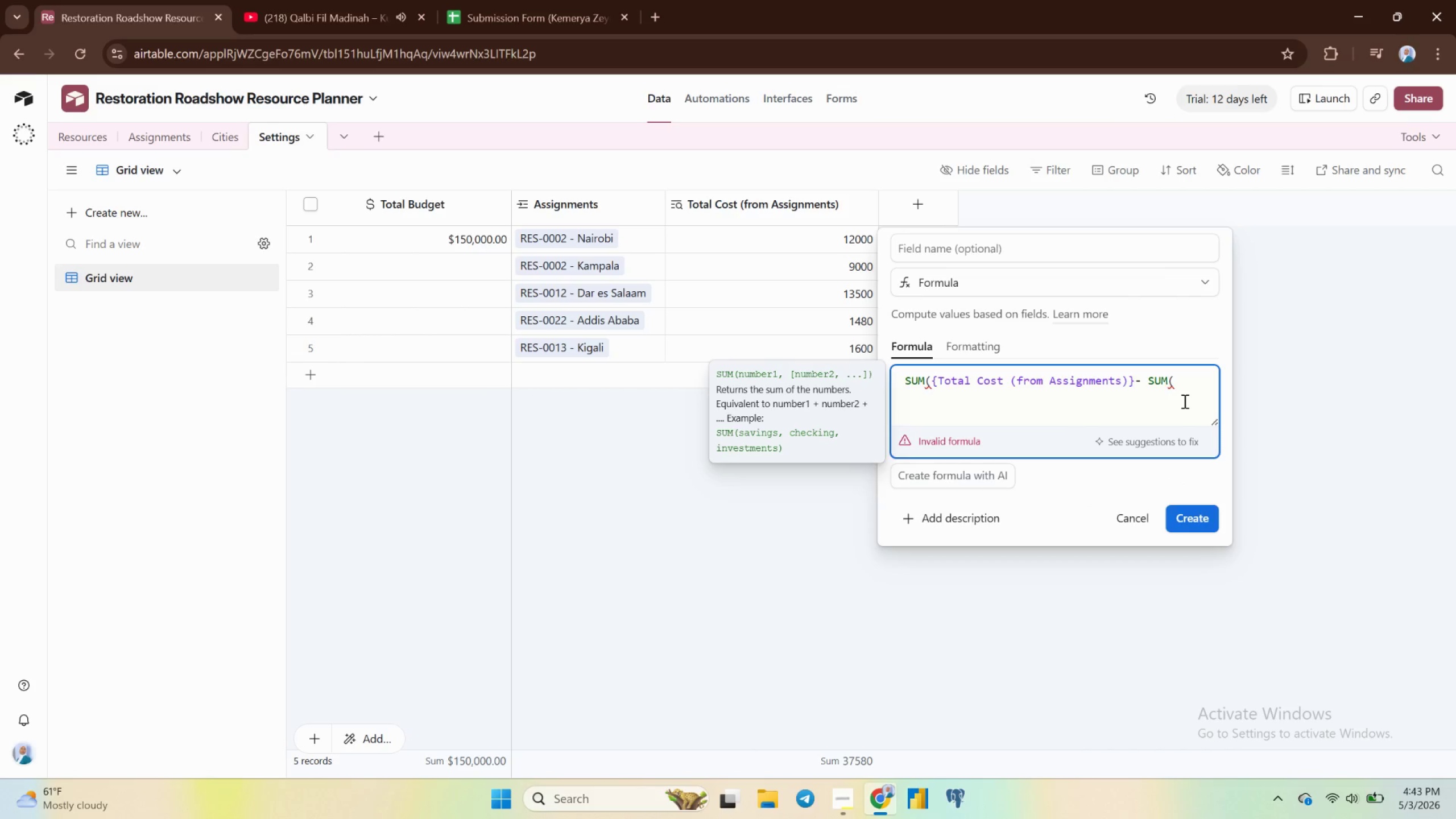 
key(Shift+BracketLeft)
 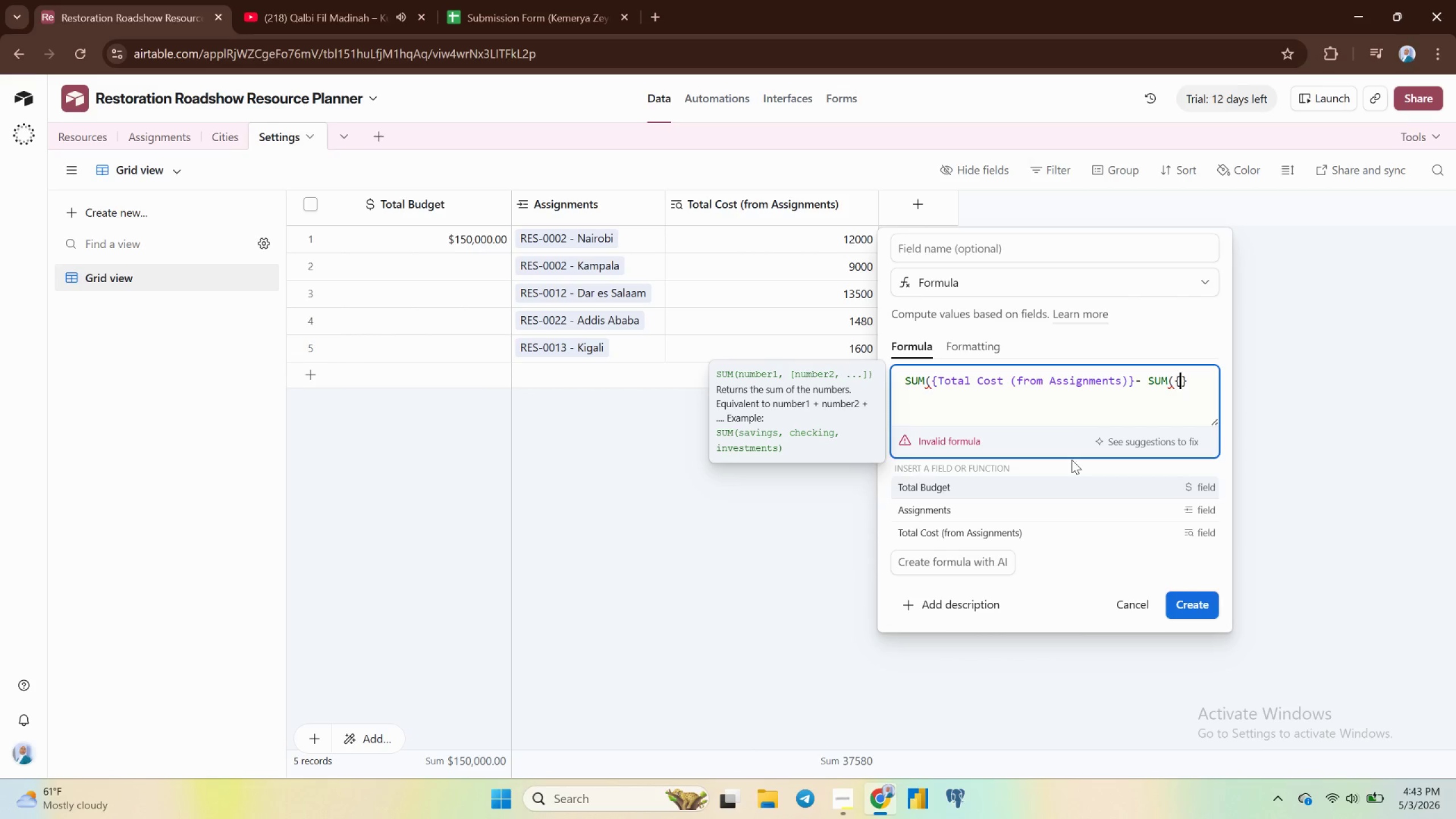 
left_click([1049, 482])
 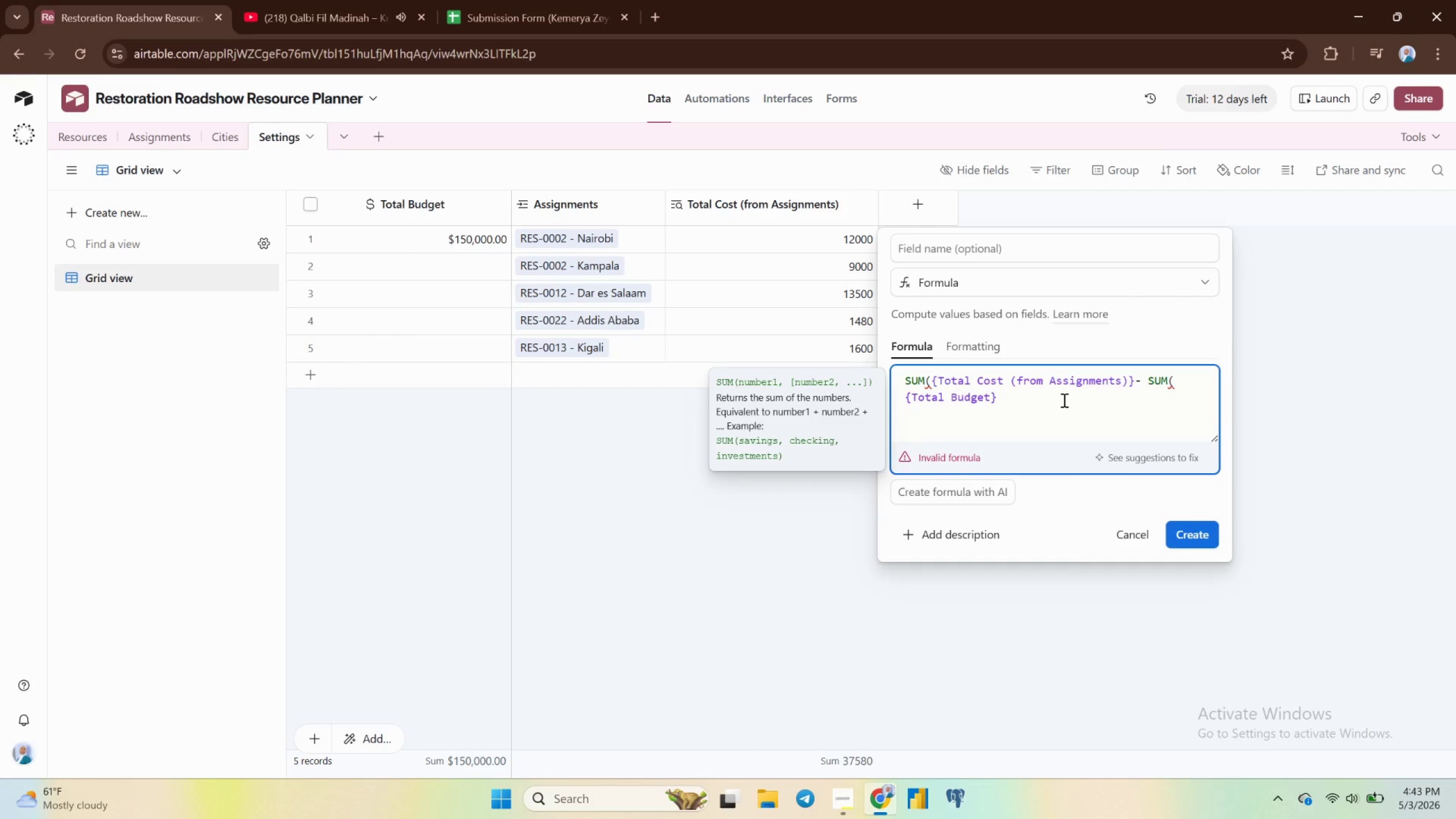 
wait(8.02)
 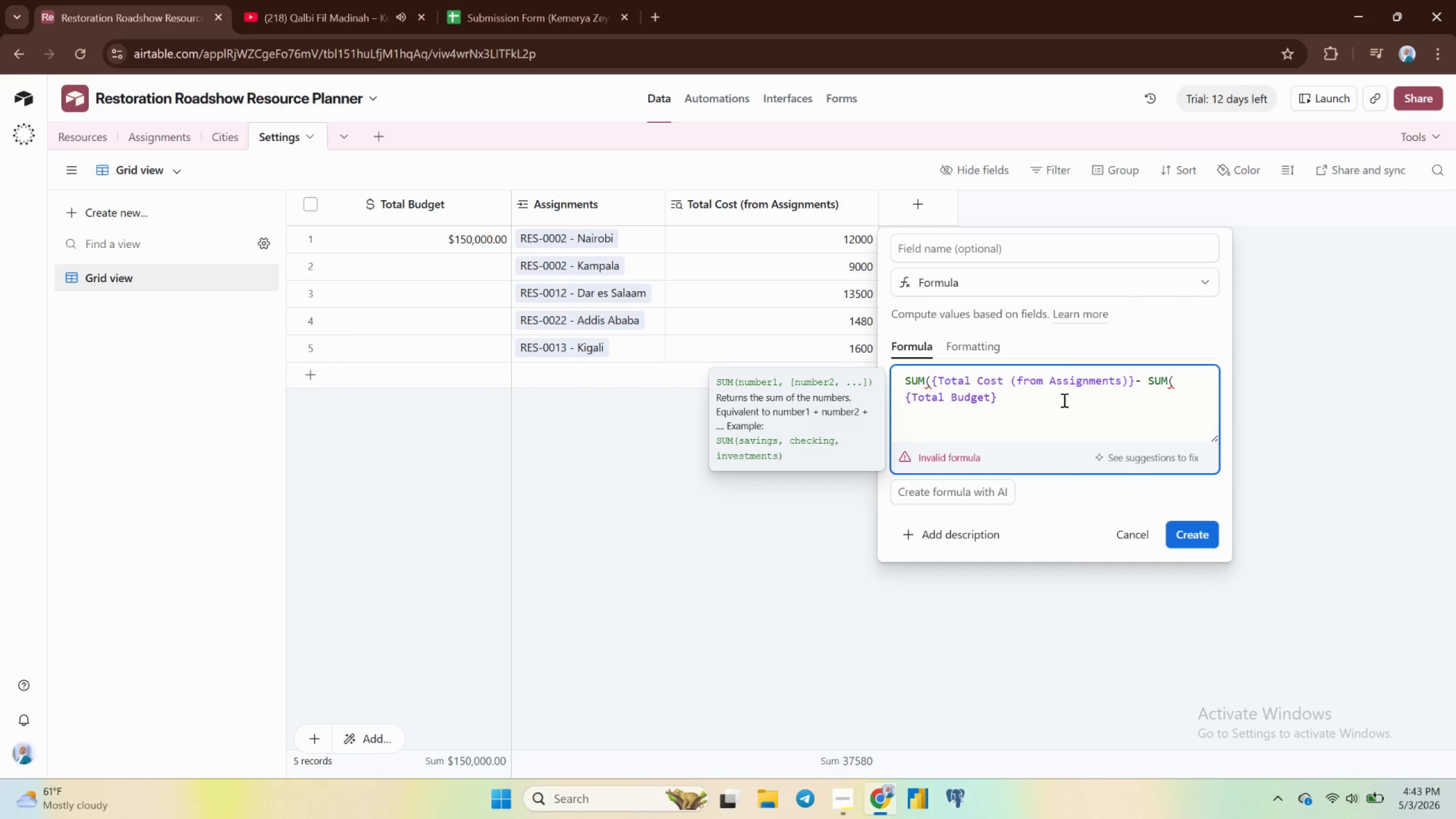 
key(Shift+0)
 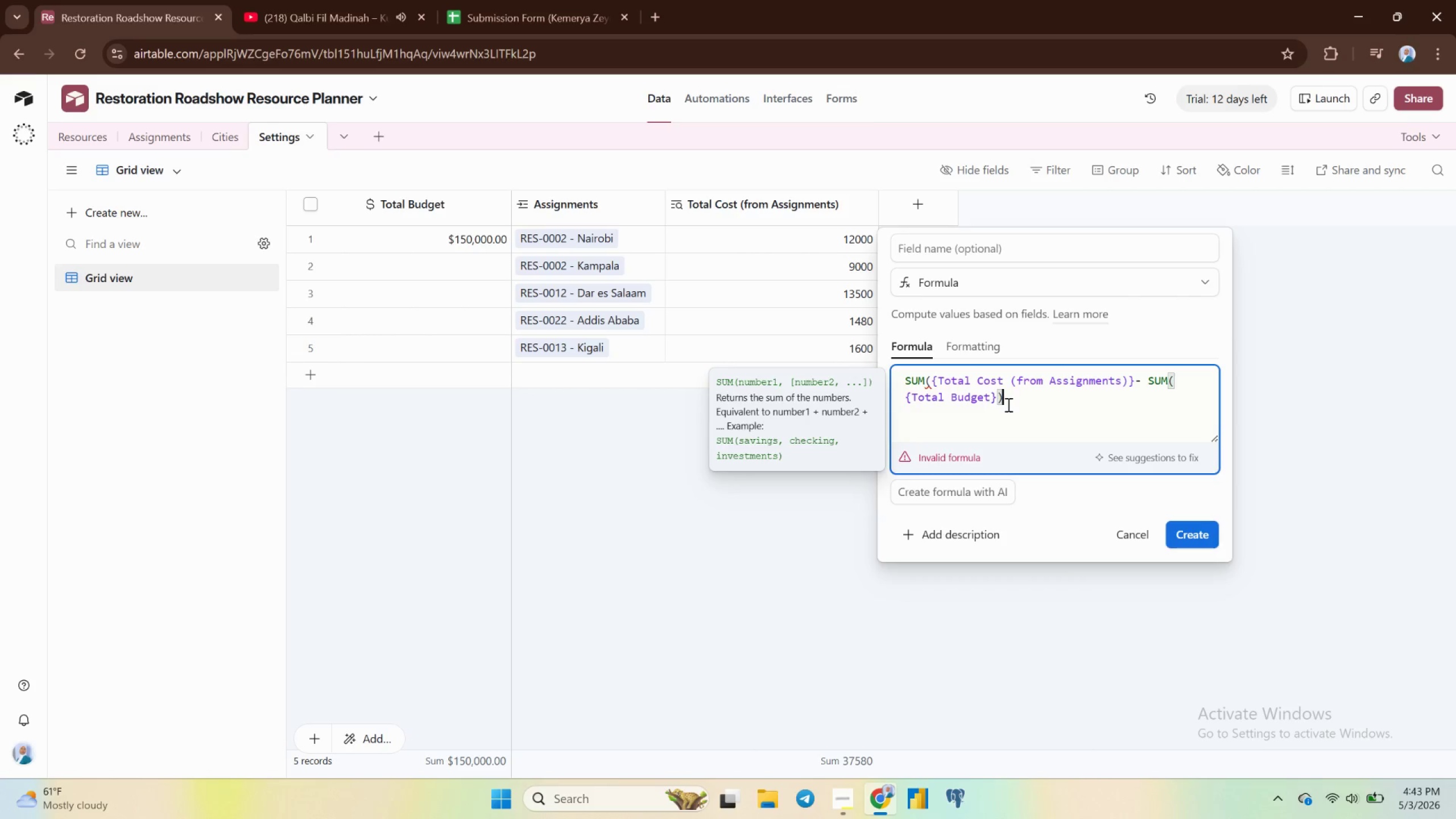 
left_click([1004, 406])
 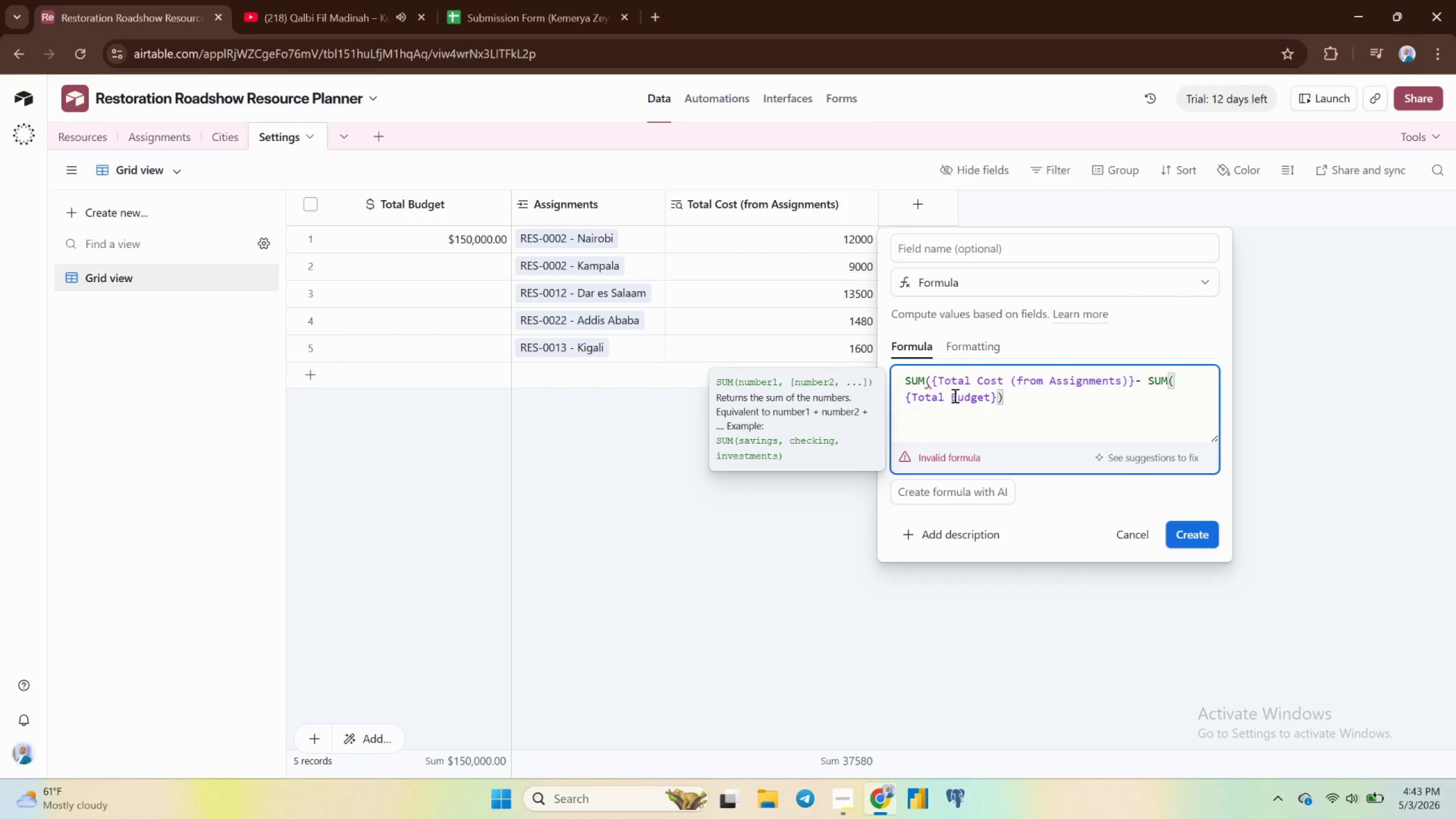 
left_click([954, 395])
 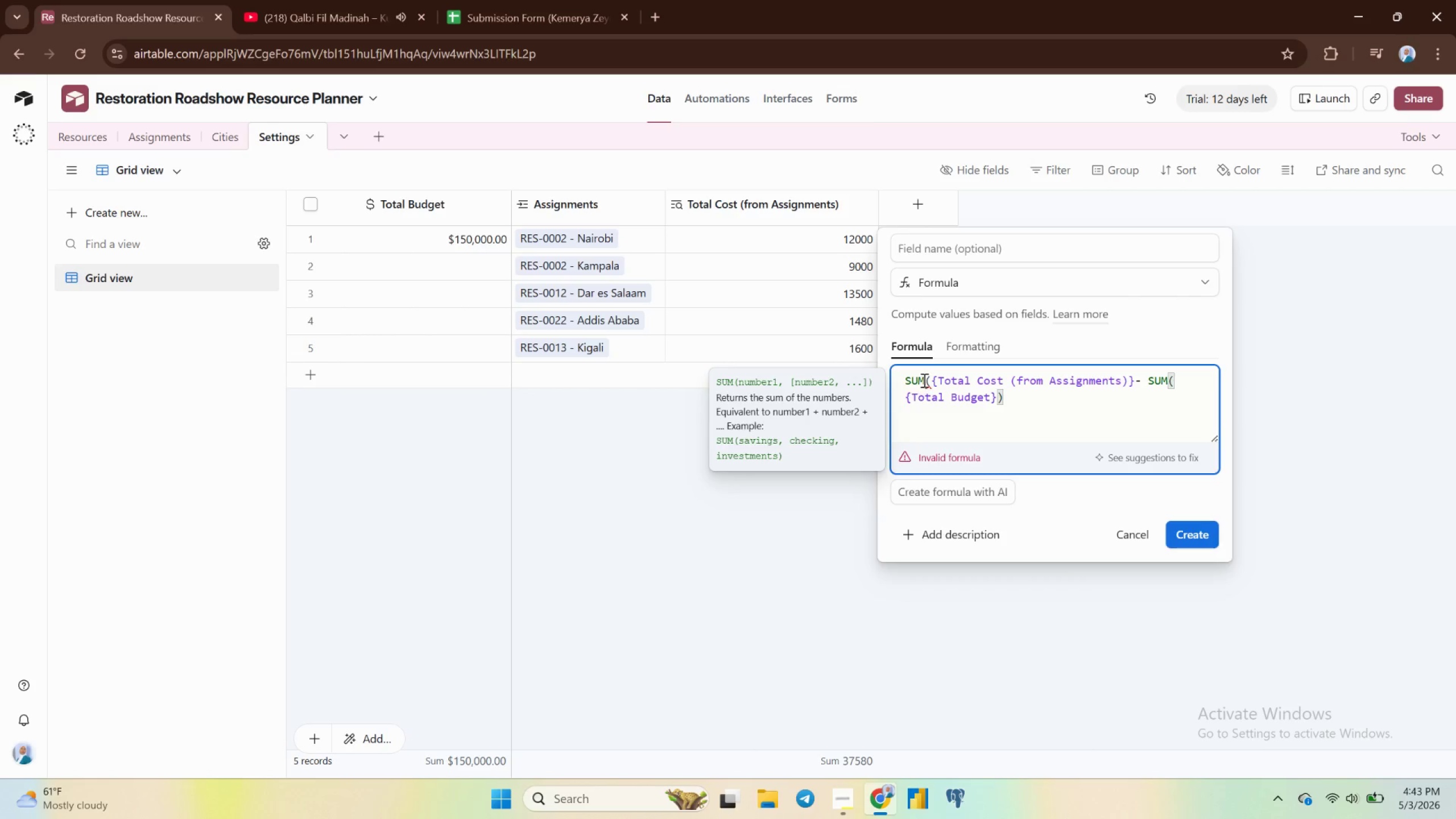 
left_click([924, 380])
 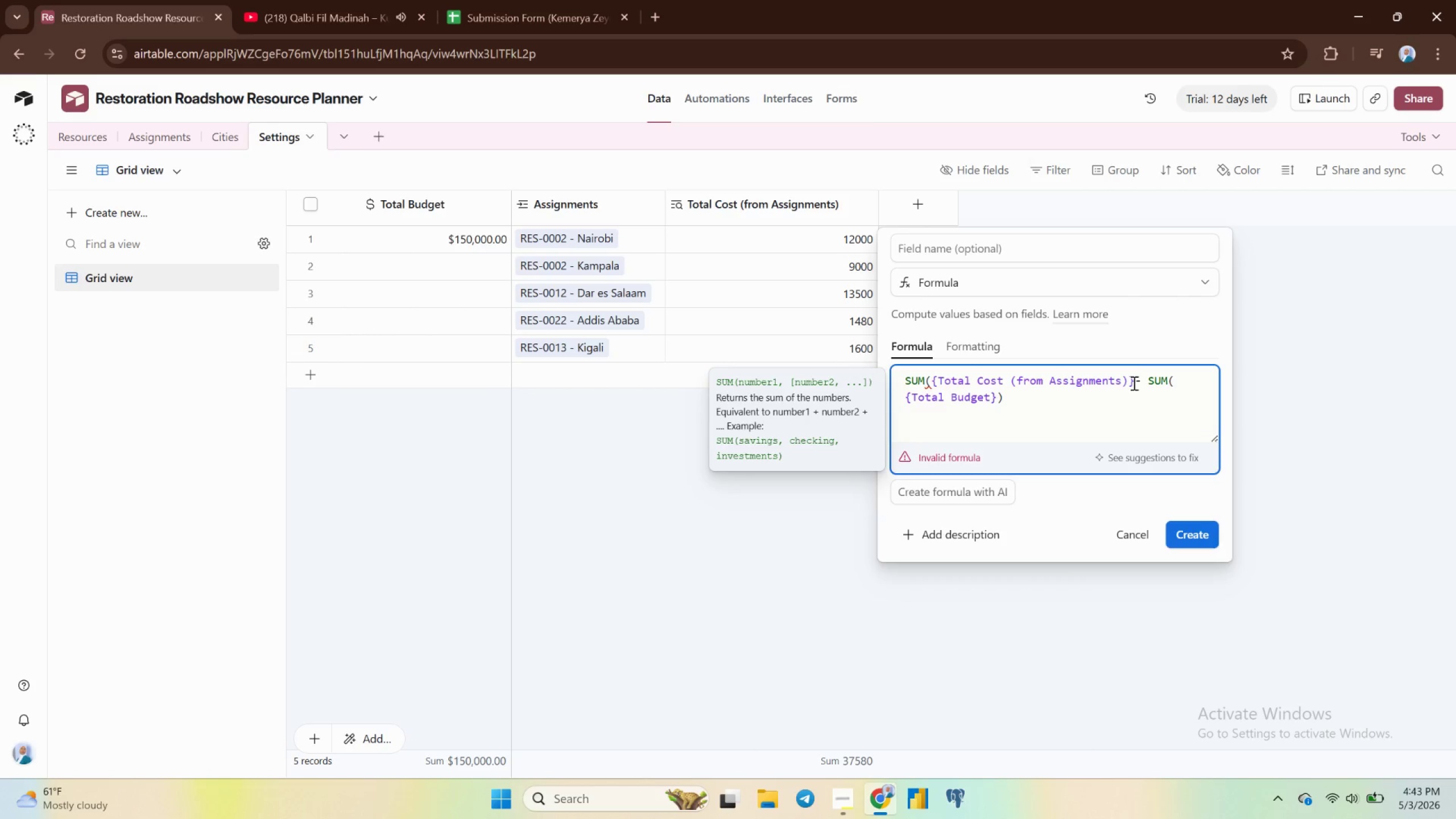 
left_click([1136, 377])
 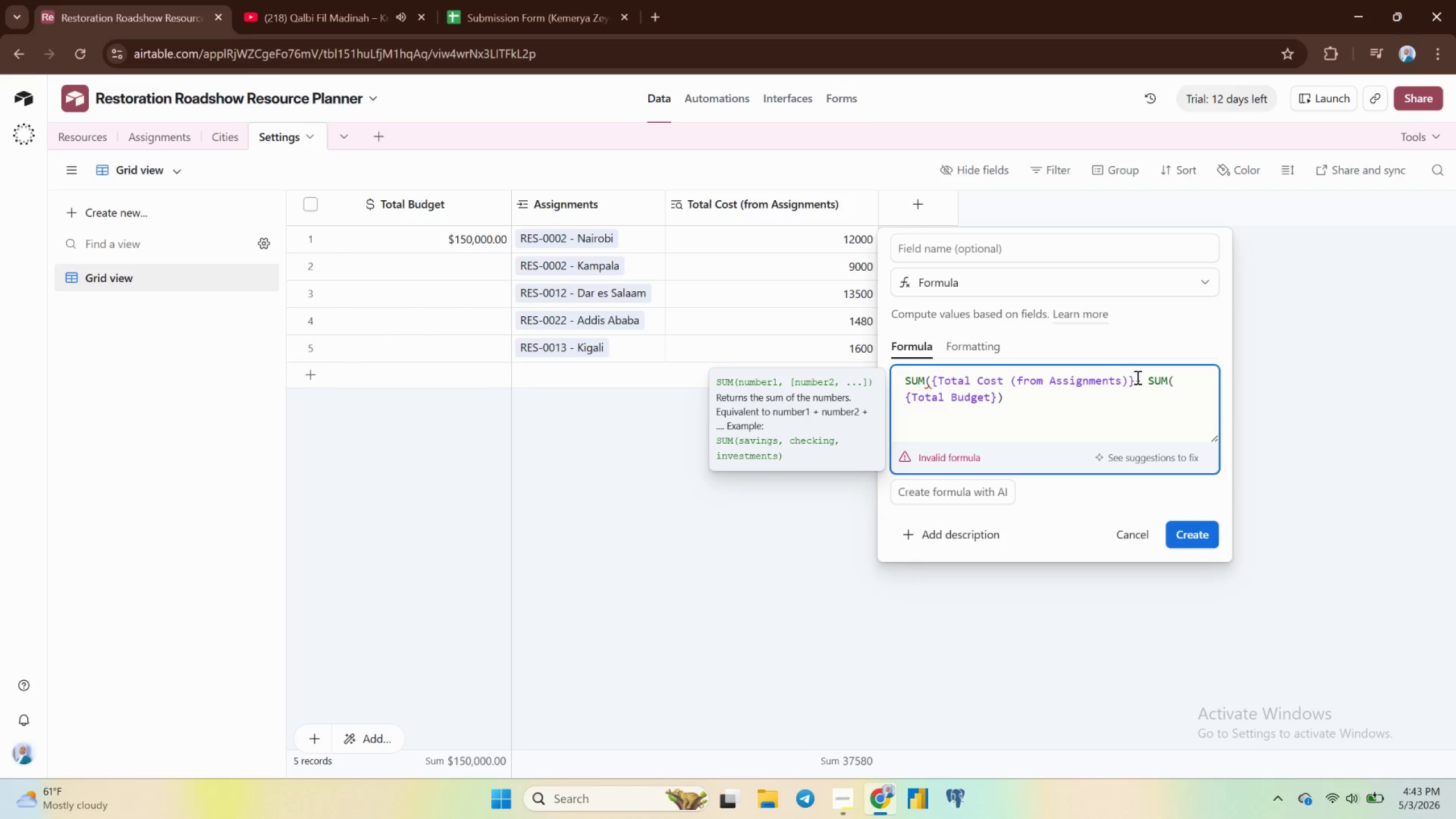 
key(Shift+0)
 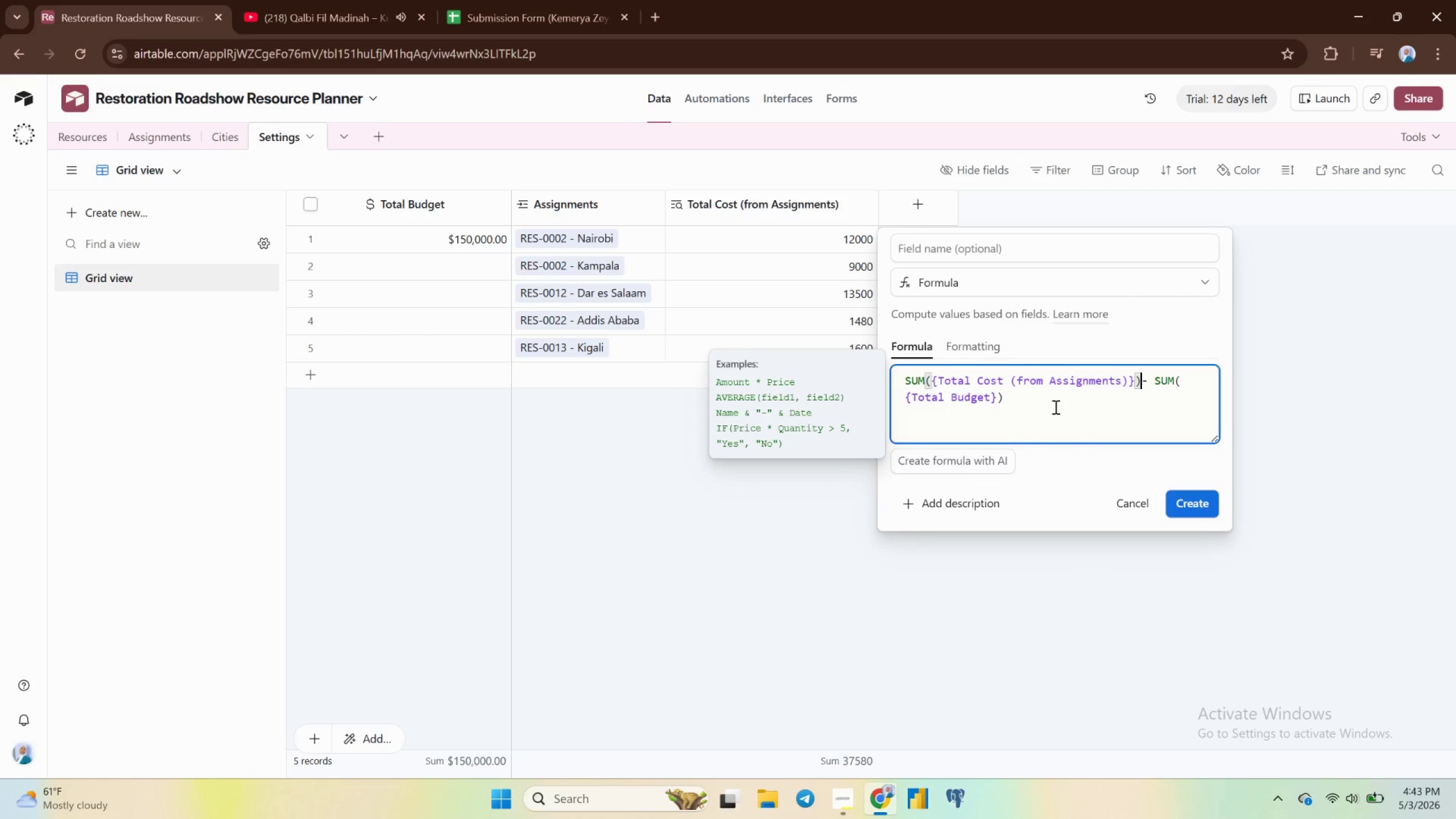 
left_click([1054, 407])
 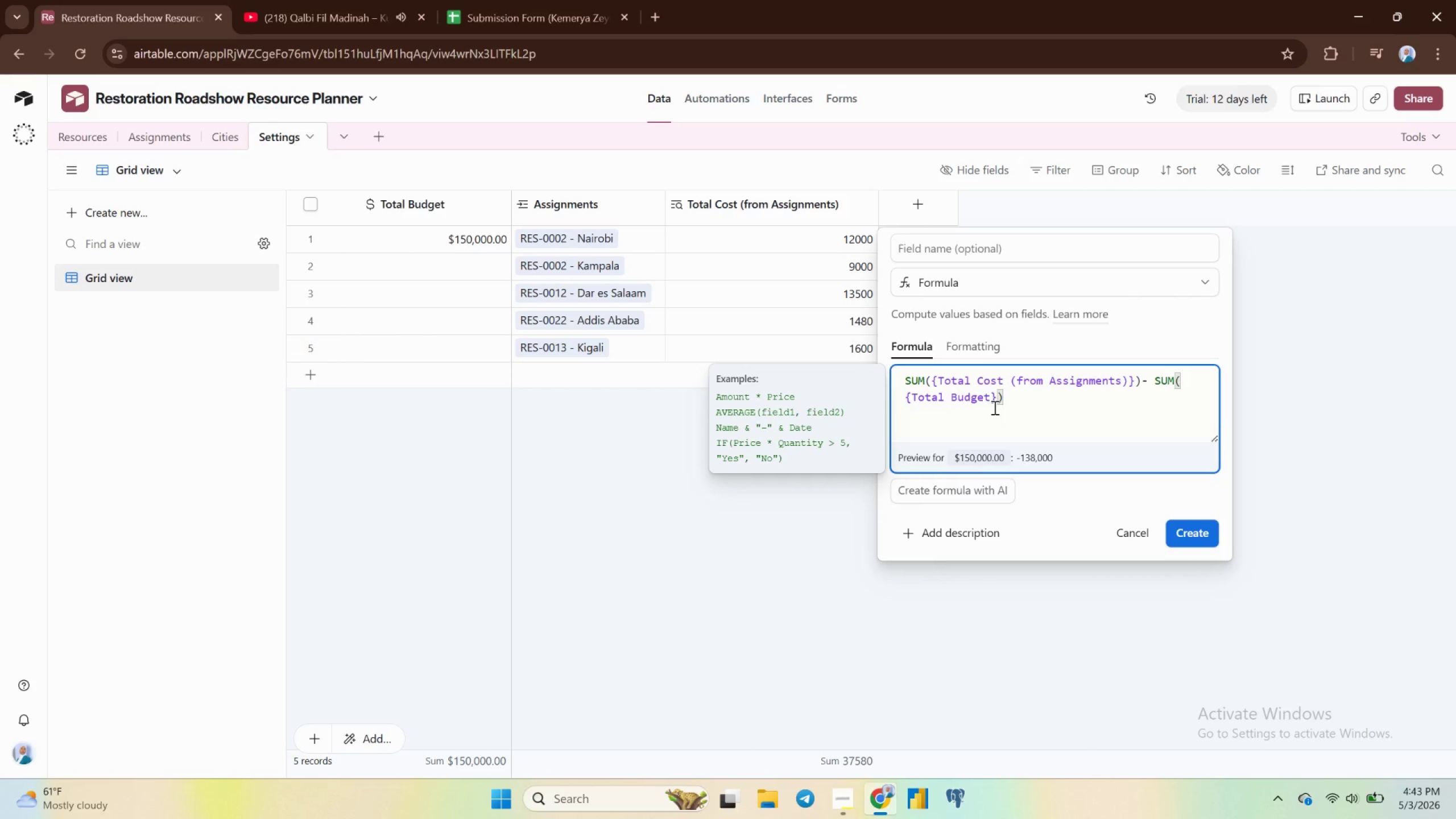 
wait(6.11)
 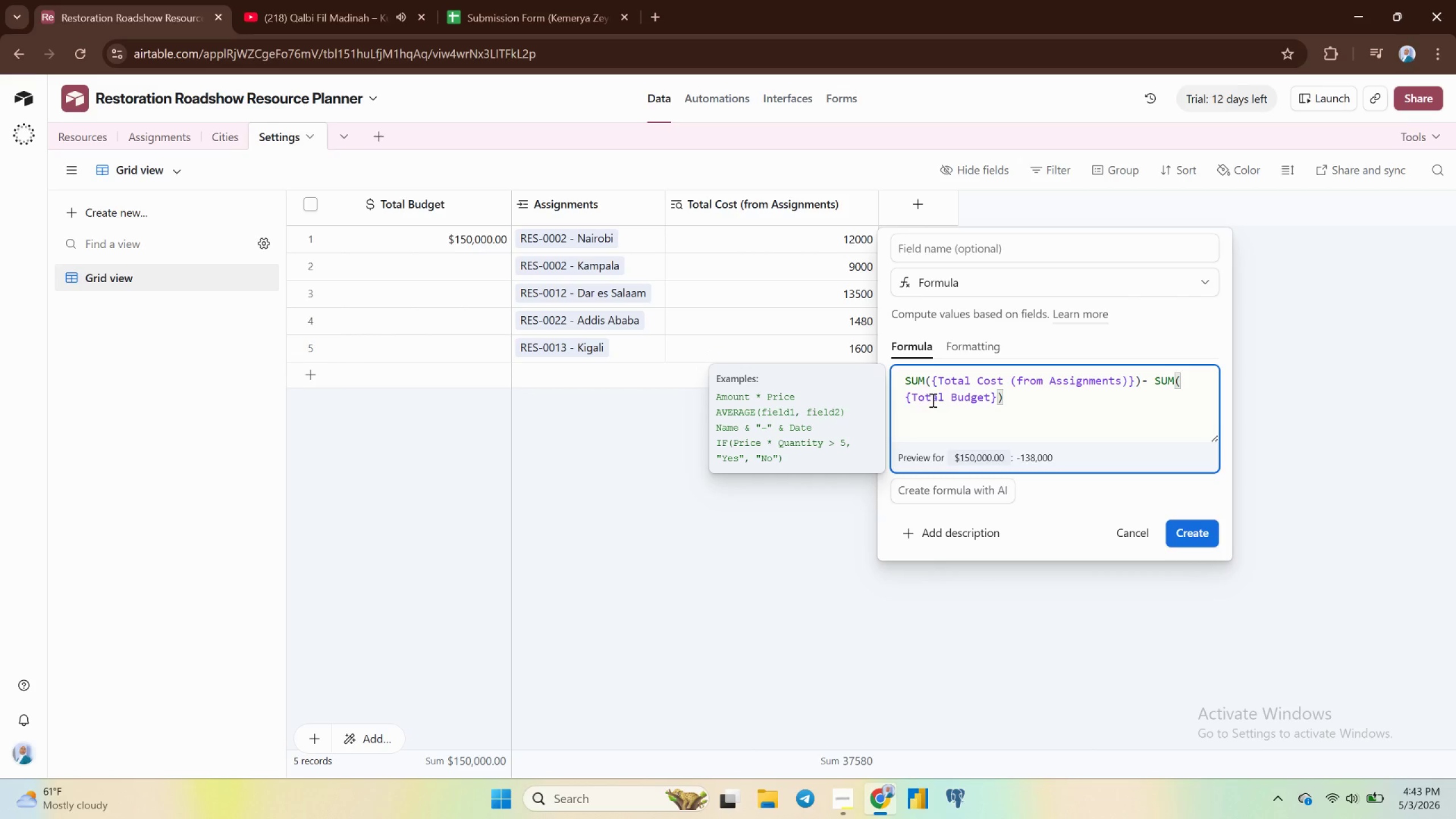 
left_click([1193, 530])
 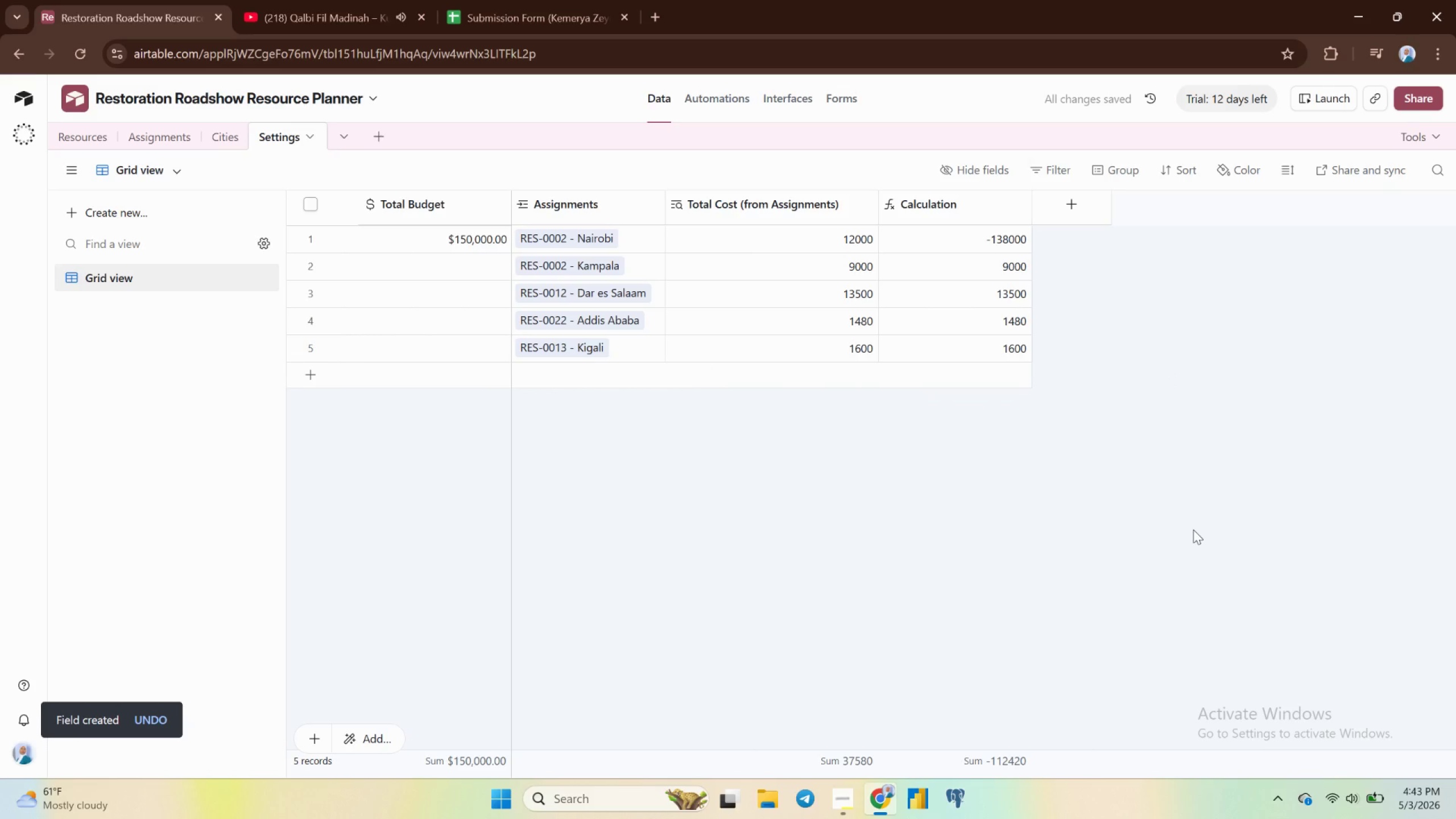 
wait(10.62)
 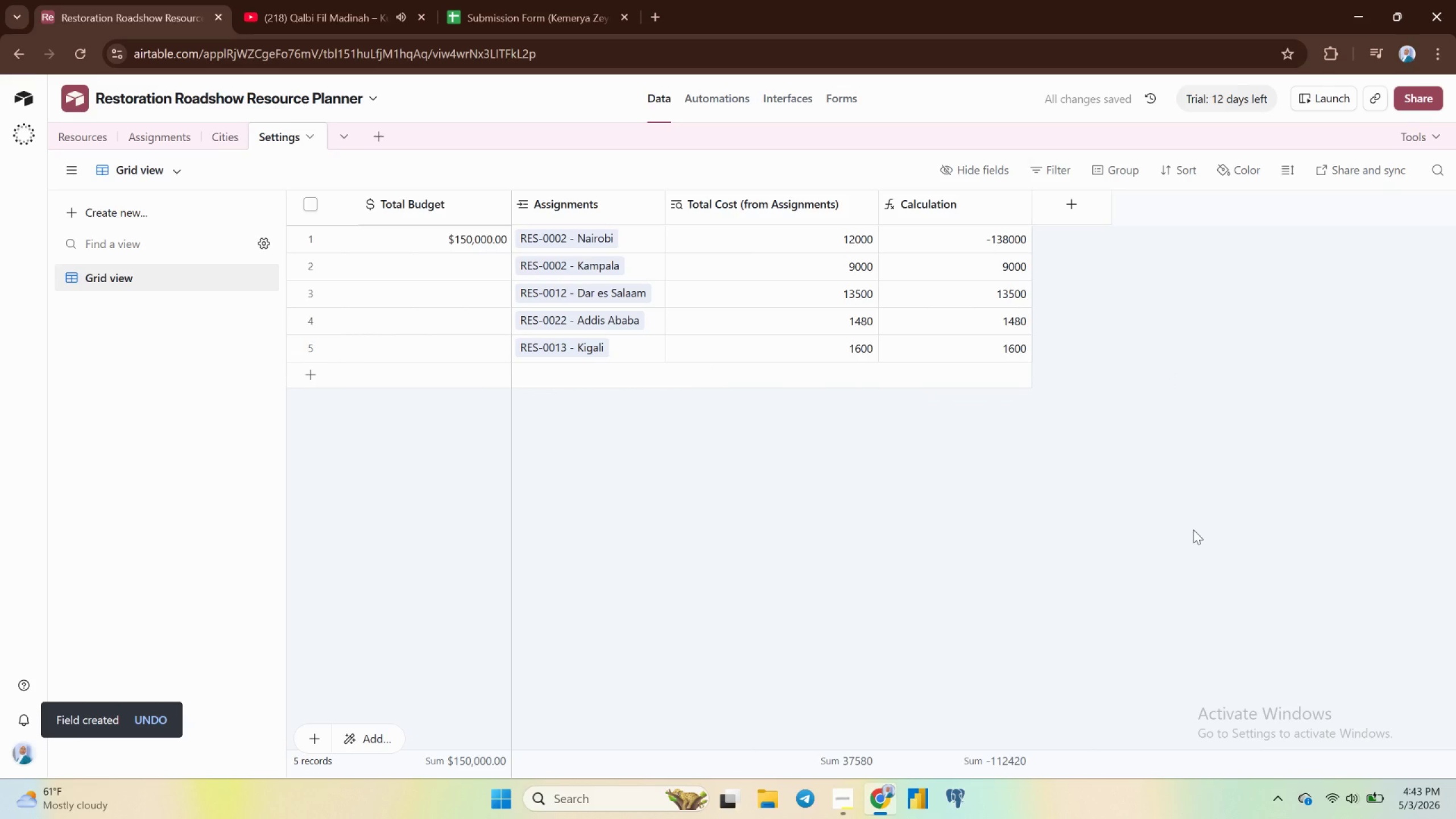 
double_click([477, 244])
 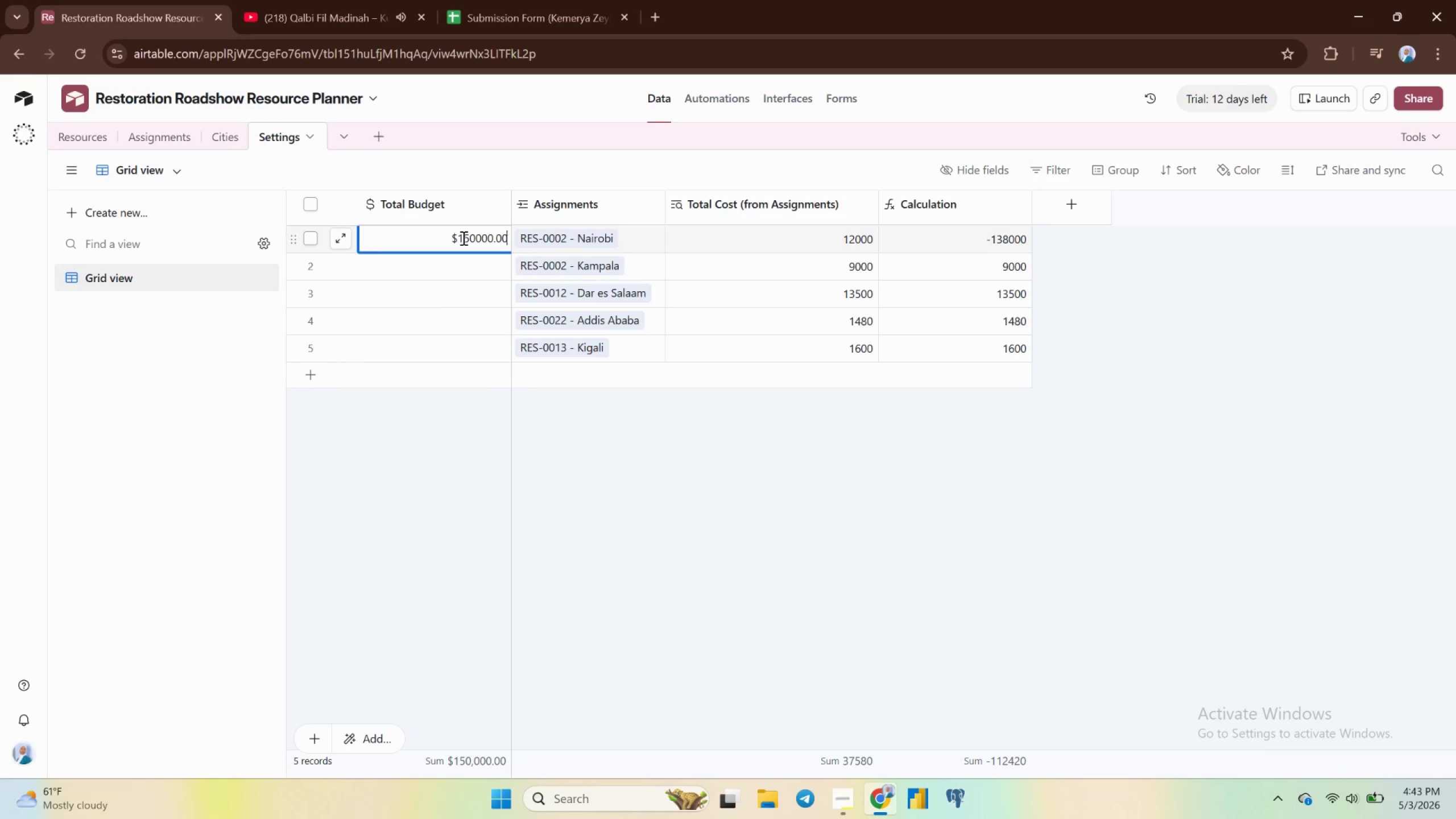 
left_click([462, 238])
 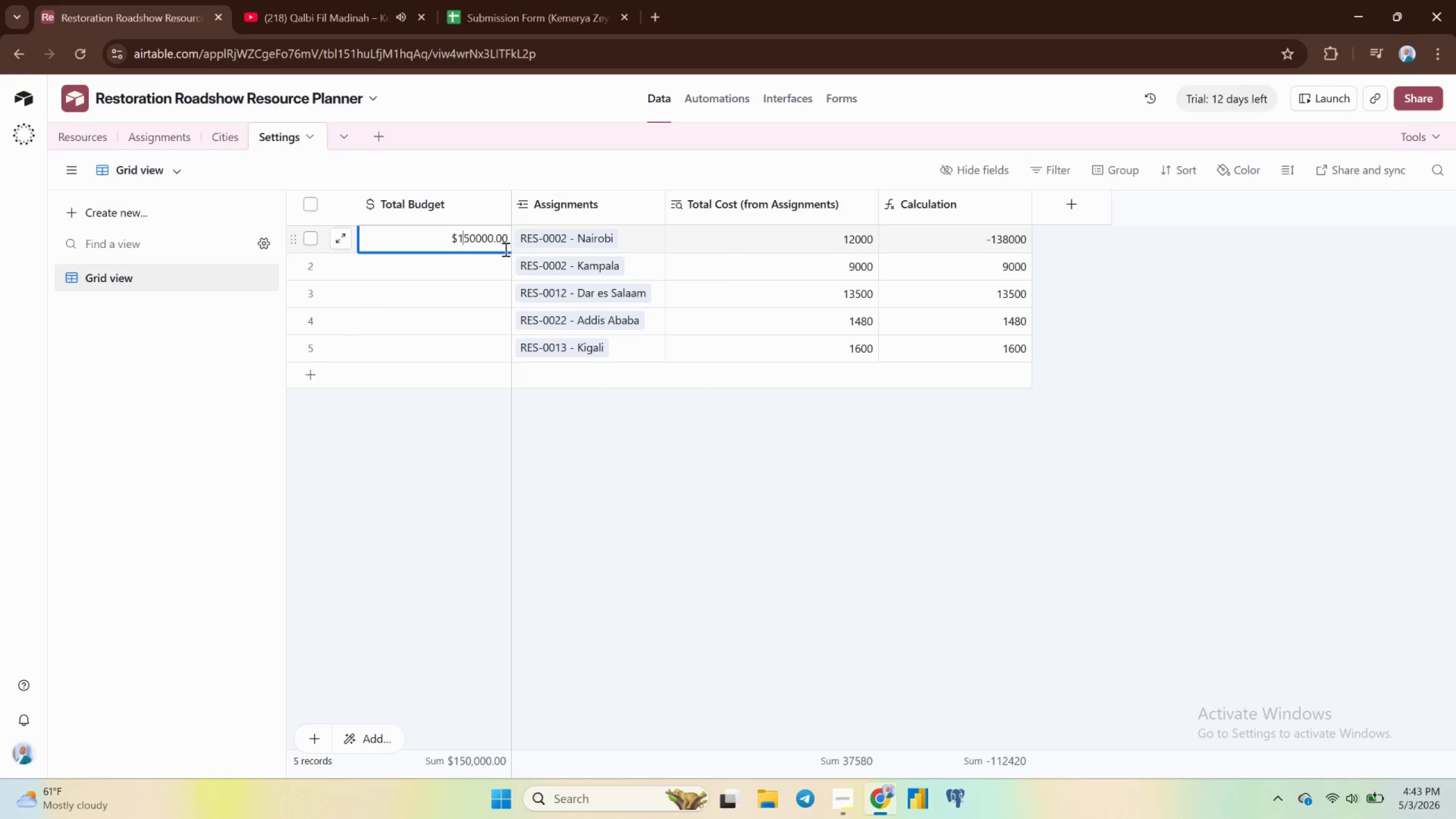 
wait(6.95)
 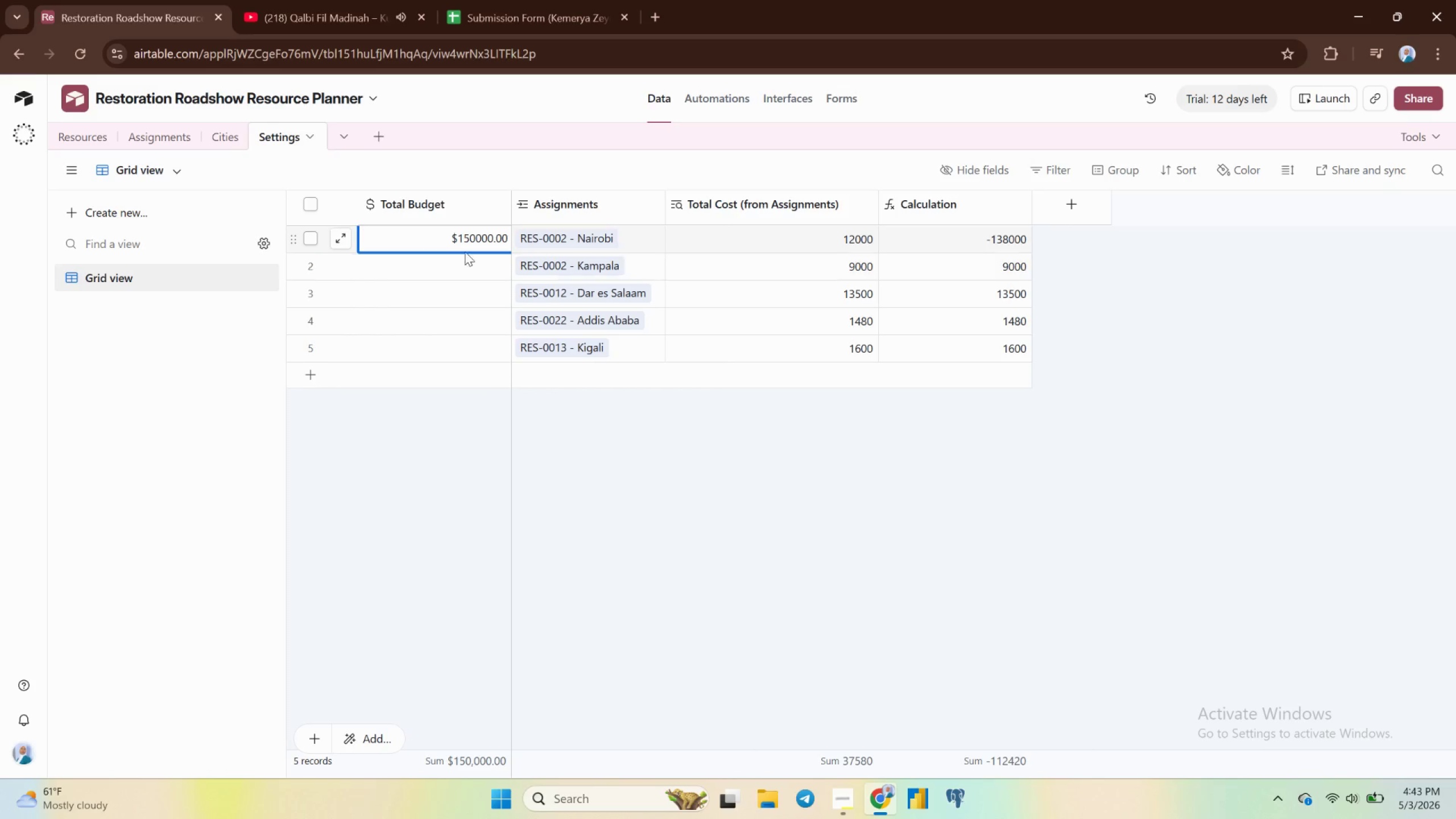 
key(Backspace)
 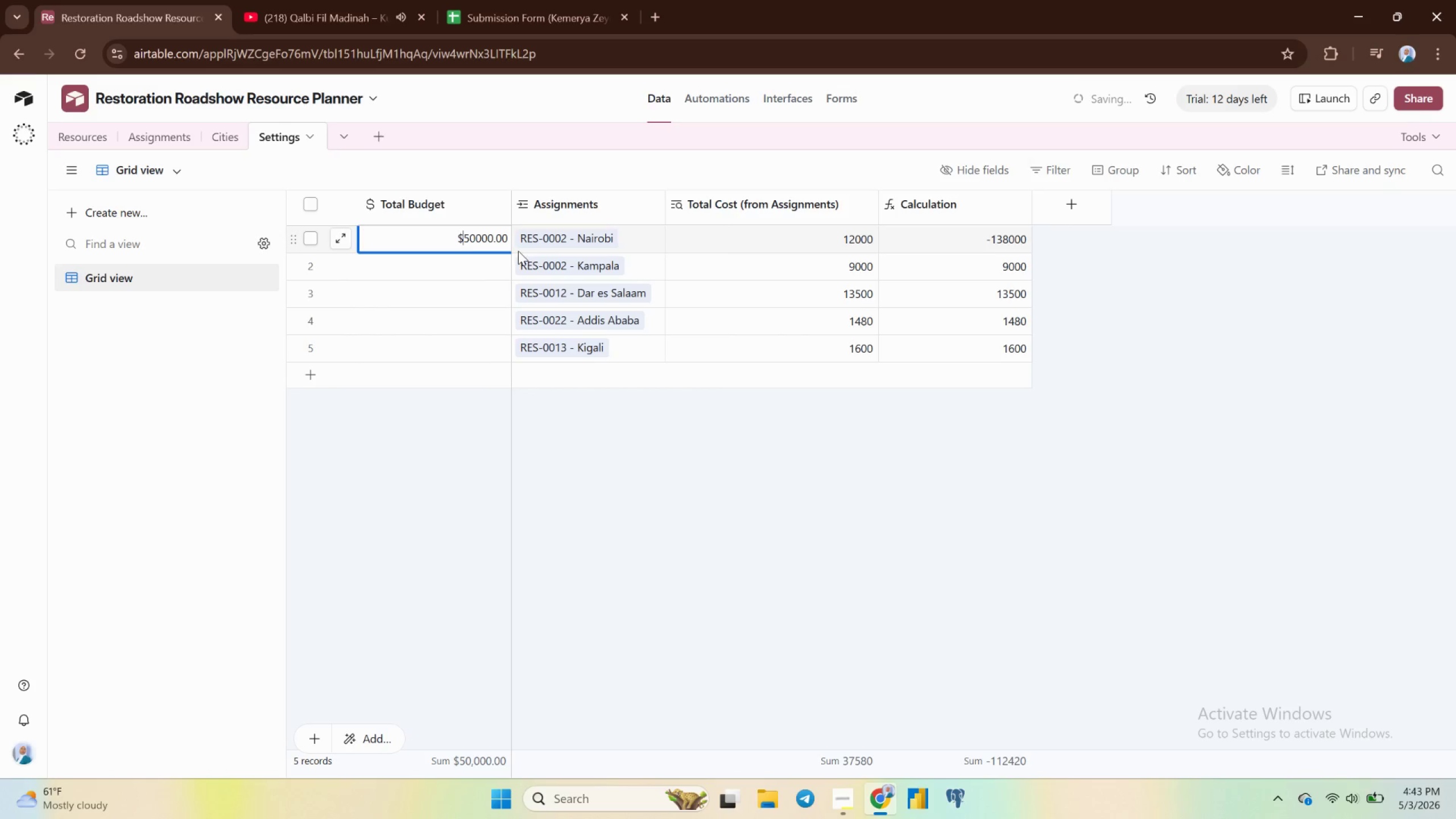 
key(ArrowRight)
 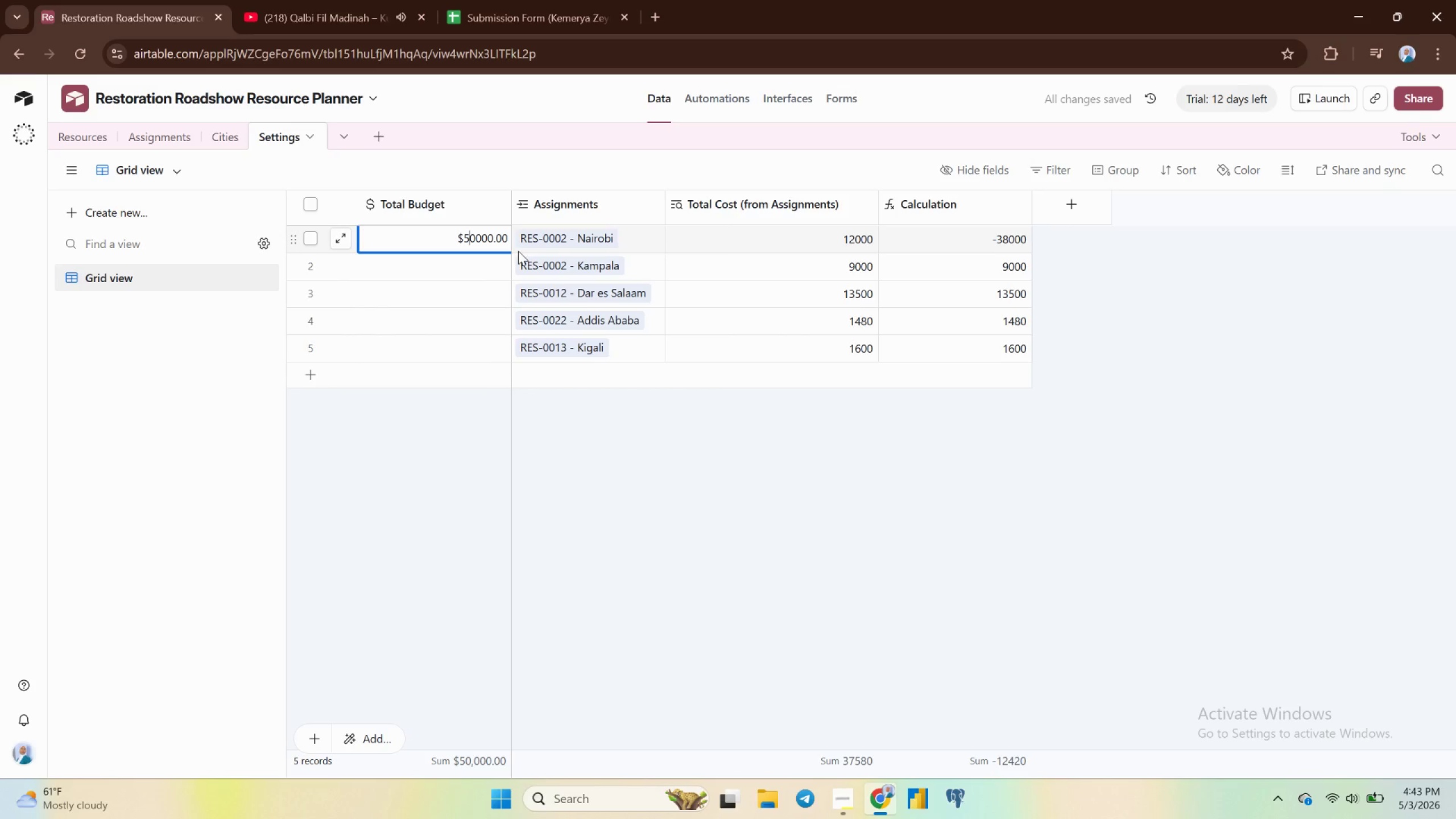 
key(0)
 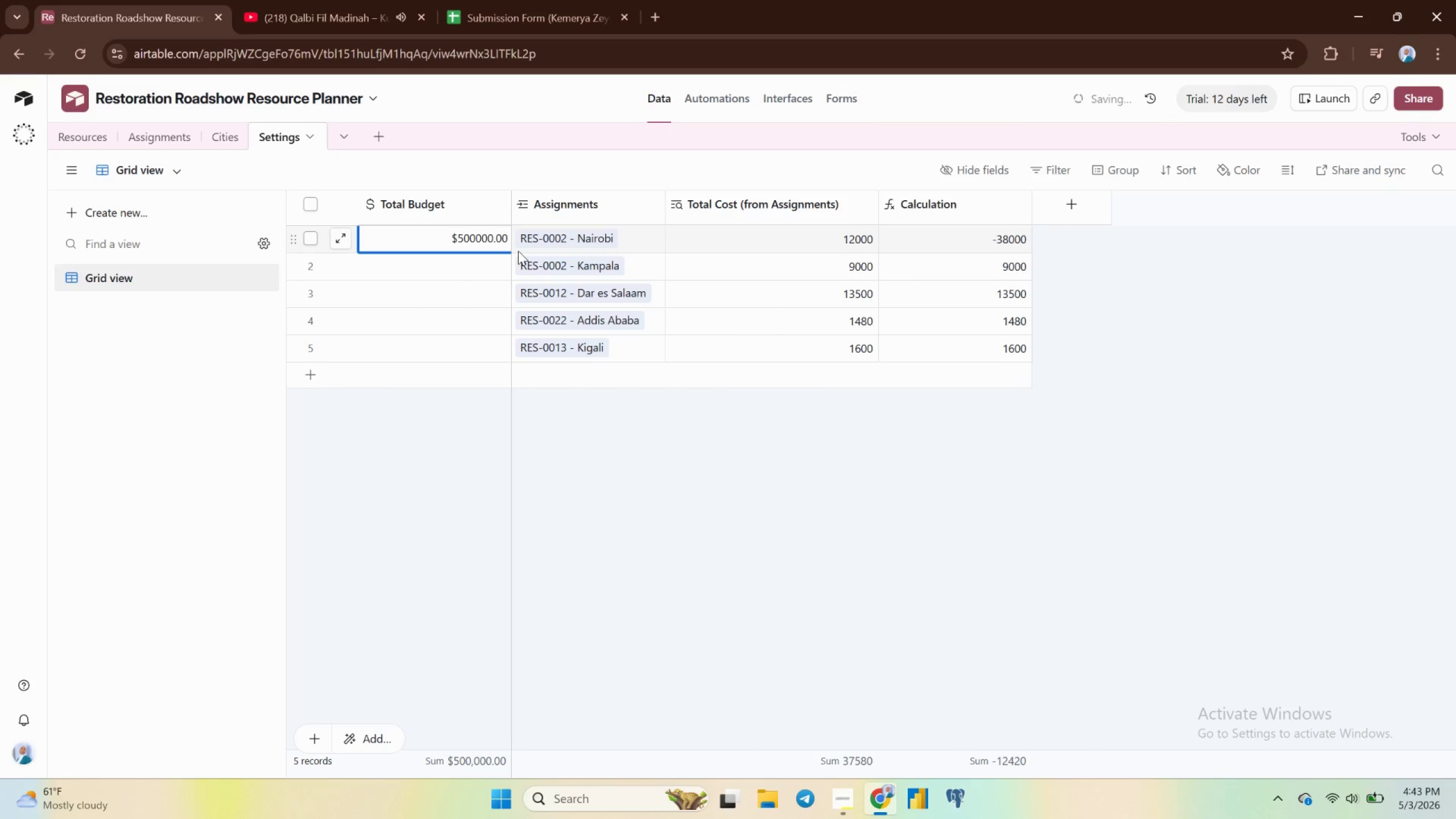 
key(Enter)
 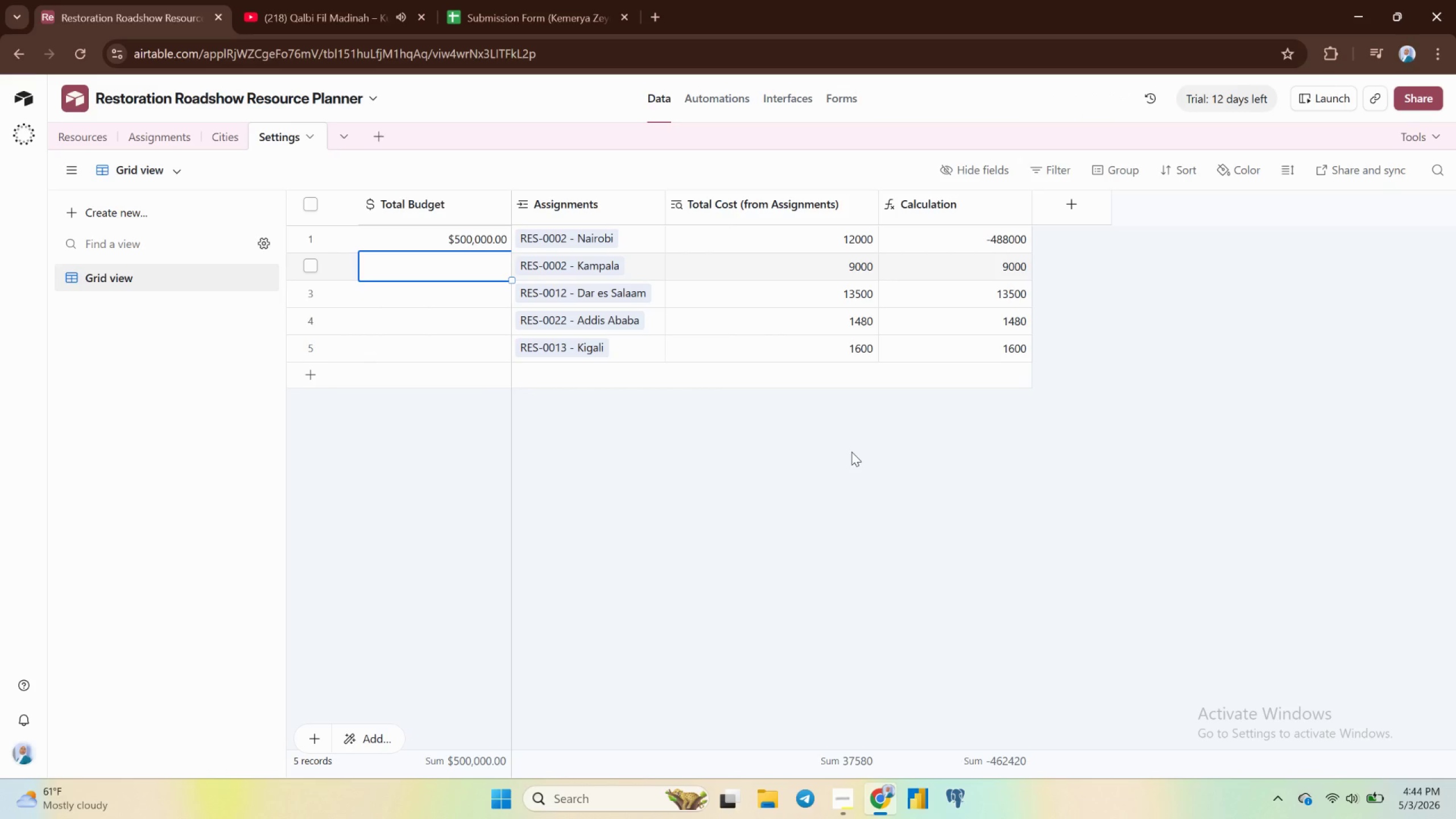 
wait(17.67)
 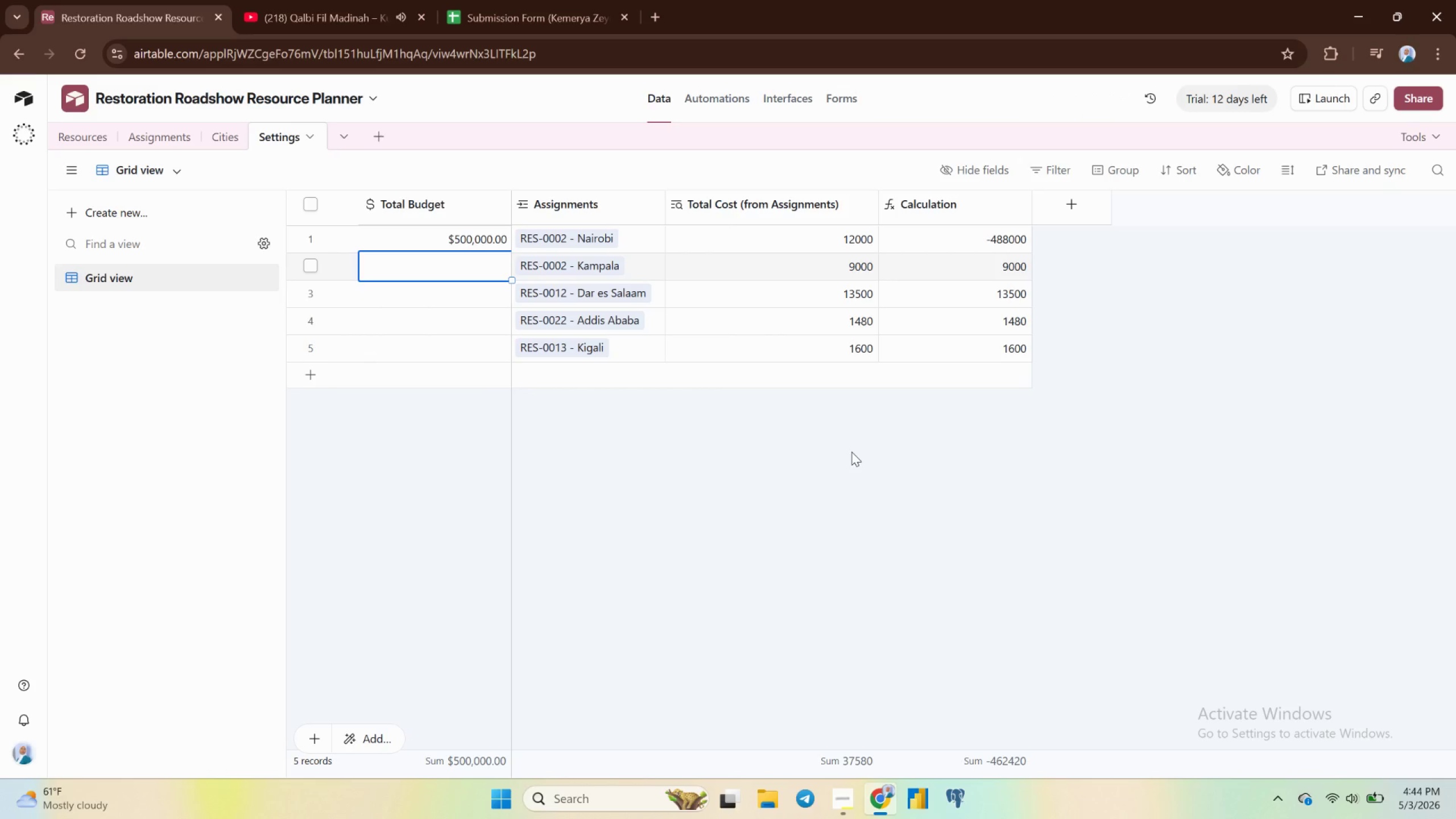 
double_click([952, 211])
 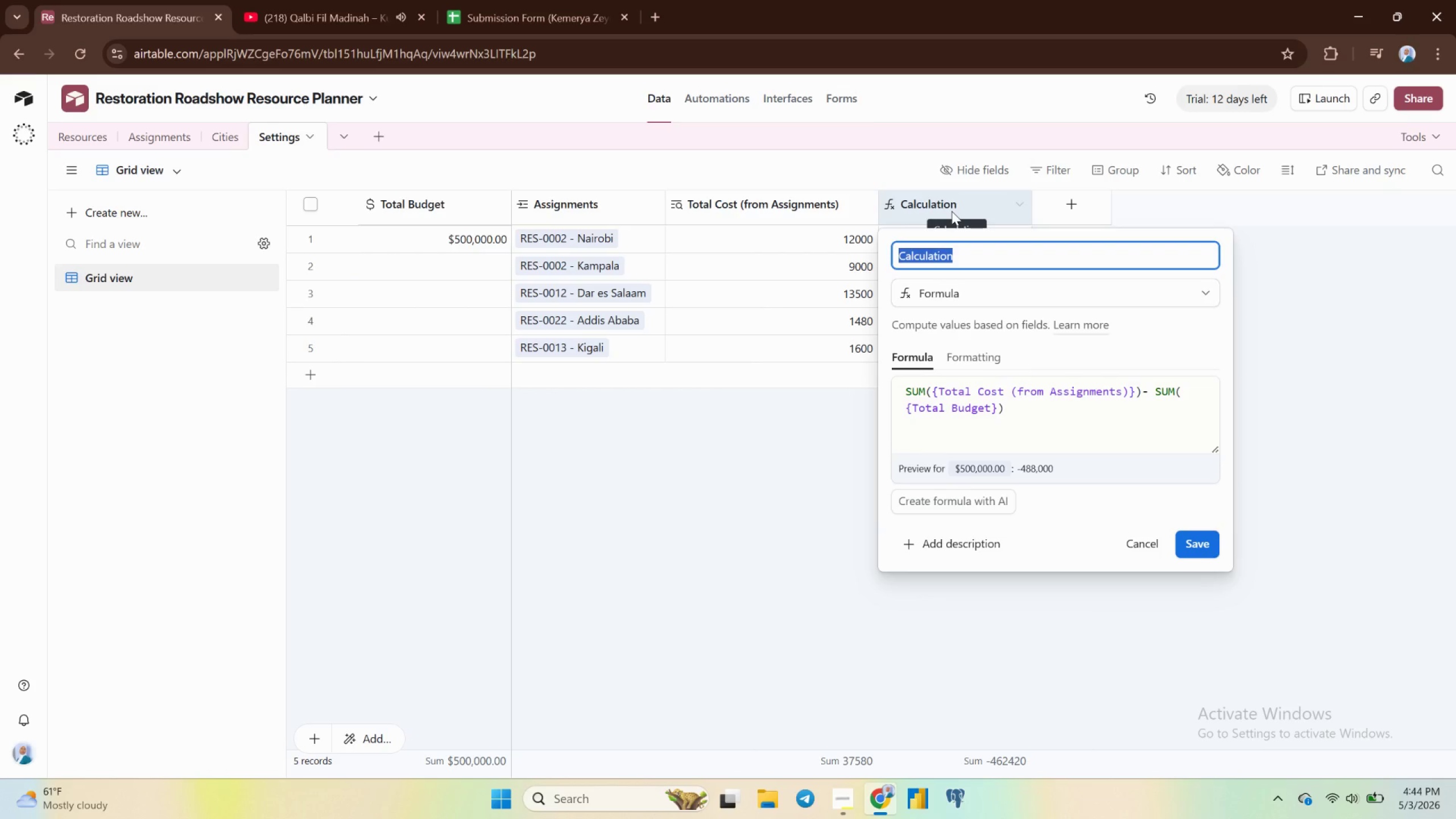 
wait(10.47)
 